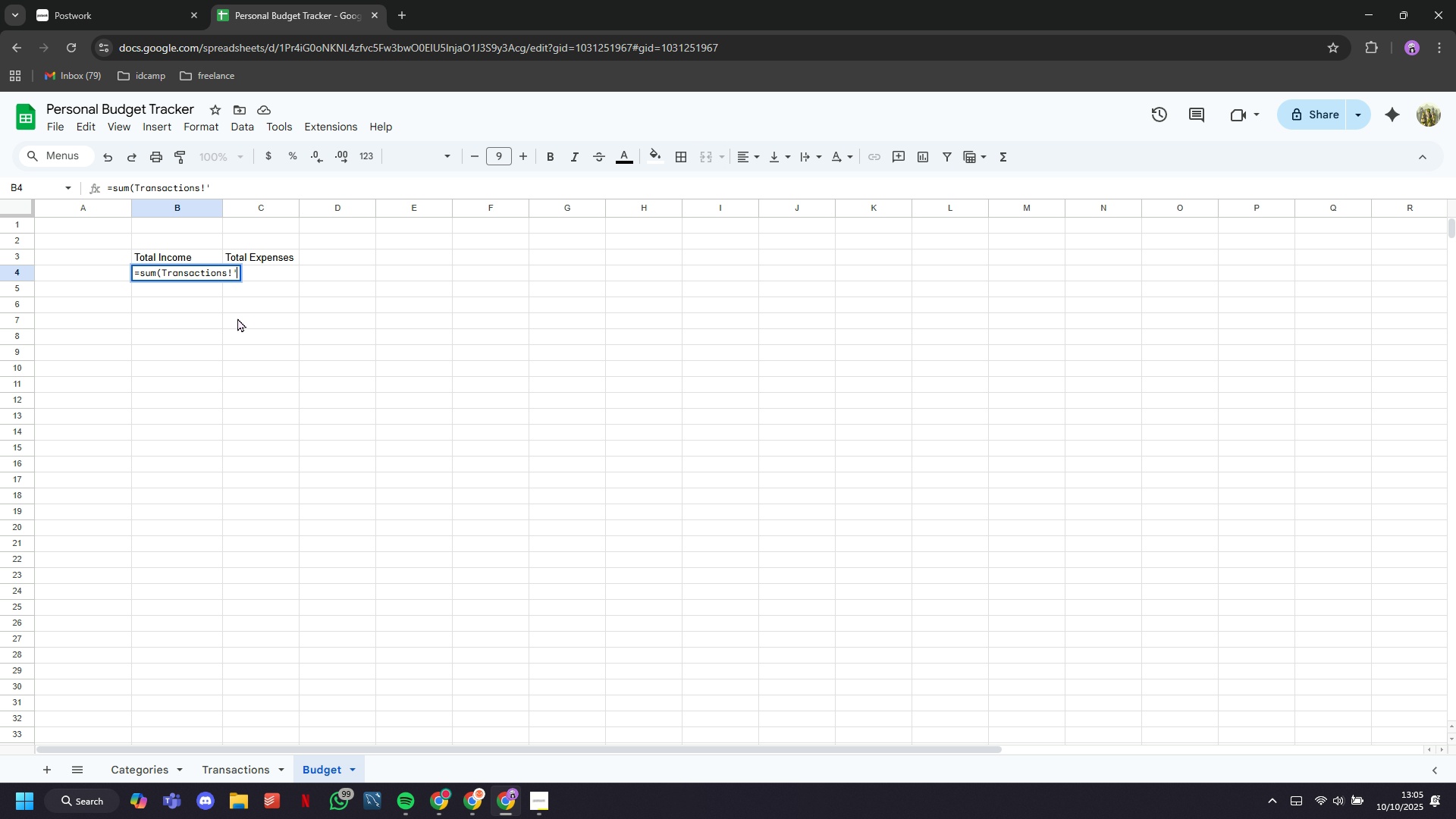 
key(Backspace)
 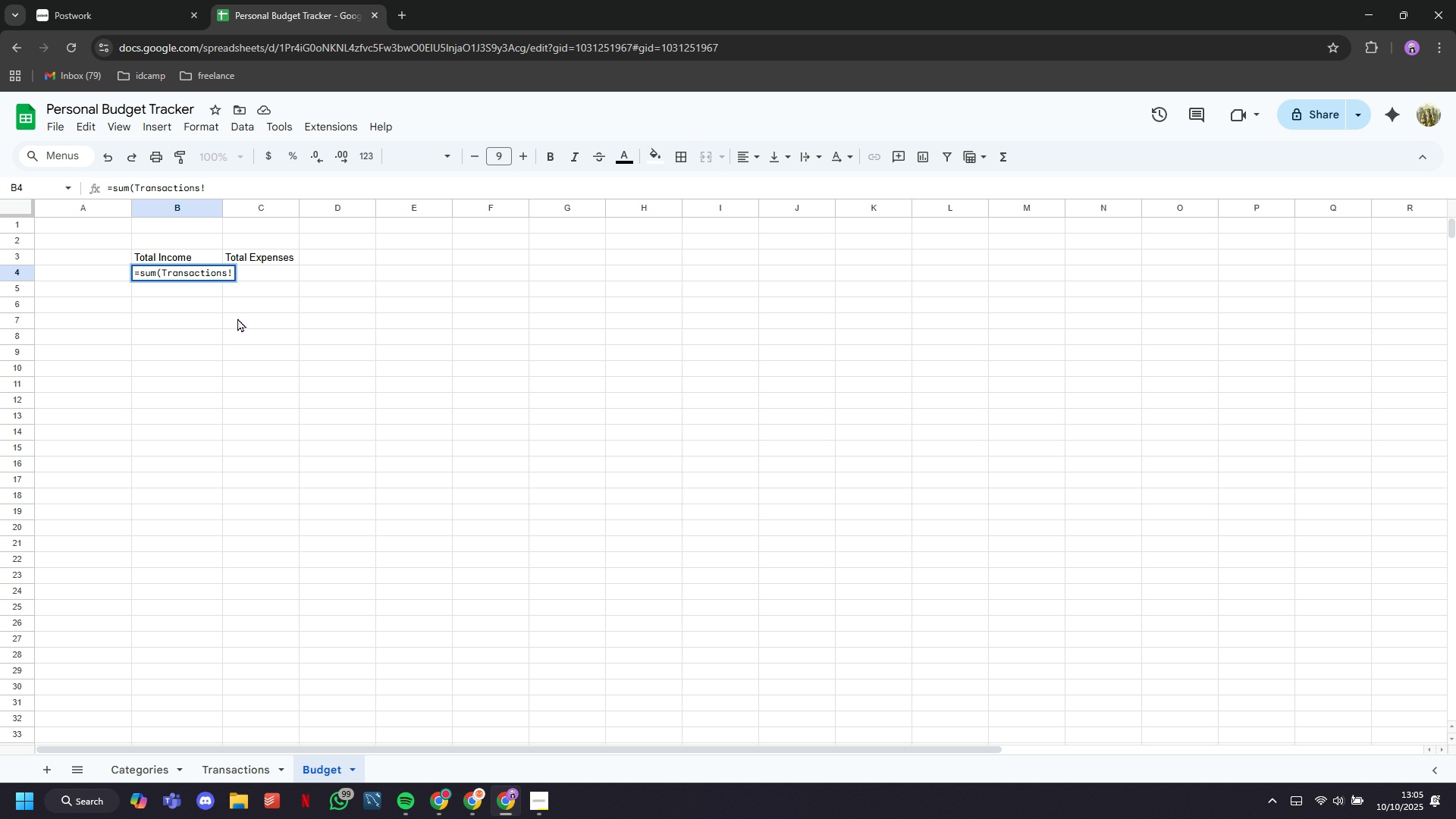 
key(Quote)
 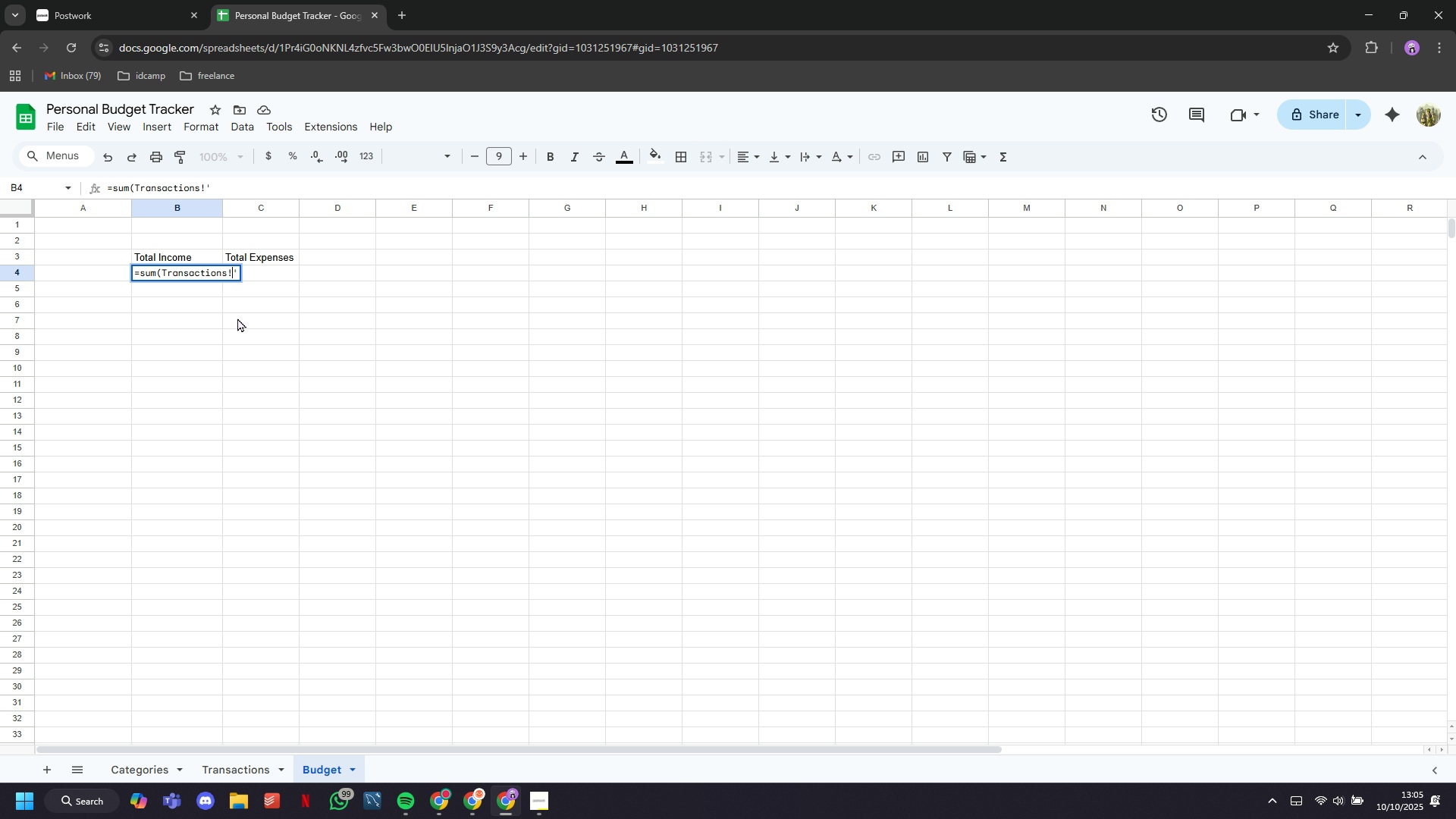 
hold_key(key=ArrowLeft, duration=0.84)
 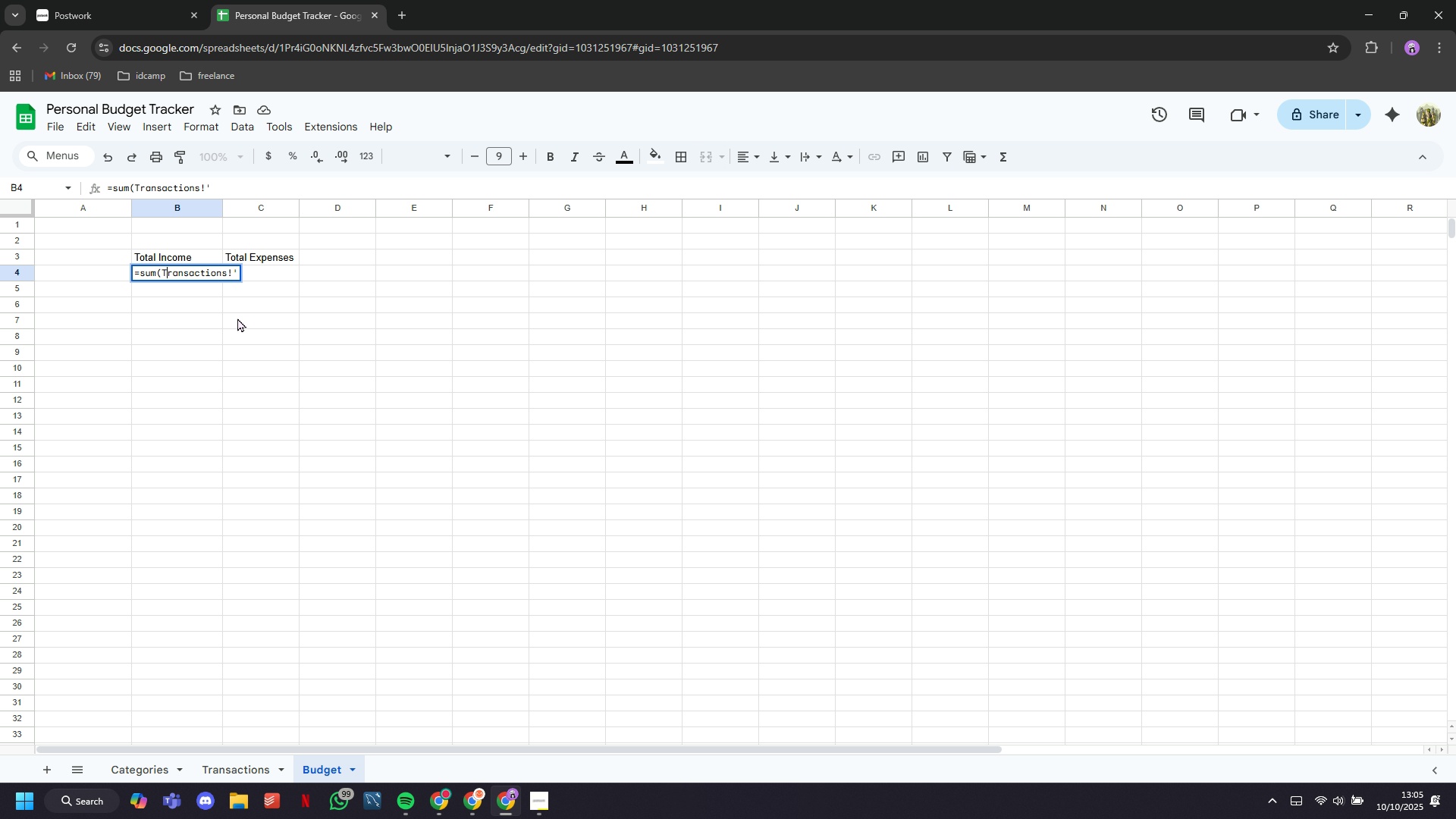 
key(ArrowLeft)
 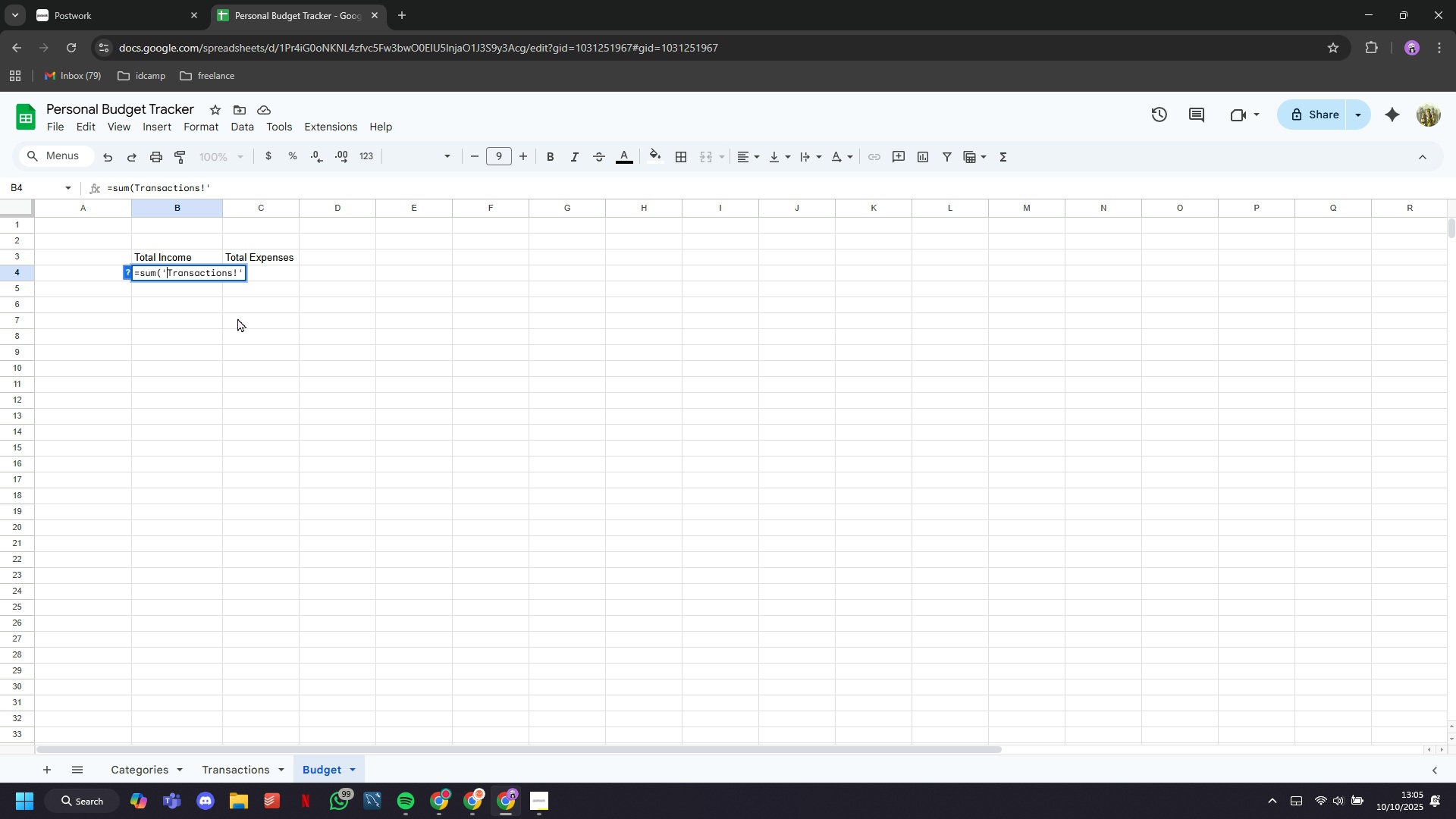 
key(Quote)
 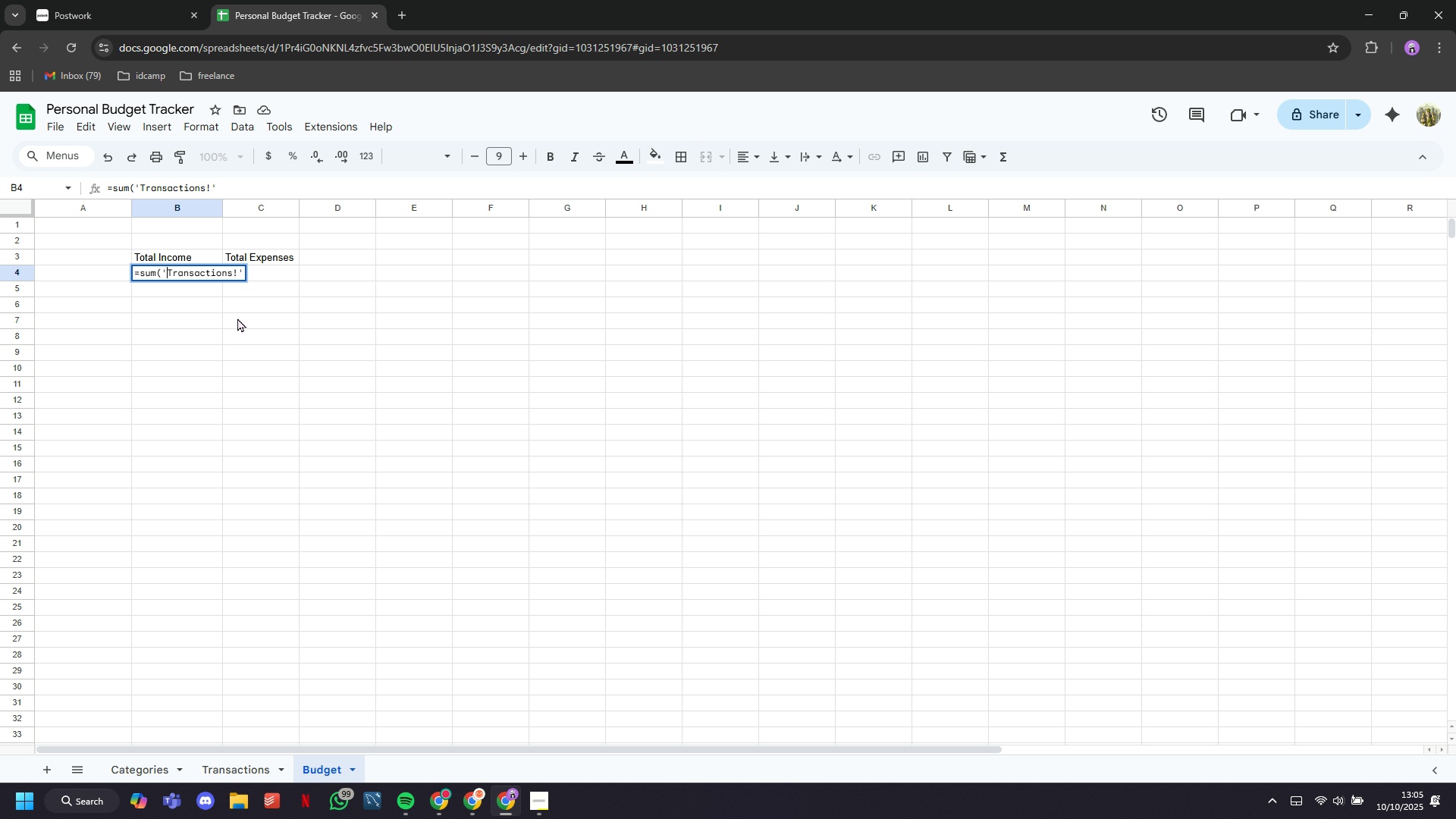 
key(Shift+ShiftRight)
 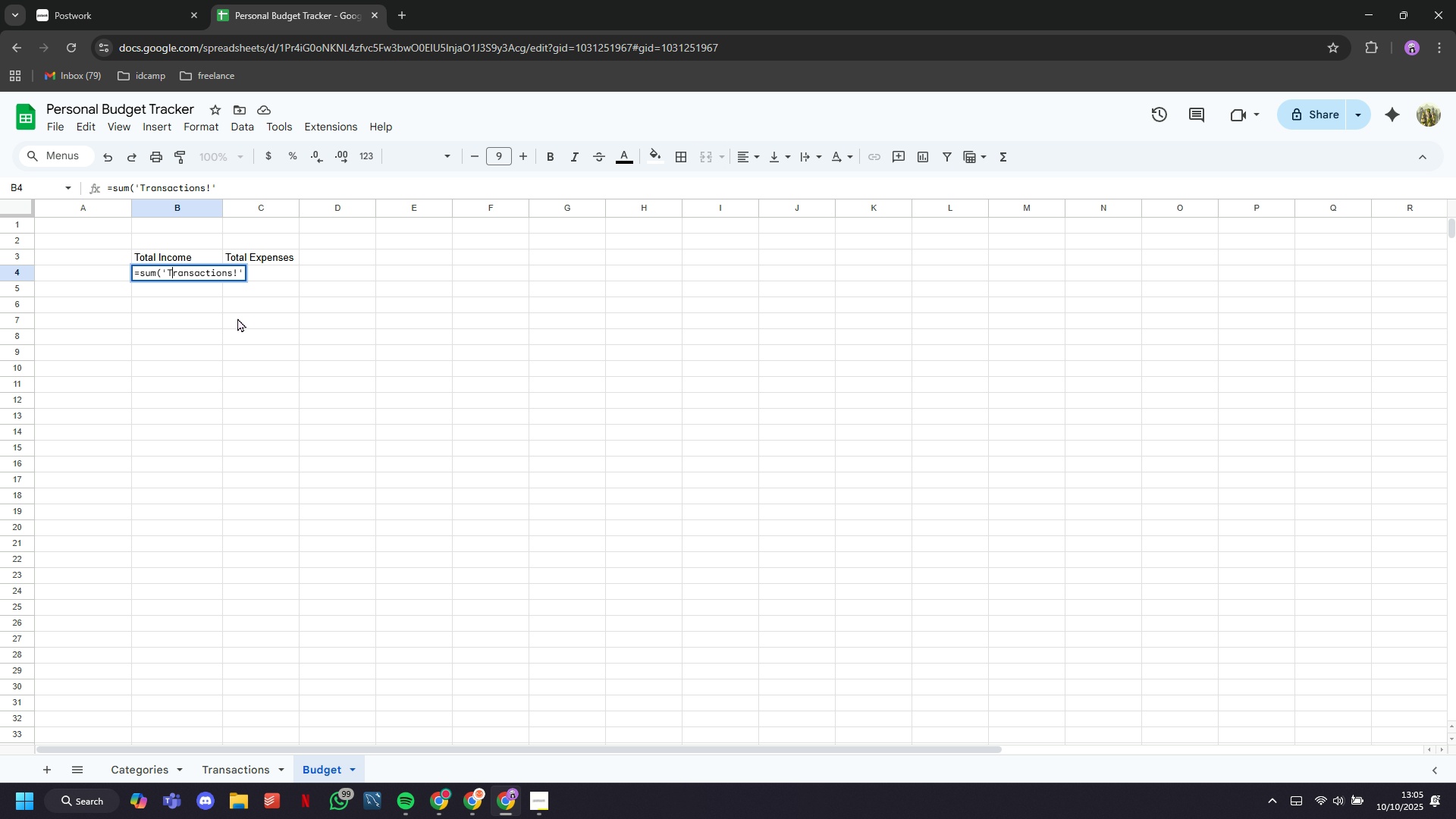 
hold_key(key=ArrowRight, duration=0.92)
 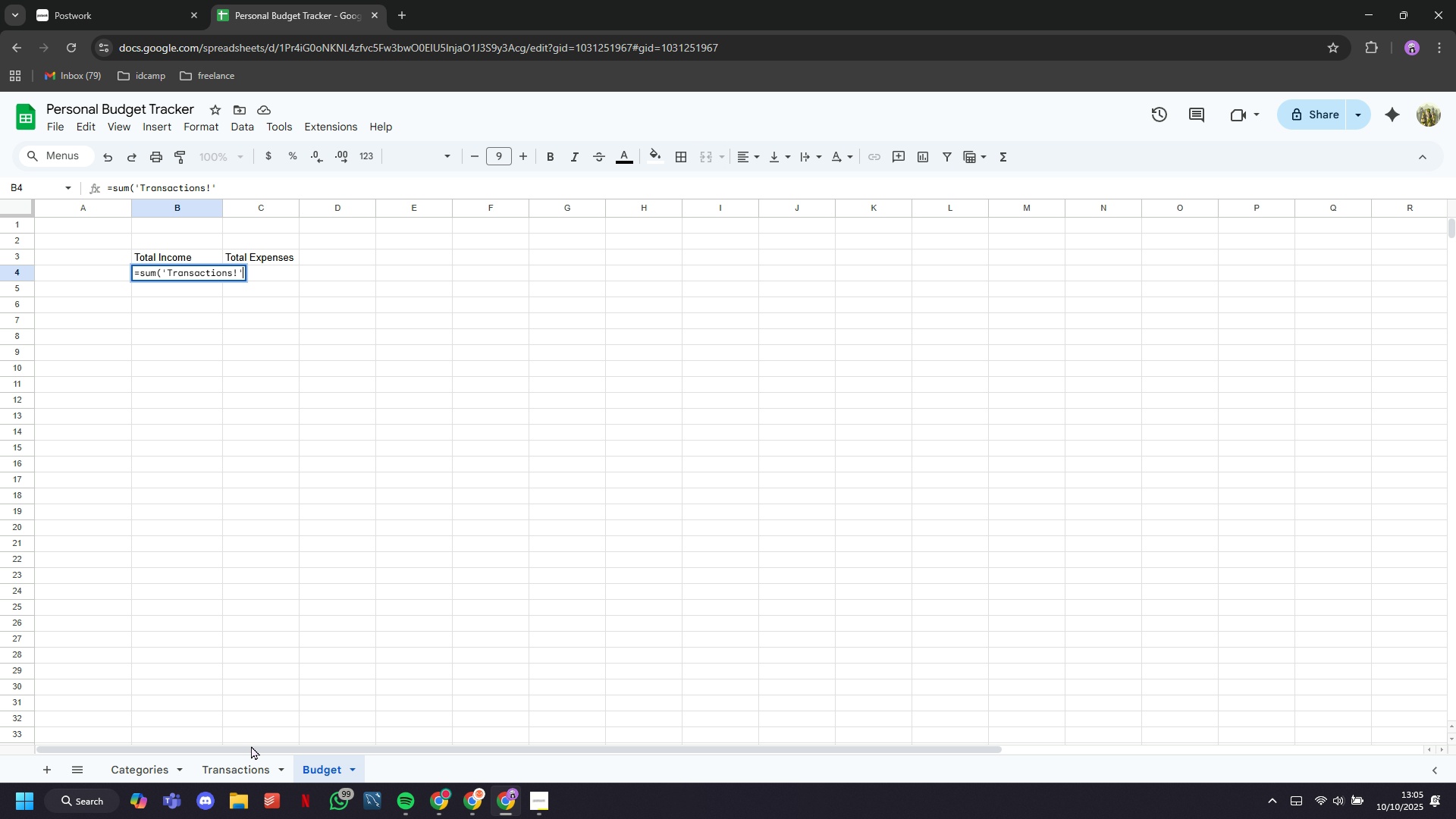 
left_click([256, 767])
 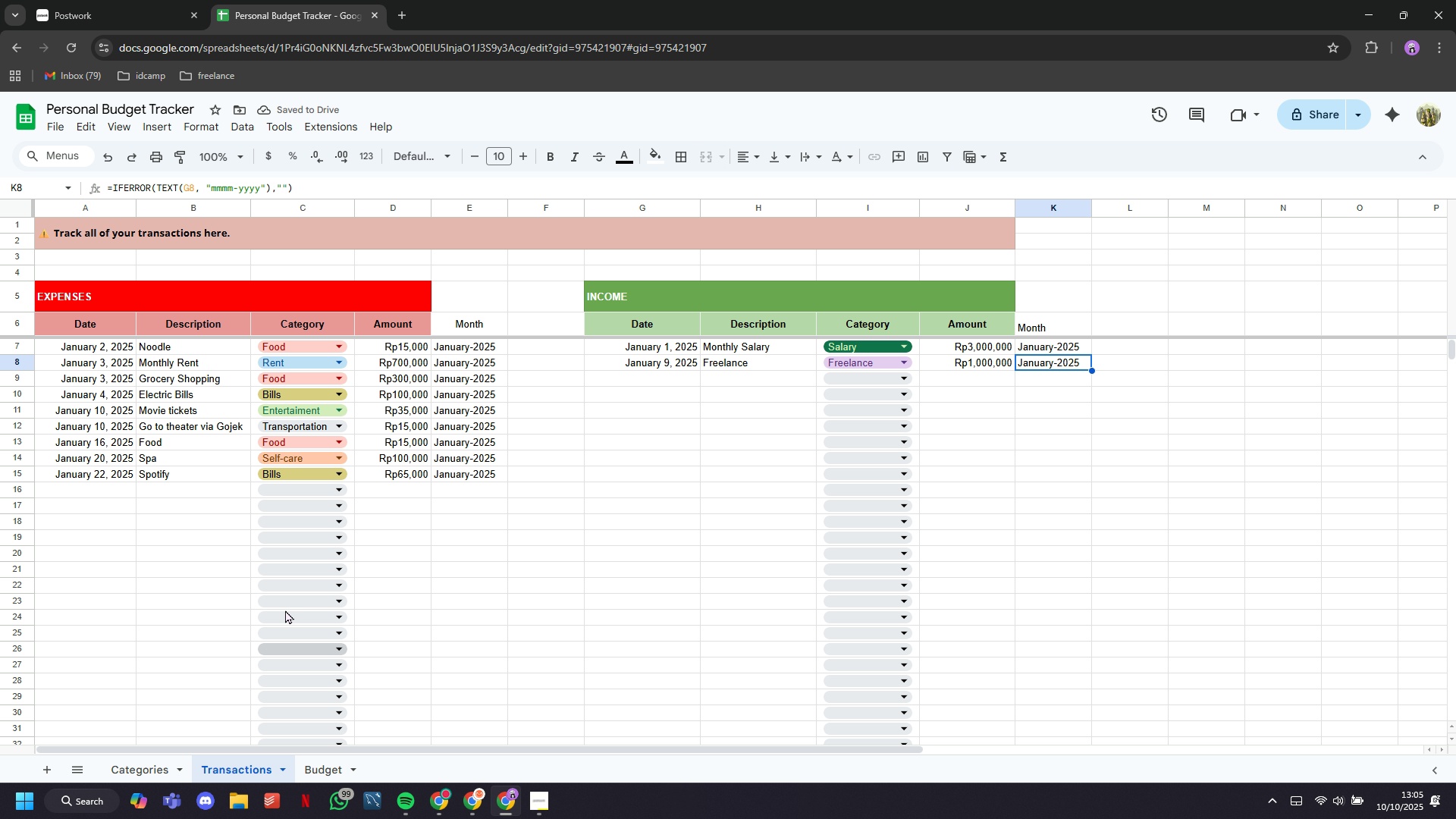 
left_click([328, 766])
 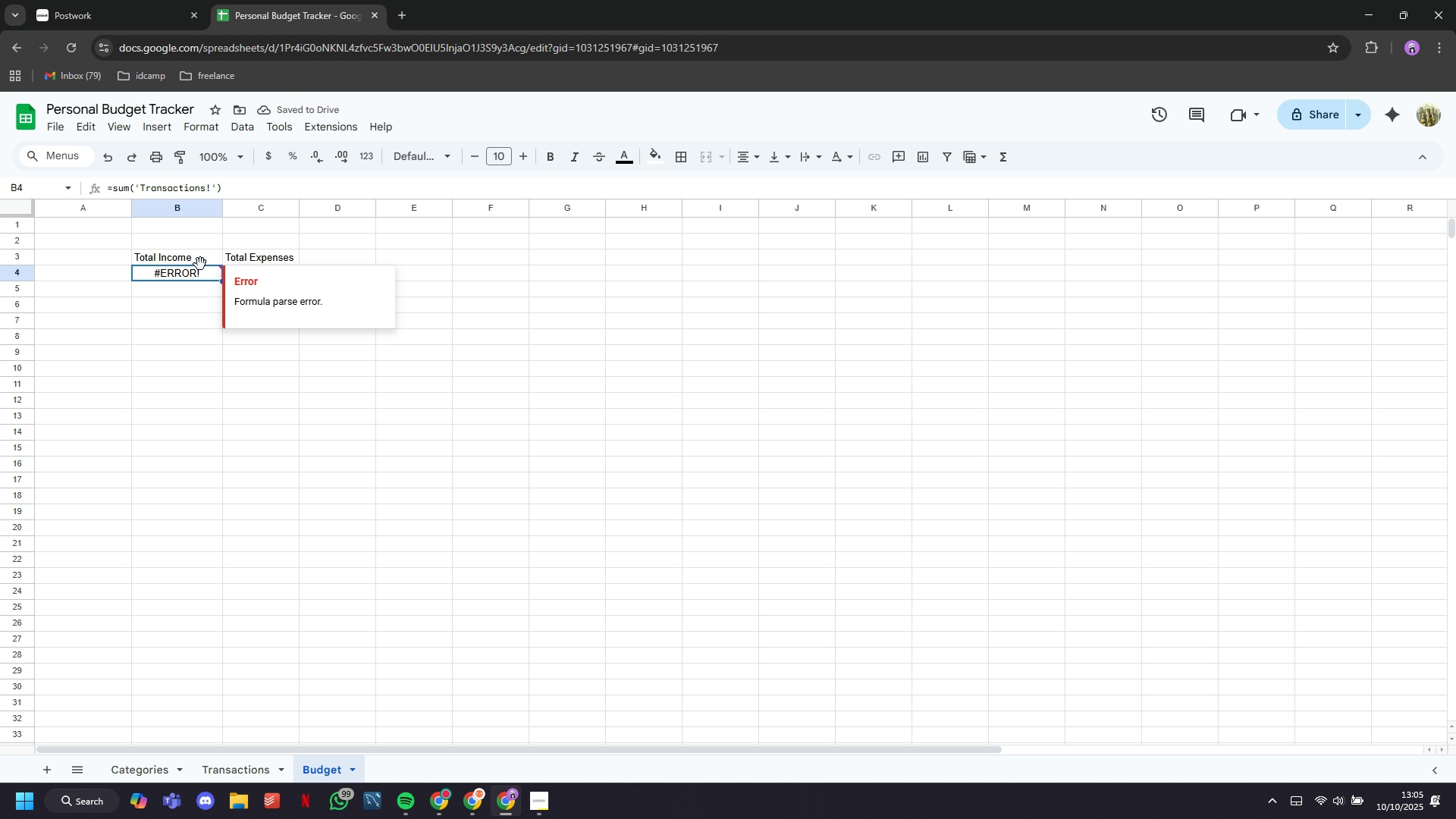 
double_click([204, 271])
 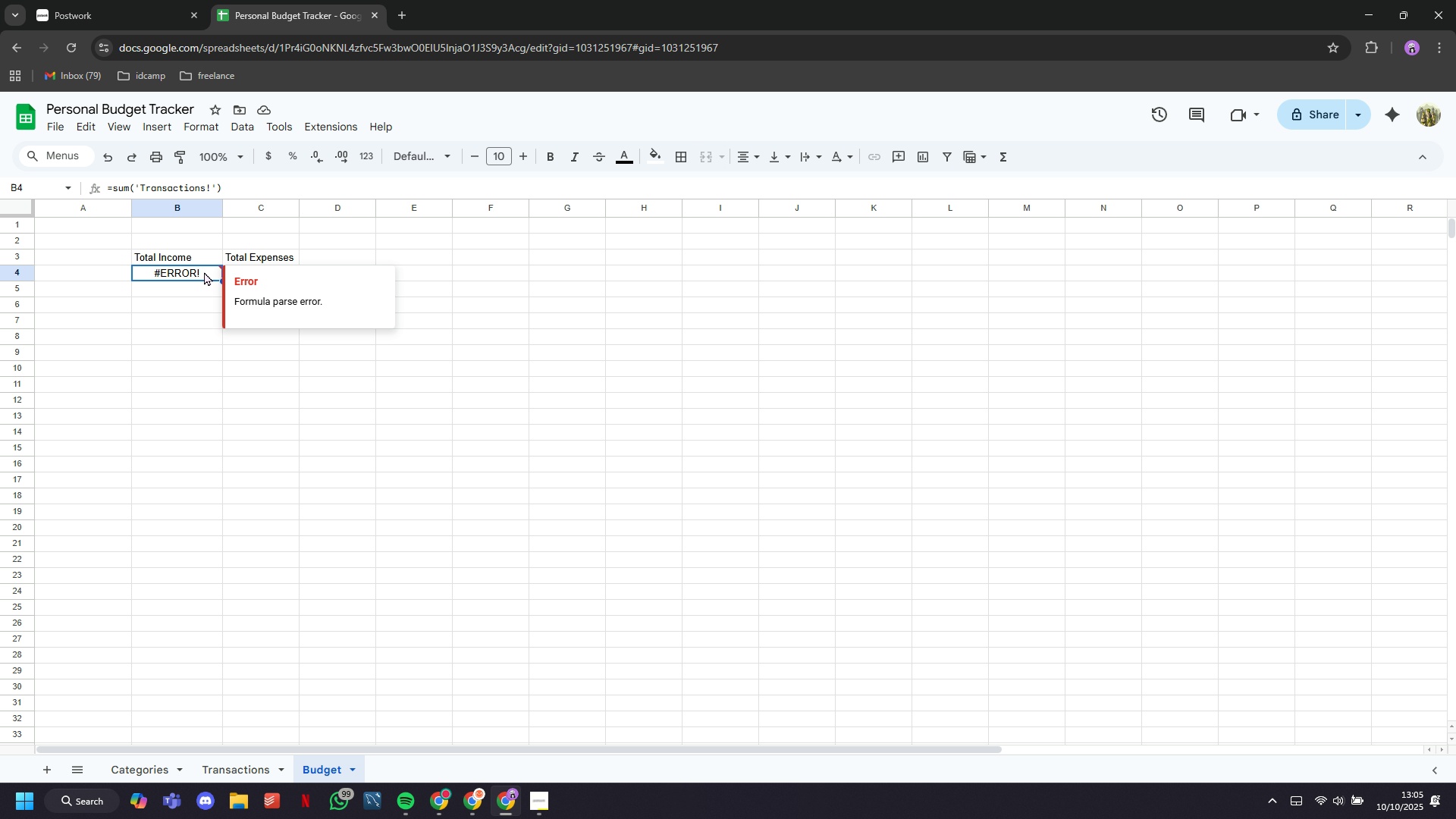 
triple_click([204, 271])
 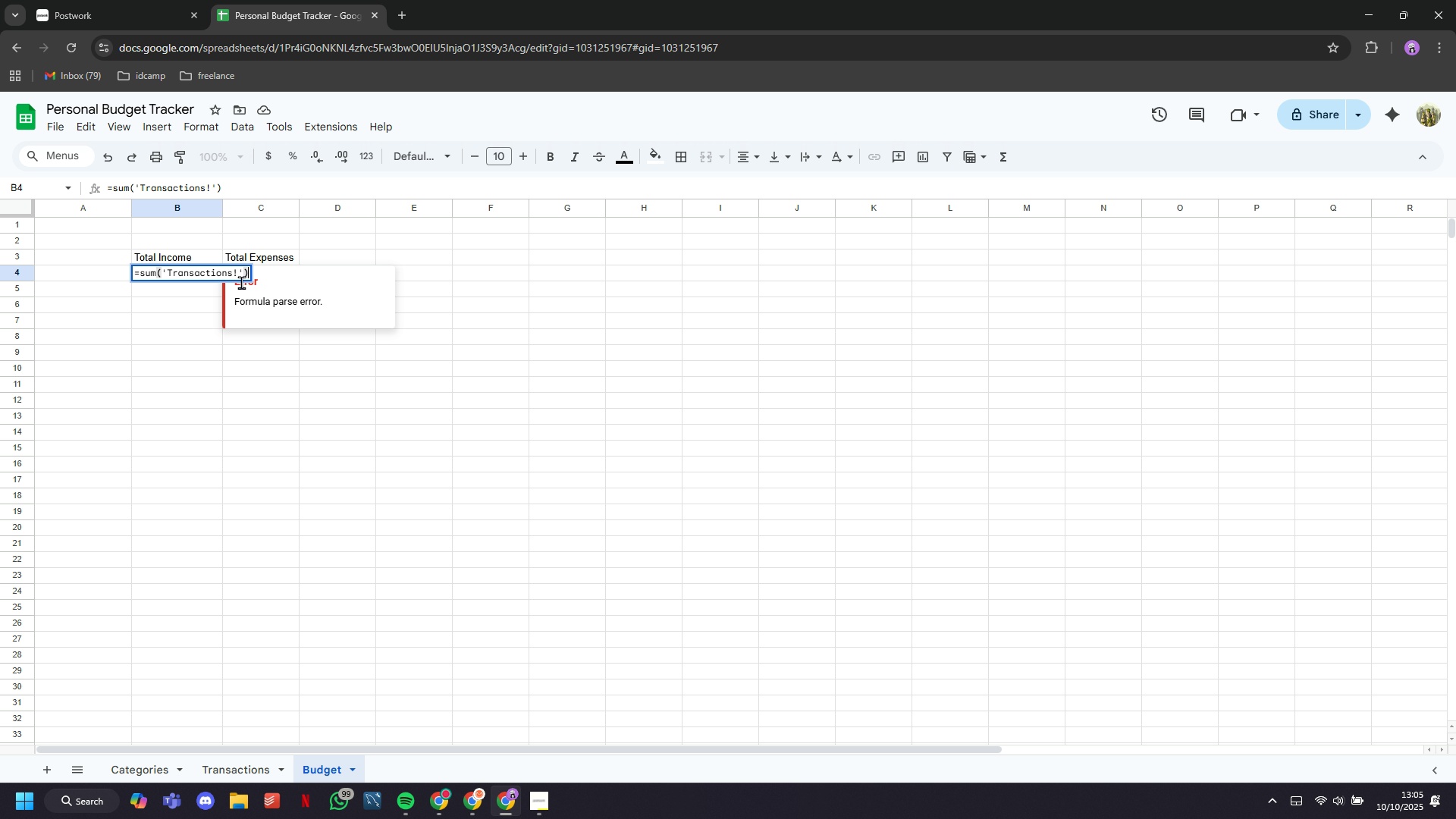 
key(ArrowLeft)
 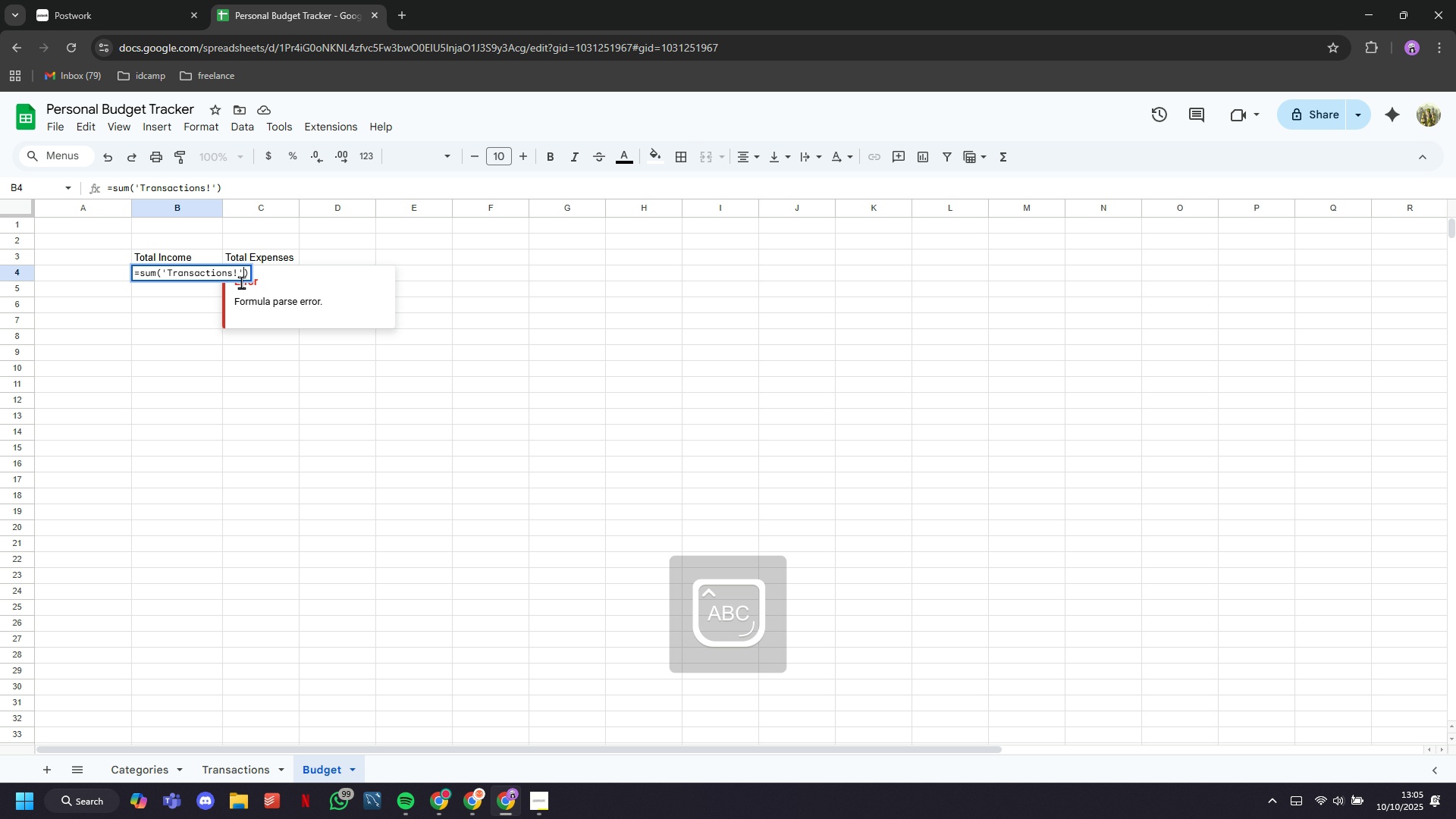 
key(CapsLock)
 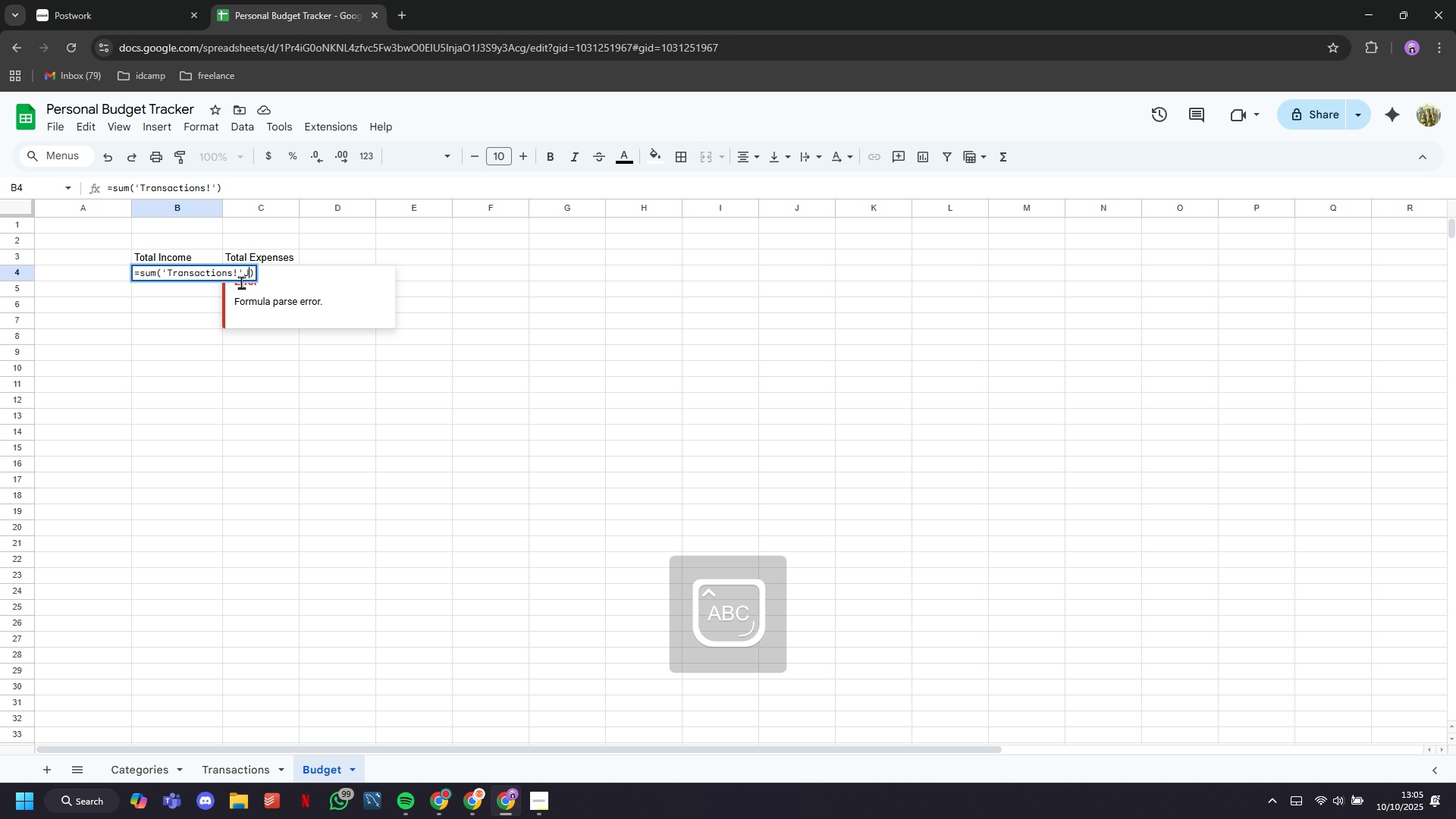 
key(J)
 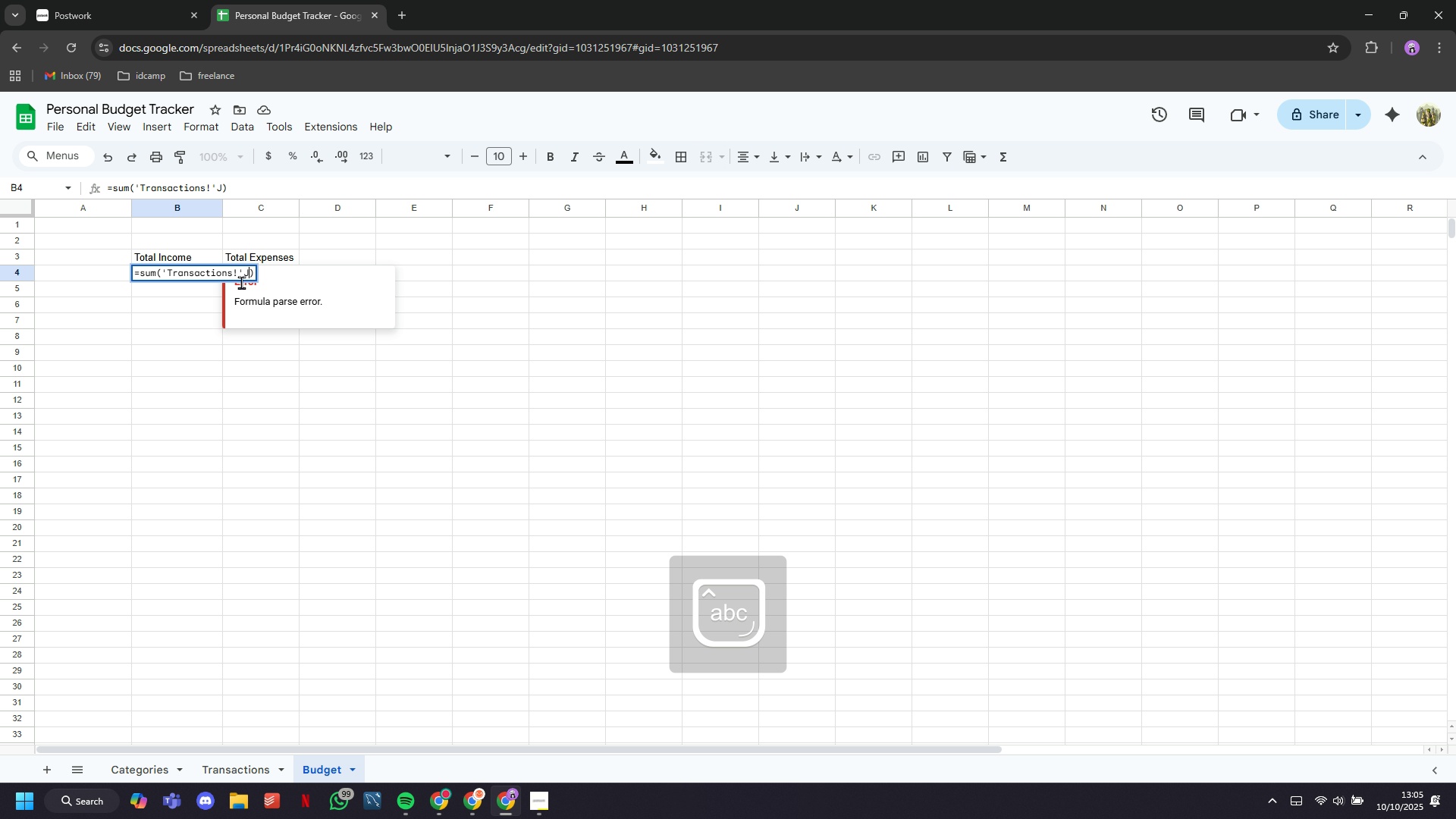 
key(CapsLock)
 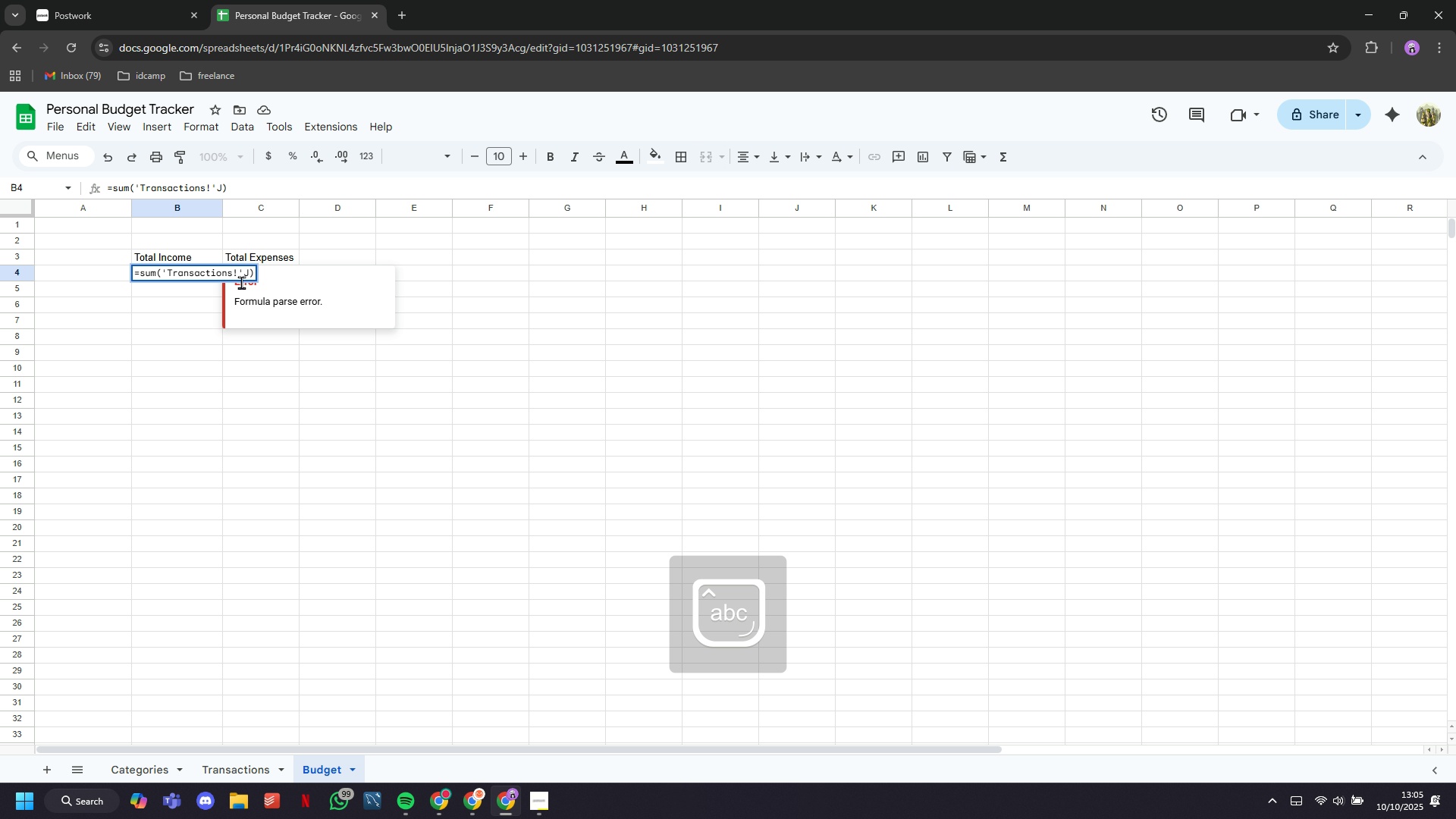 
key(Shift+Semicolon)
 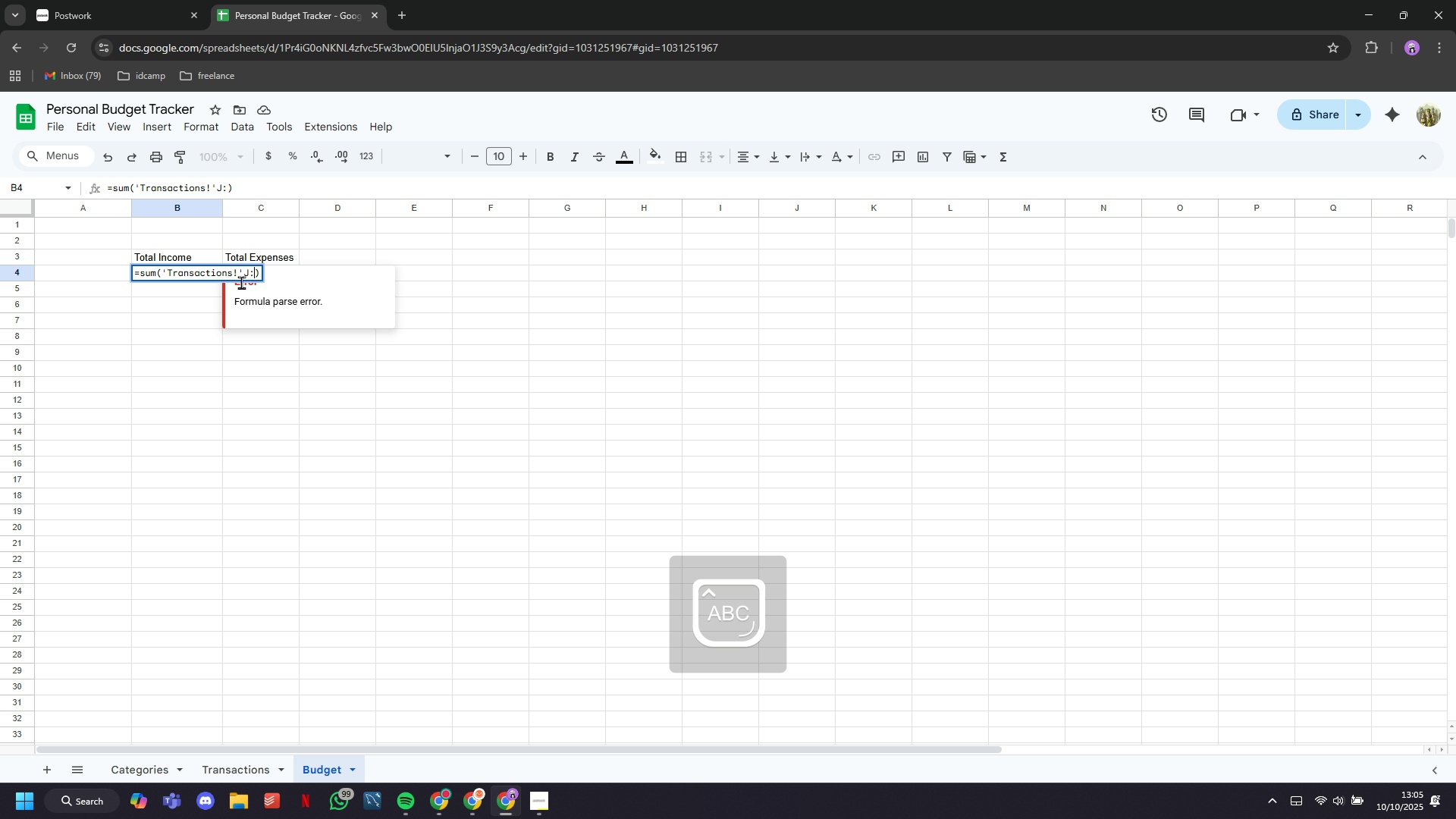 
key(CapsLock)
 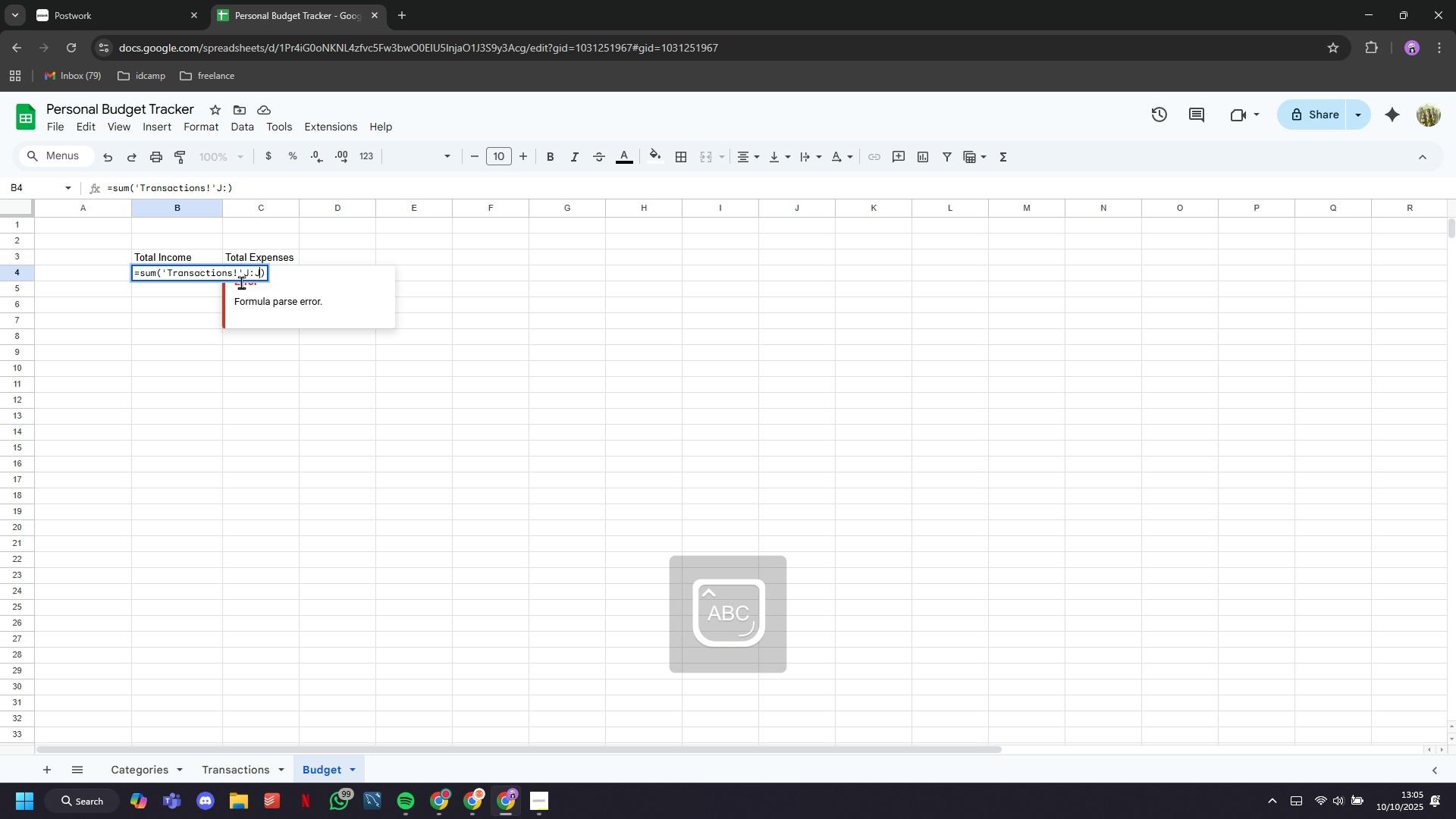 
key(J)
 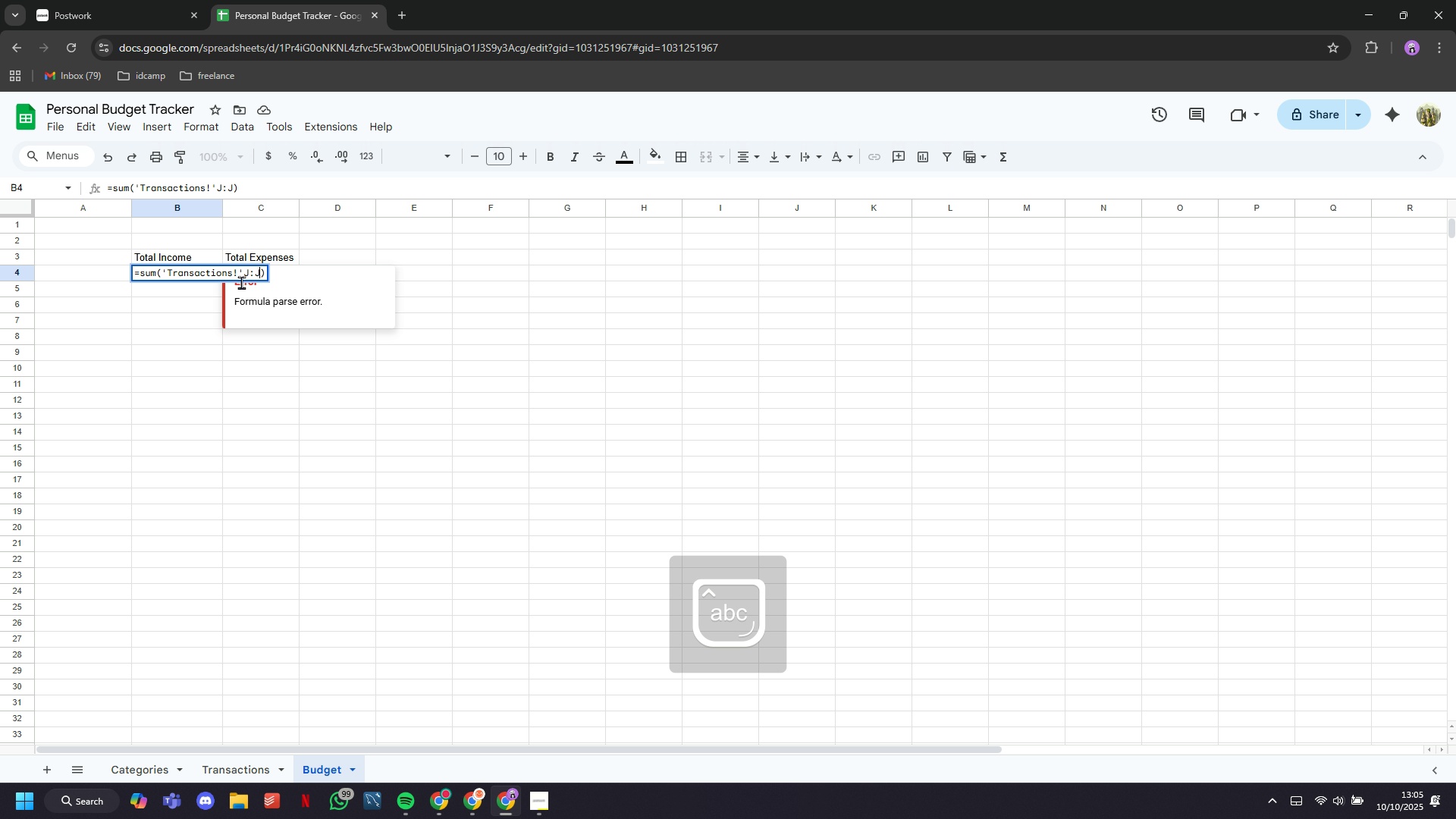 
key(CapsLock)
 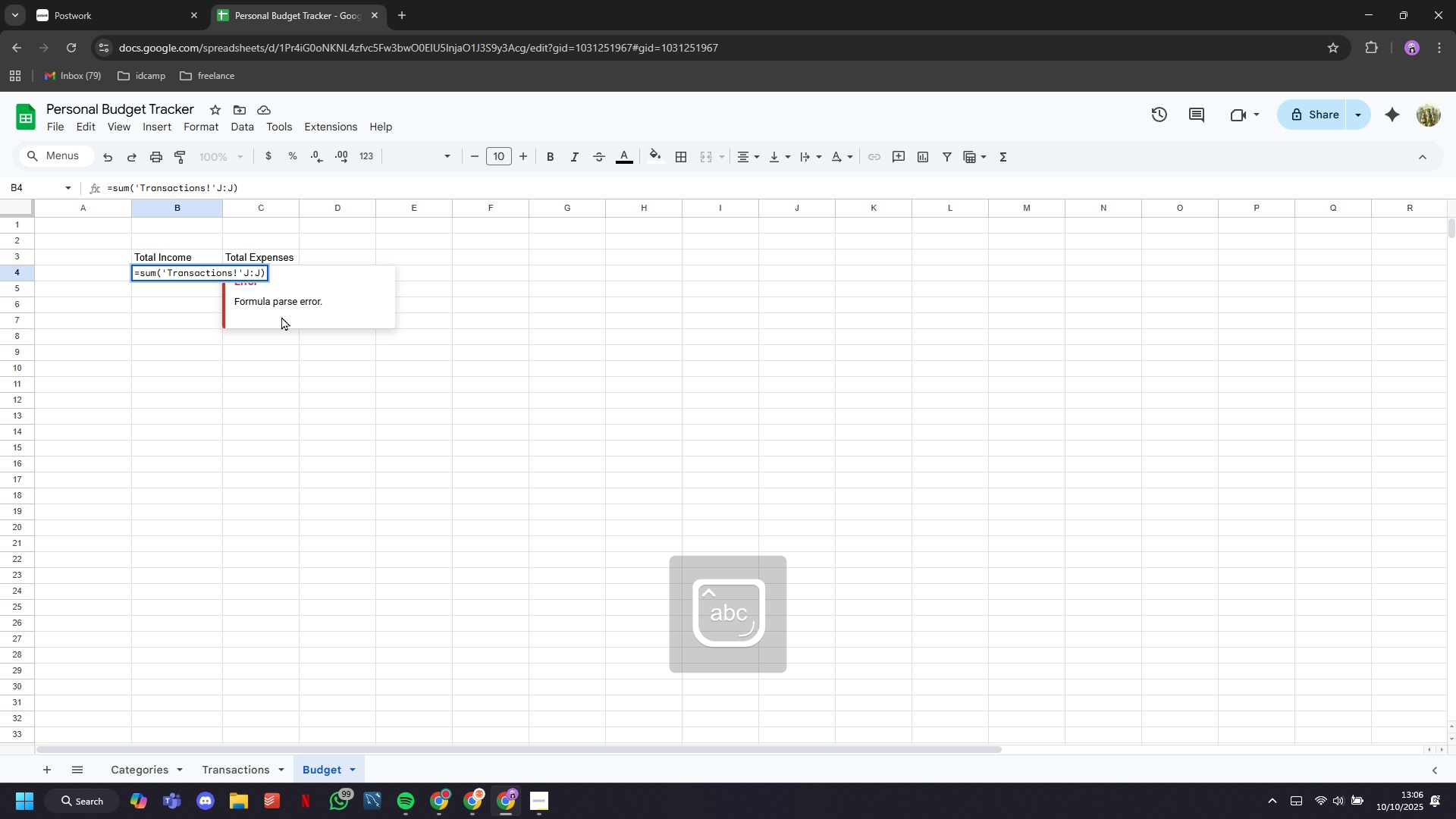 
hold_key(key=ArrowLeft, duration=0.99)
 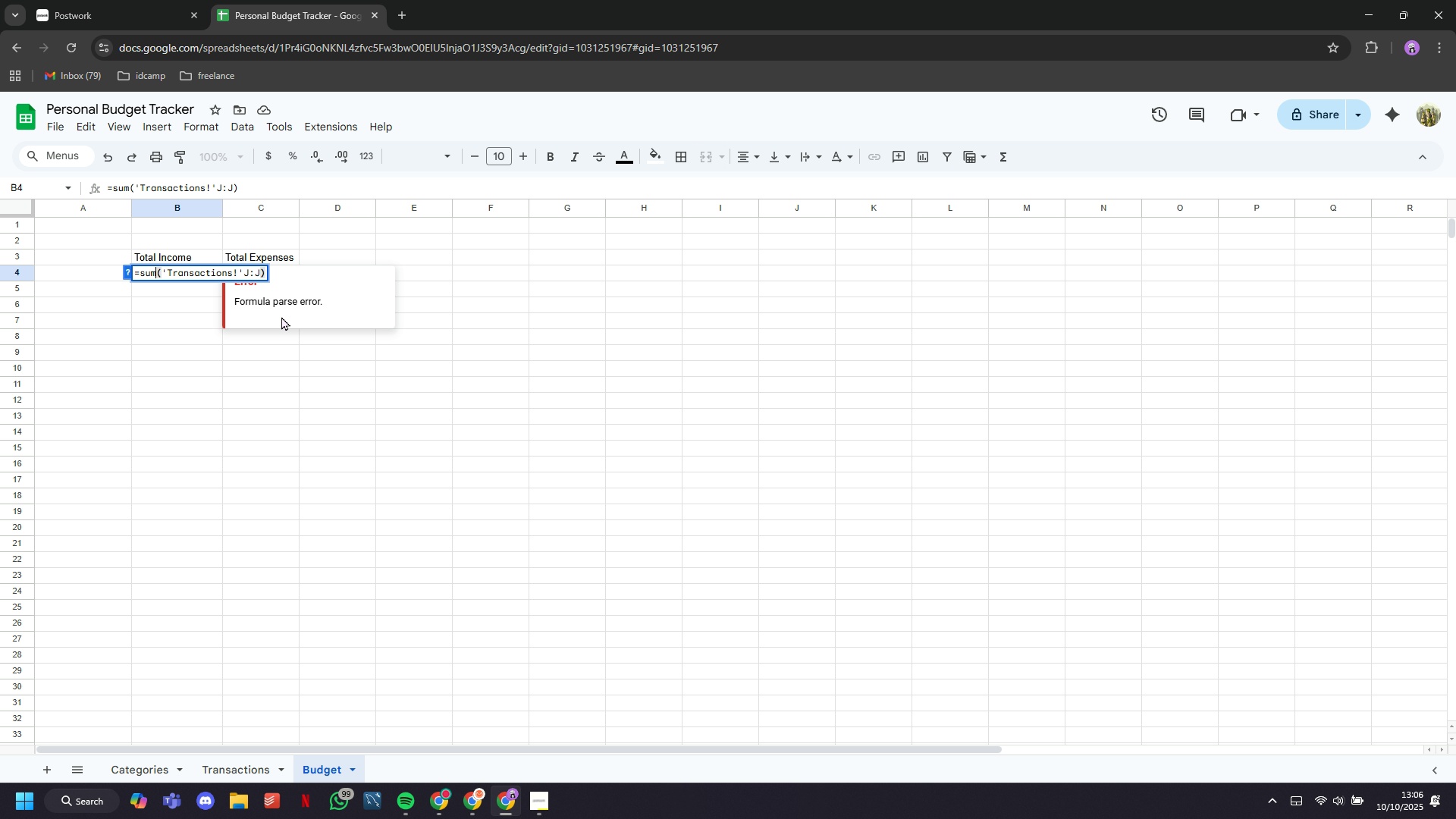 
key(ArrowLeft)
 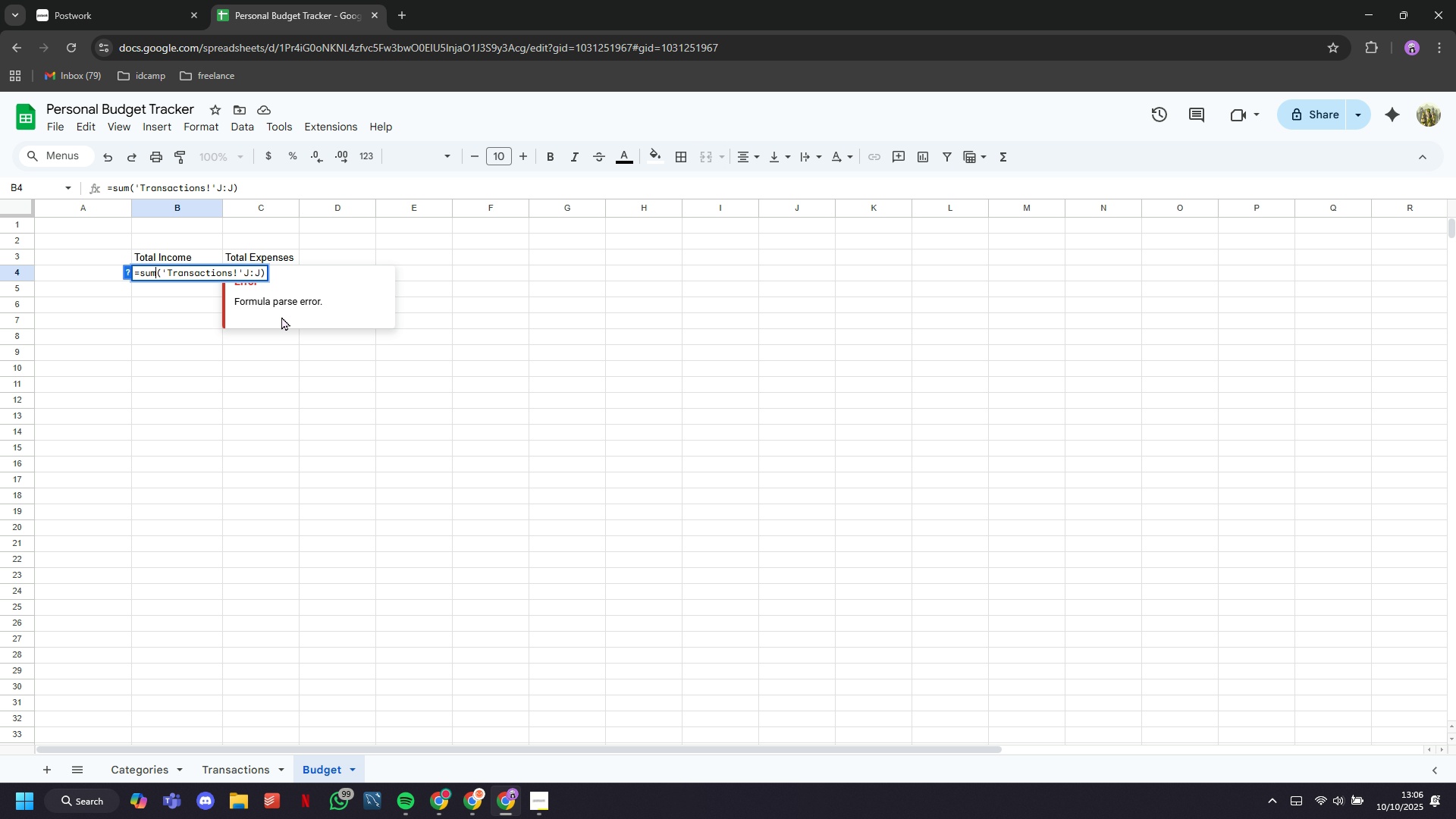 
key(Backspace)
key(Backspace)
key(Backspace)
type(SUM)
 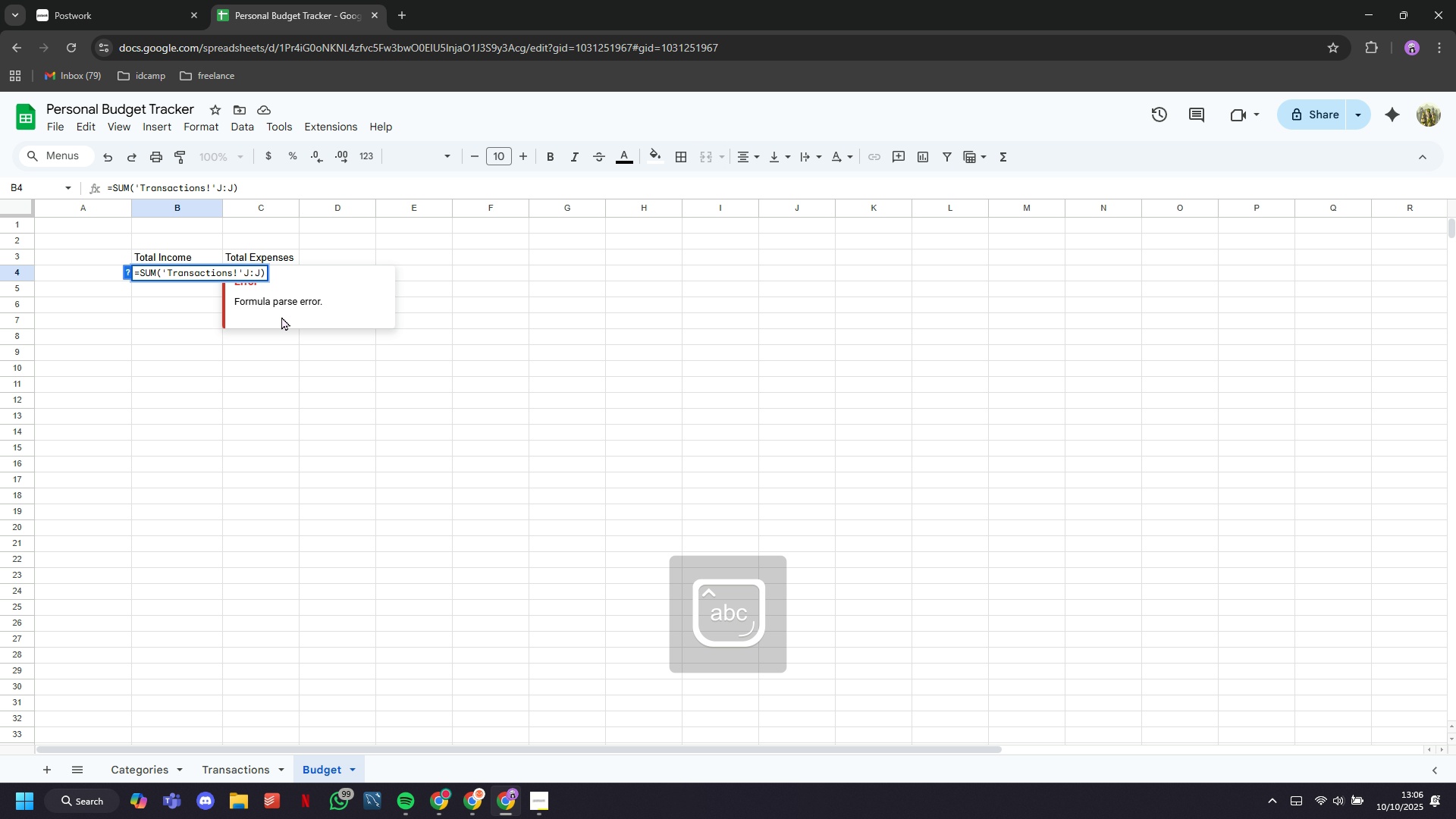 
key(ArrowRight)
 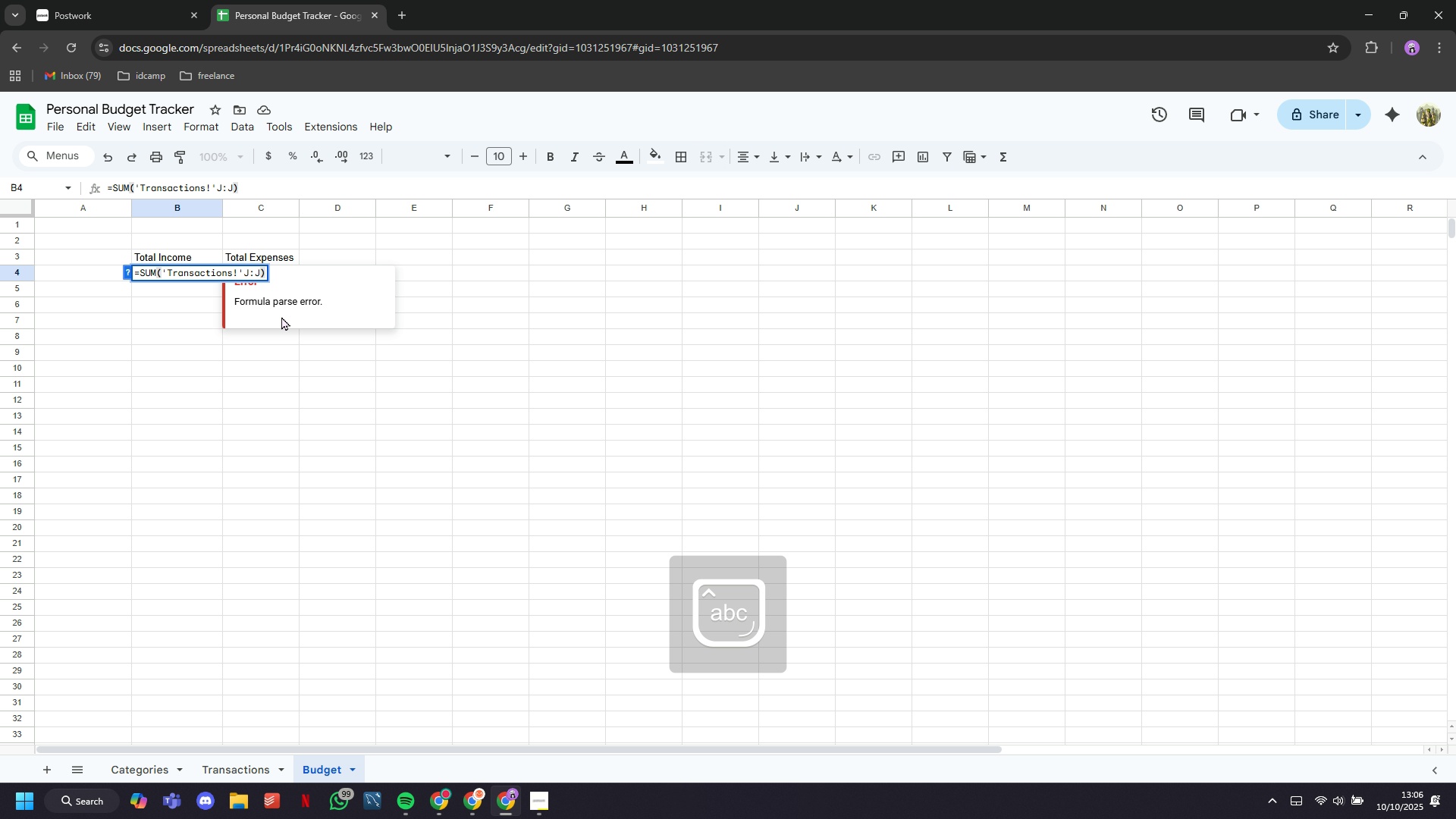 
hold_key(key=ArrowRight, duration=1.08)
 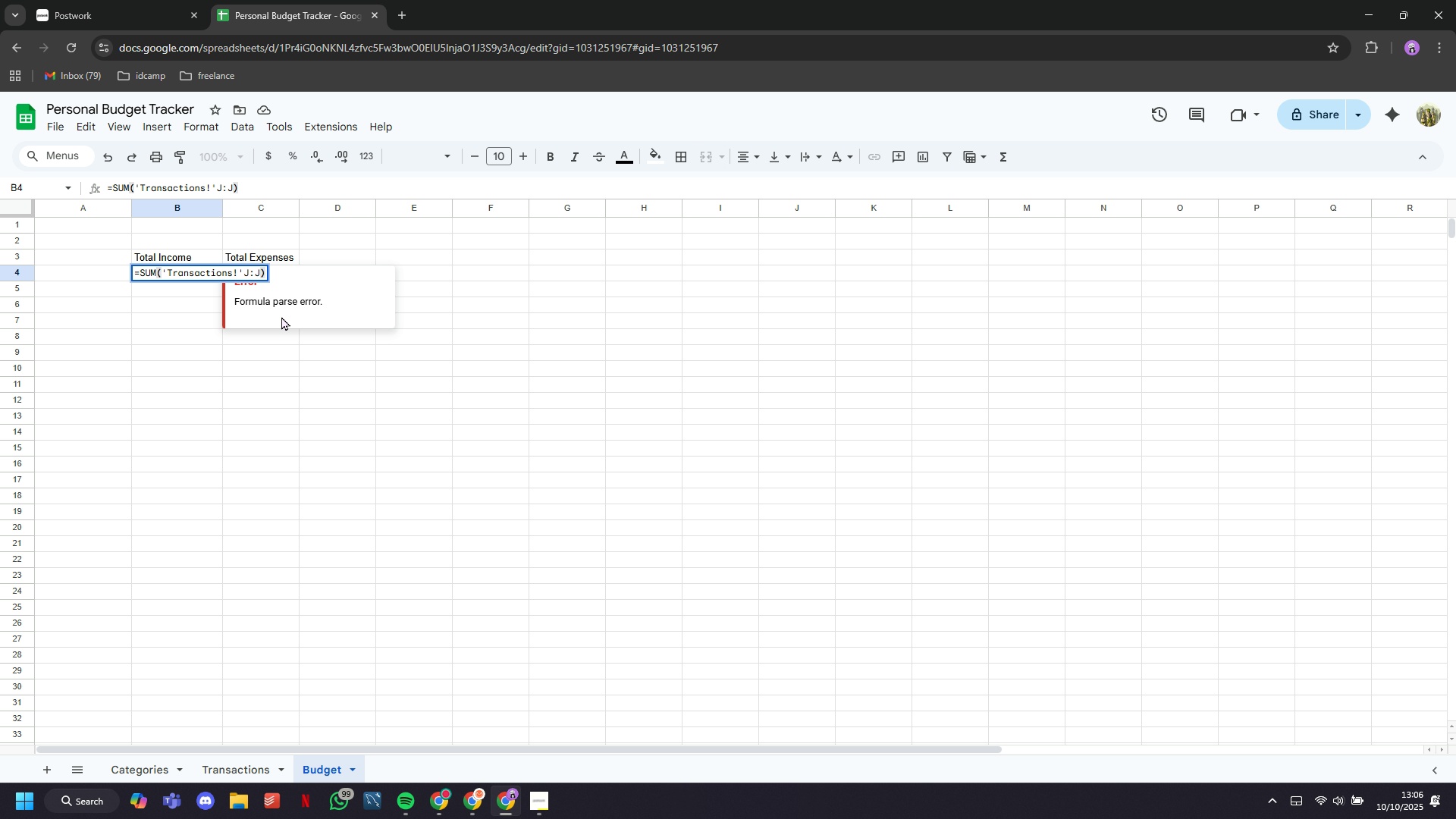 
wait(14.93)
 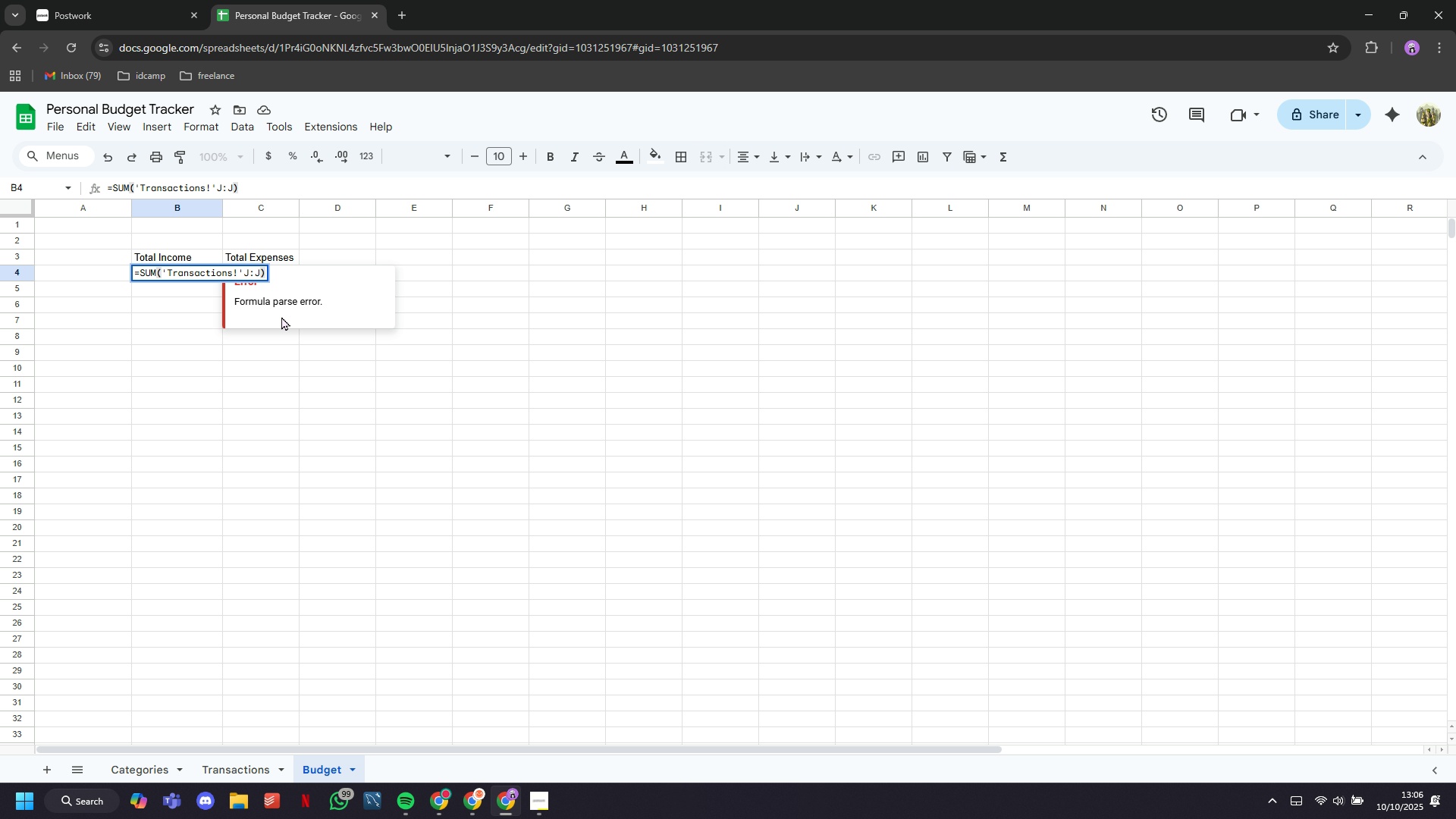 
key(ArrowLeft)
 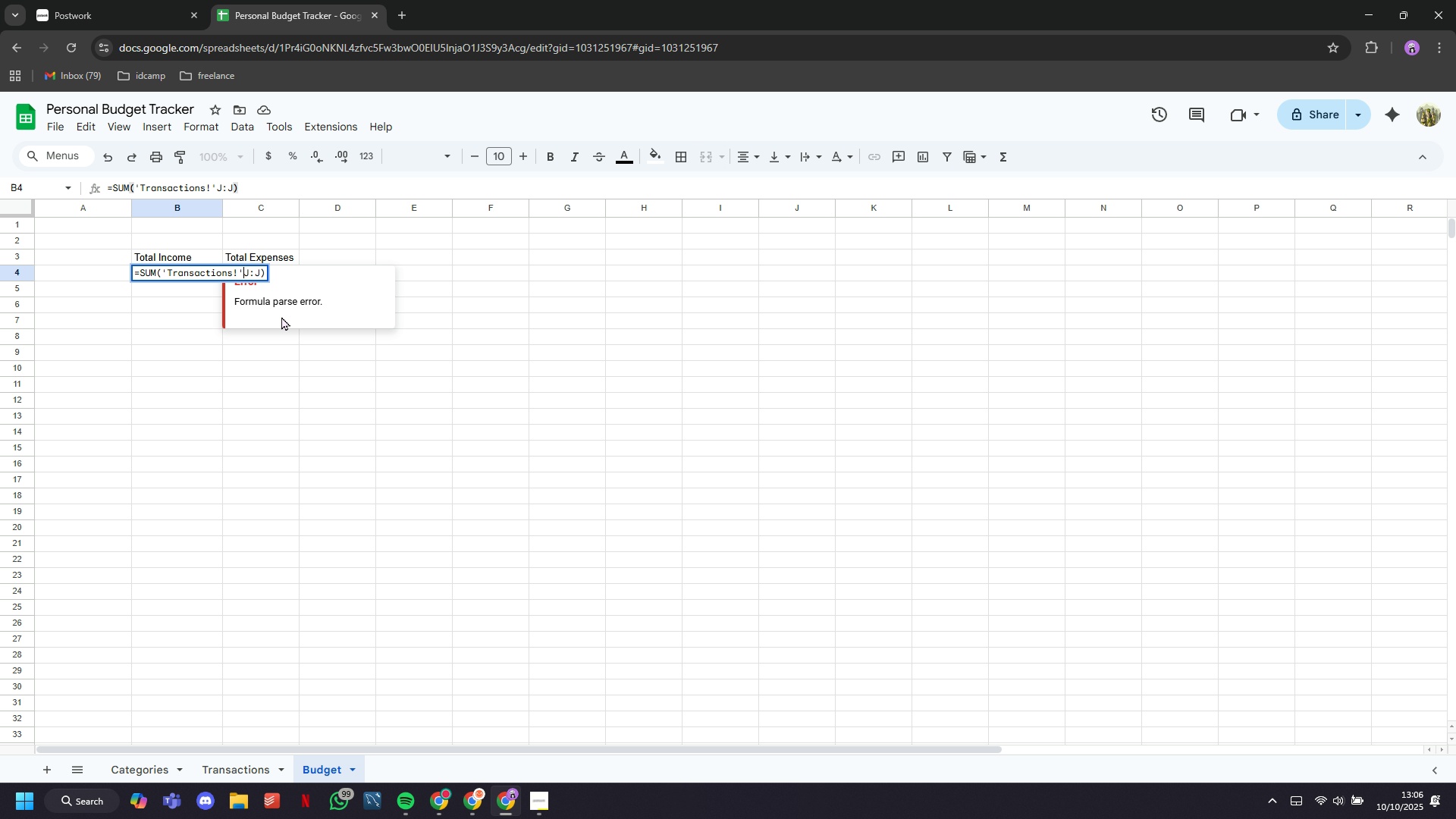 
key(ArrowLeft)
 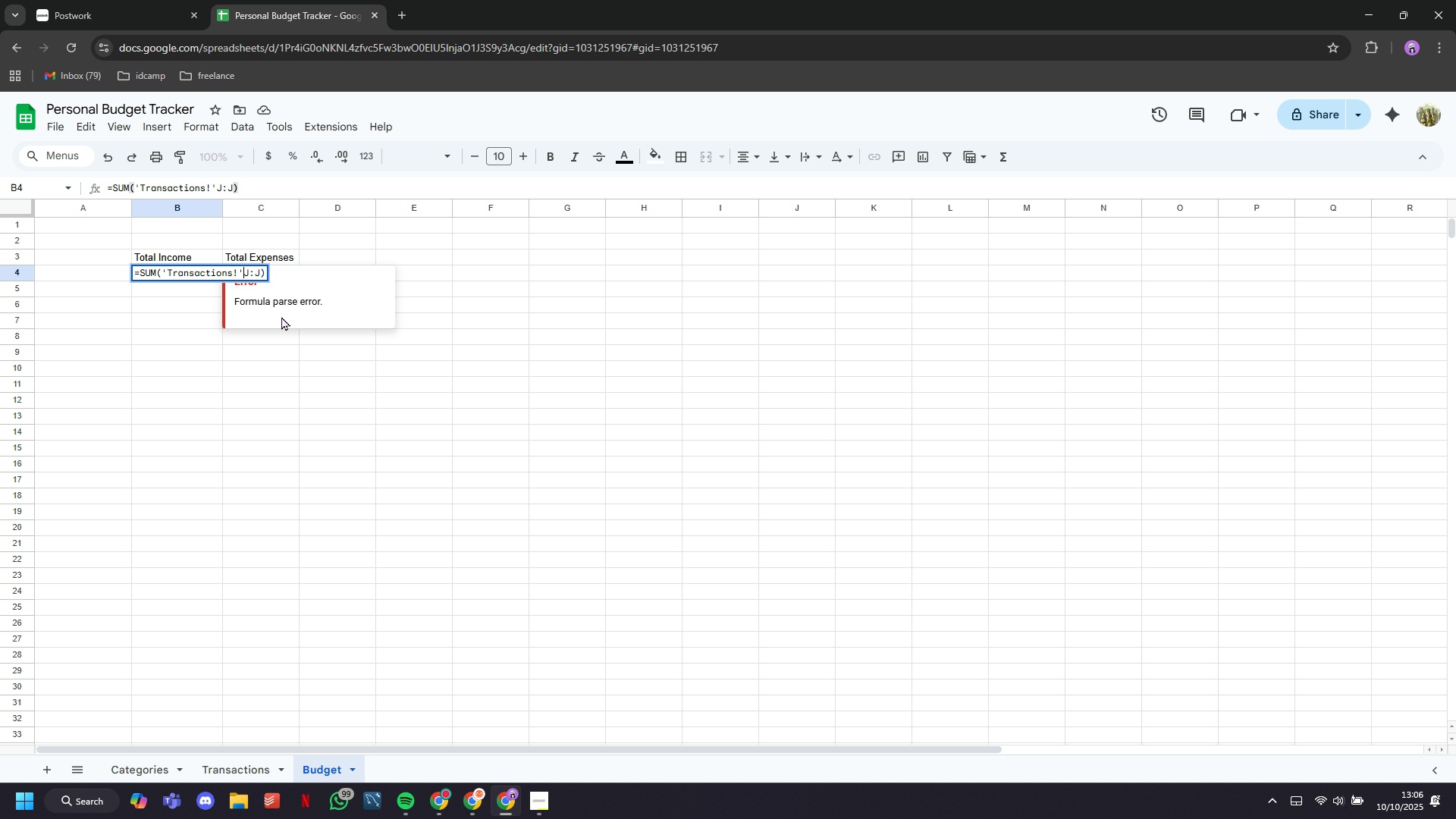 
key(ArrowLeft)
 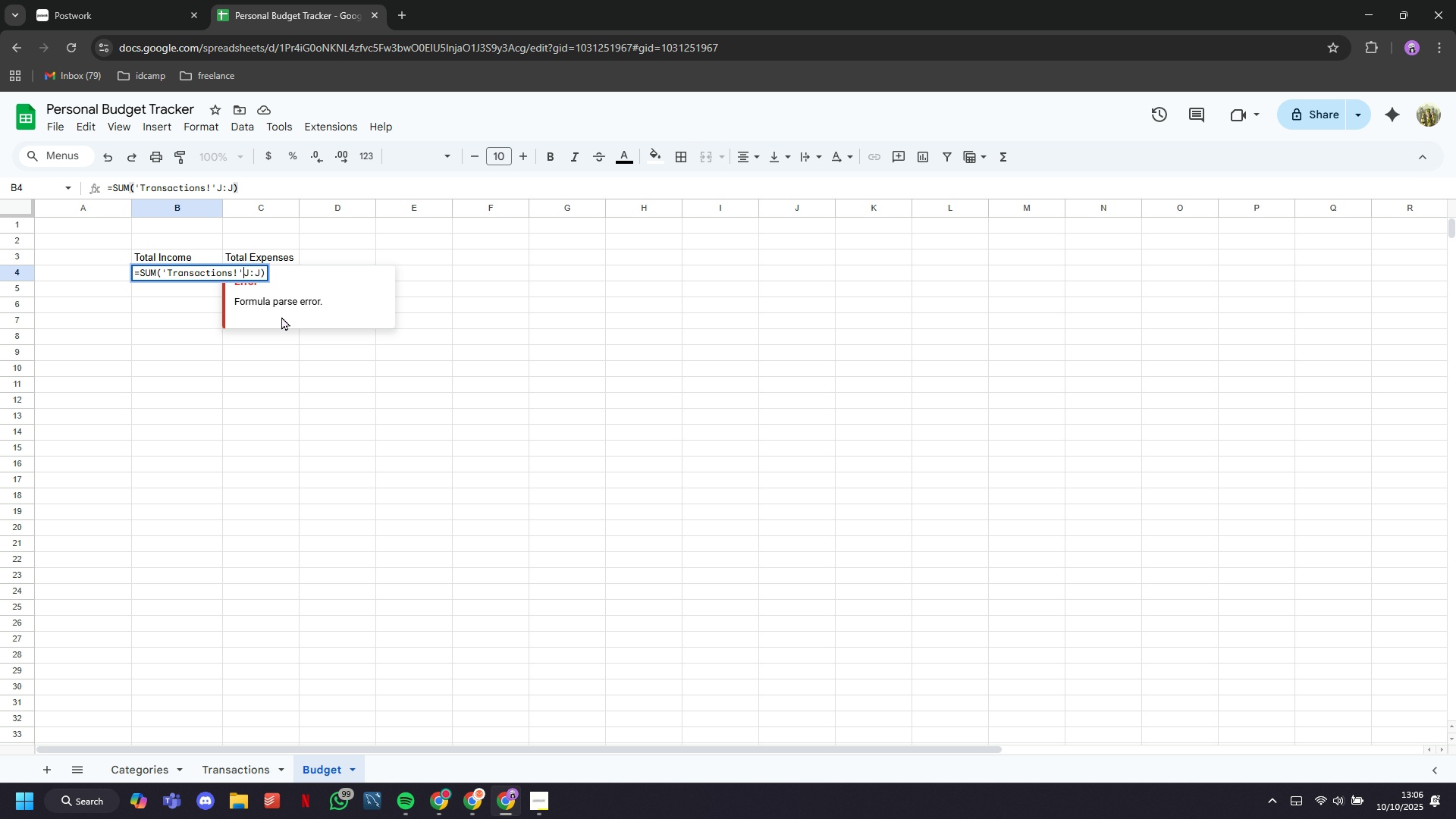 
key(ArrowLeft)
 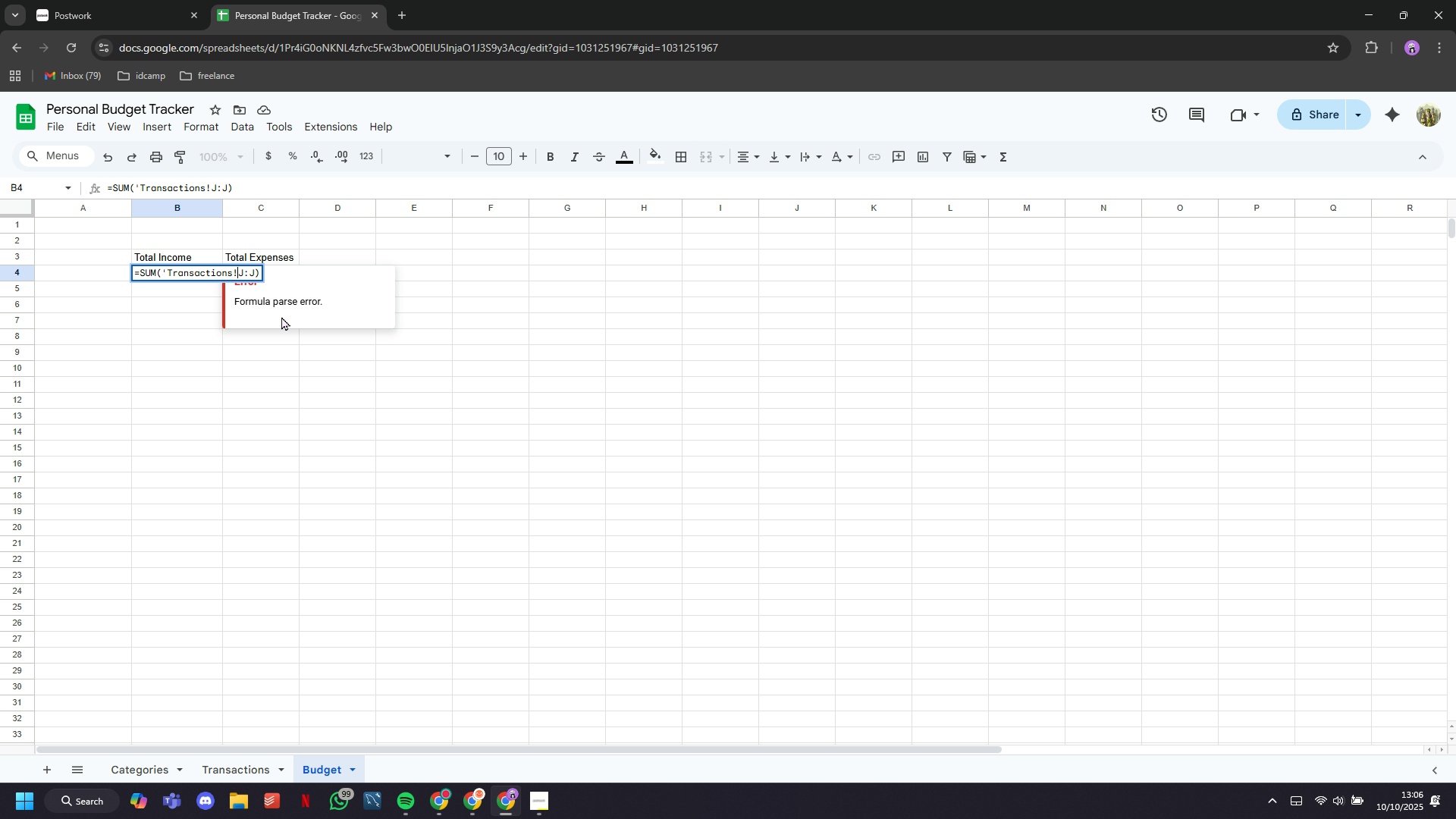 
key(Backspace)
 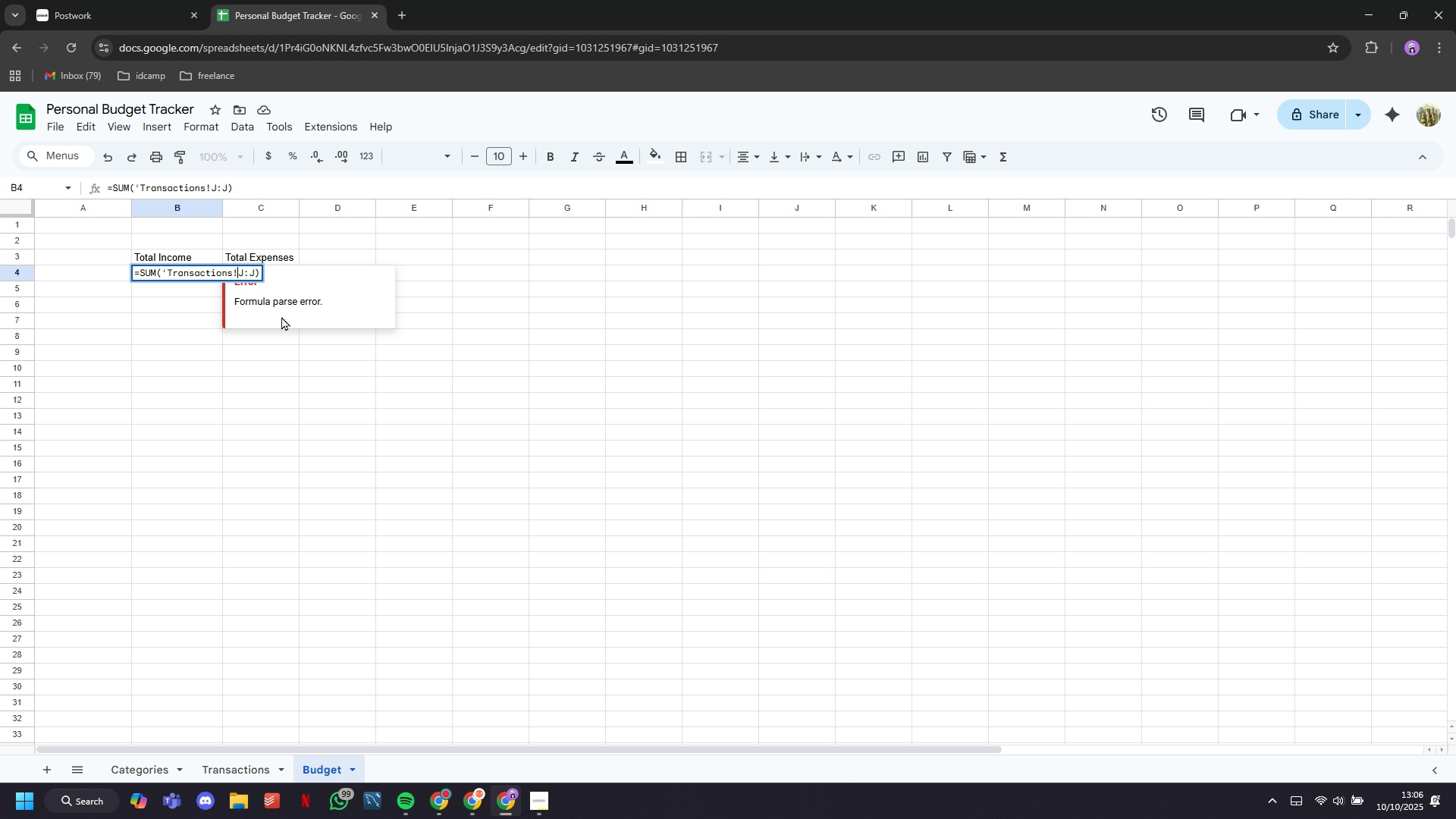 
key(ArrowLeft)
 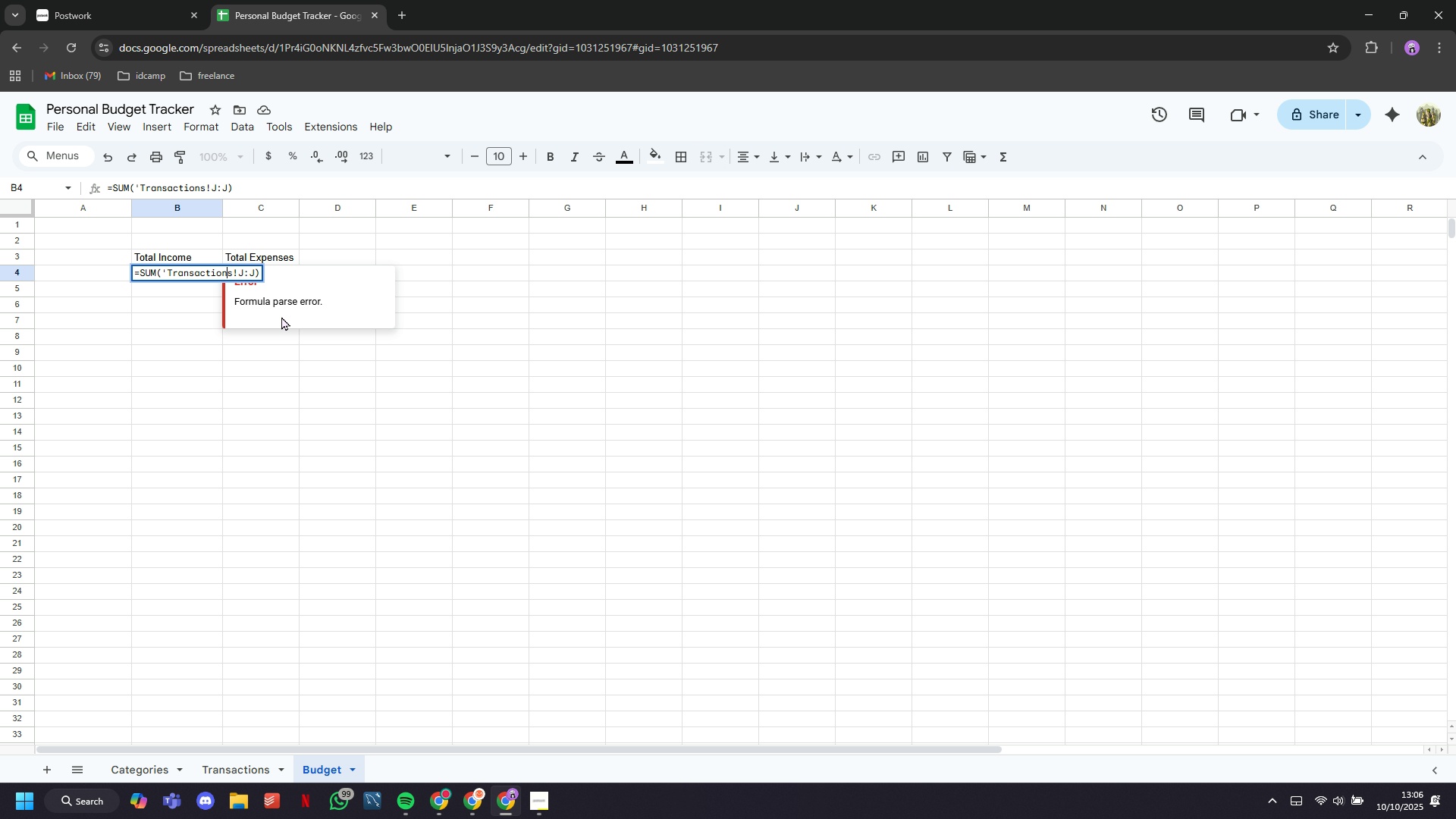 
key(ArrowLeft)
 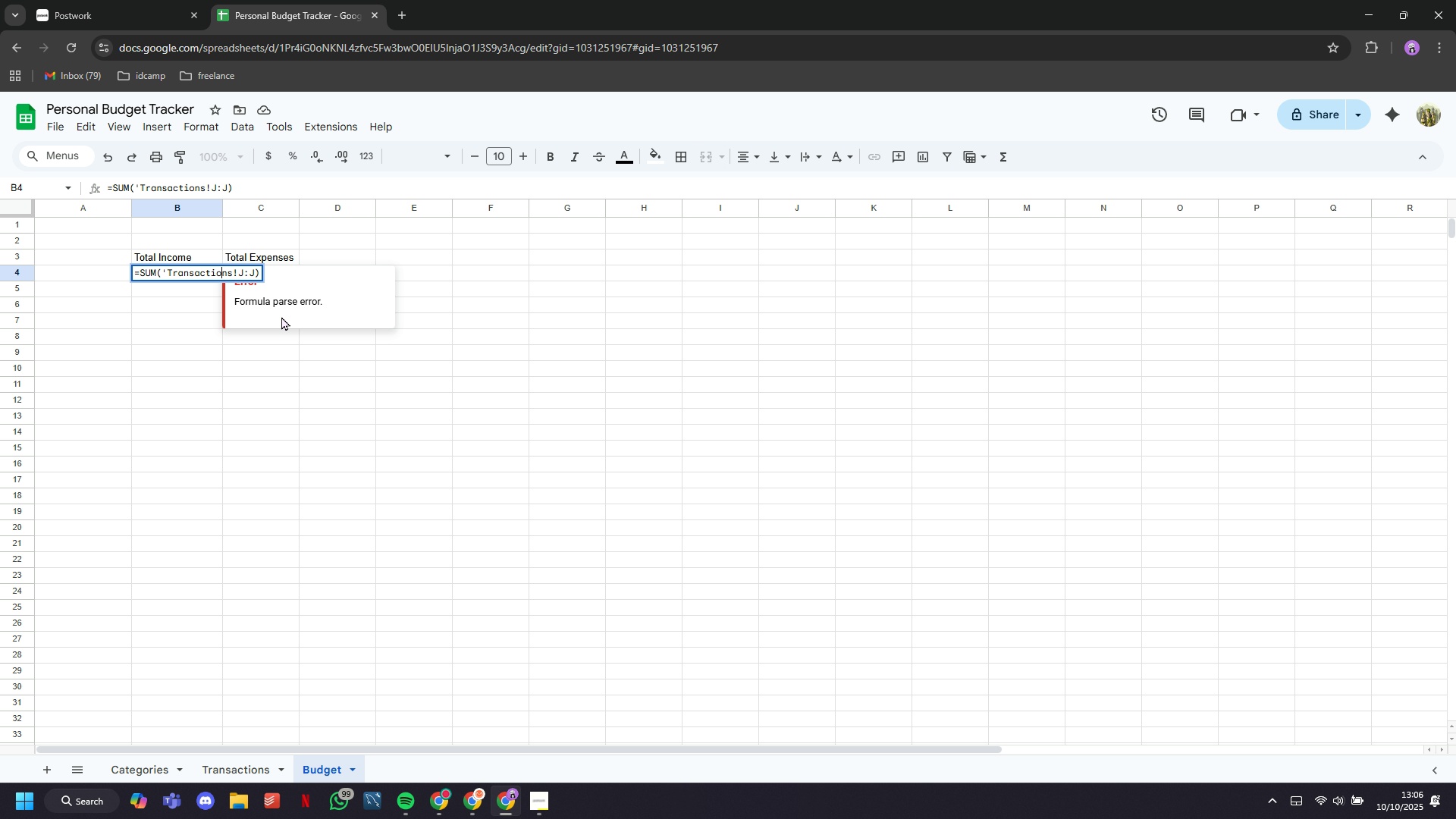 
key(ArrowLeft)
 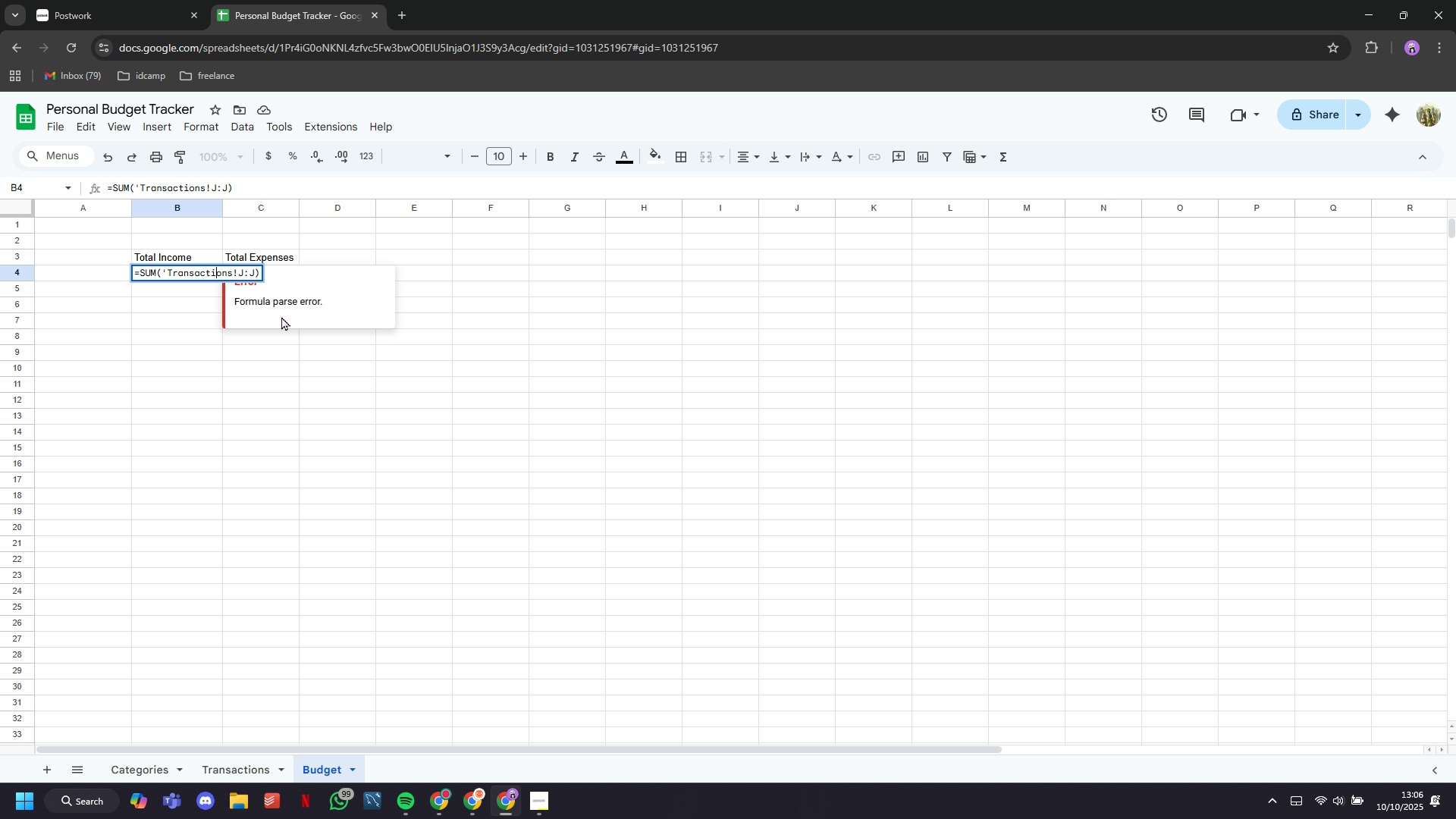 
key(ArrowLeft)
 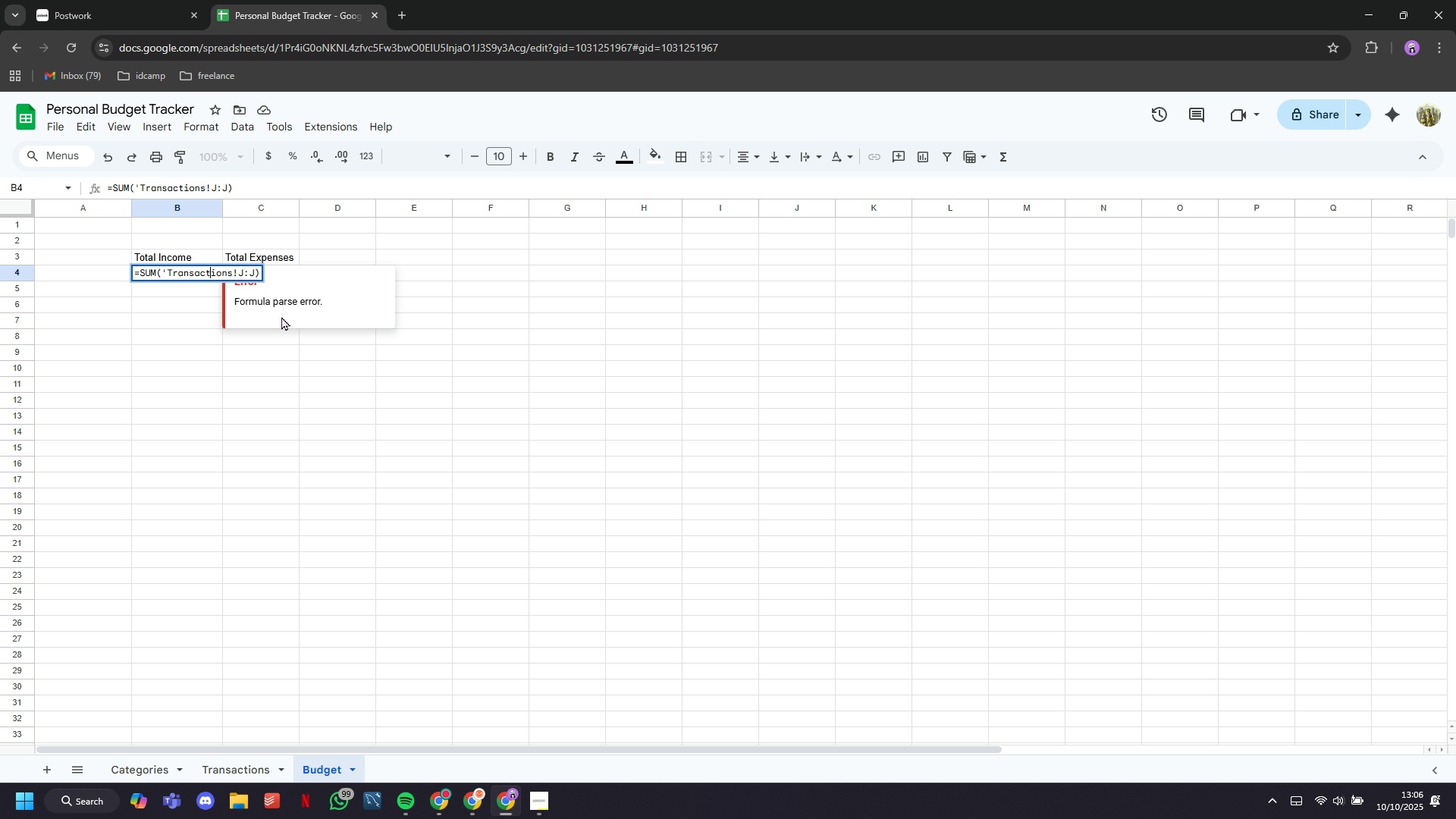 
key(ArrowLeft)
 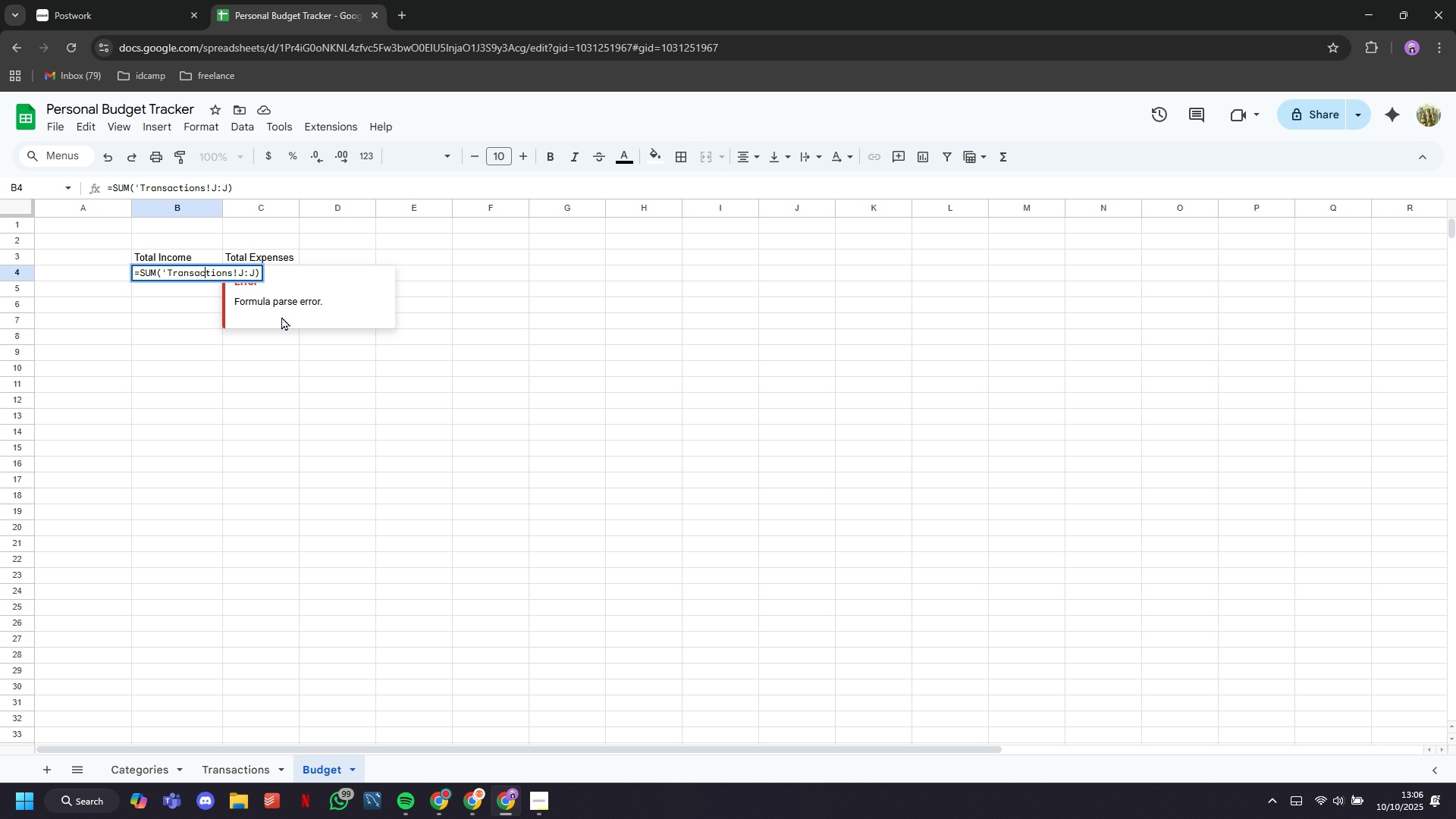 
key(ArrowLeft)
 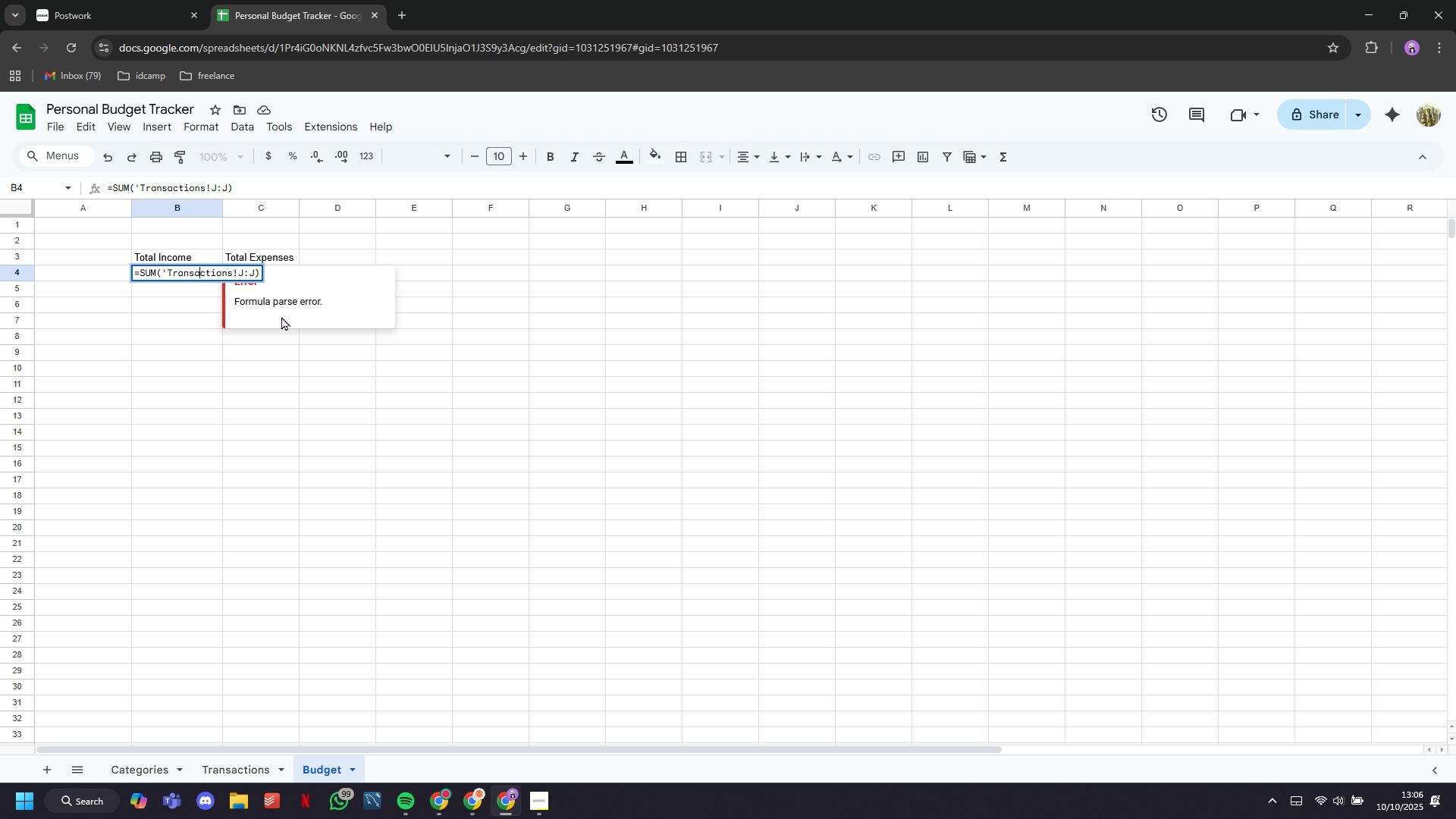 
key(ArrowLeft)
 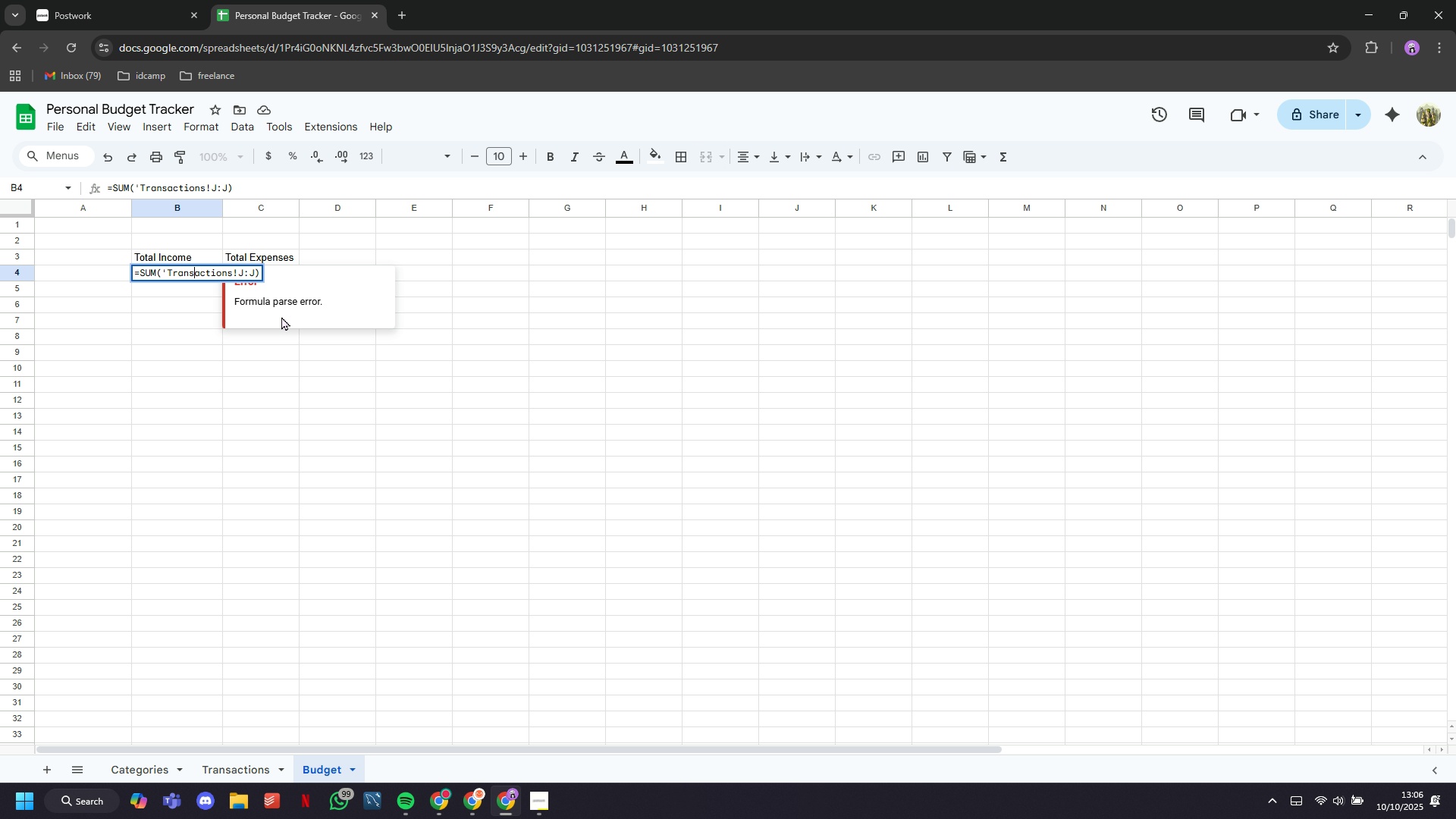 
key(ArrowLeft)
 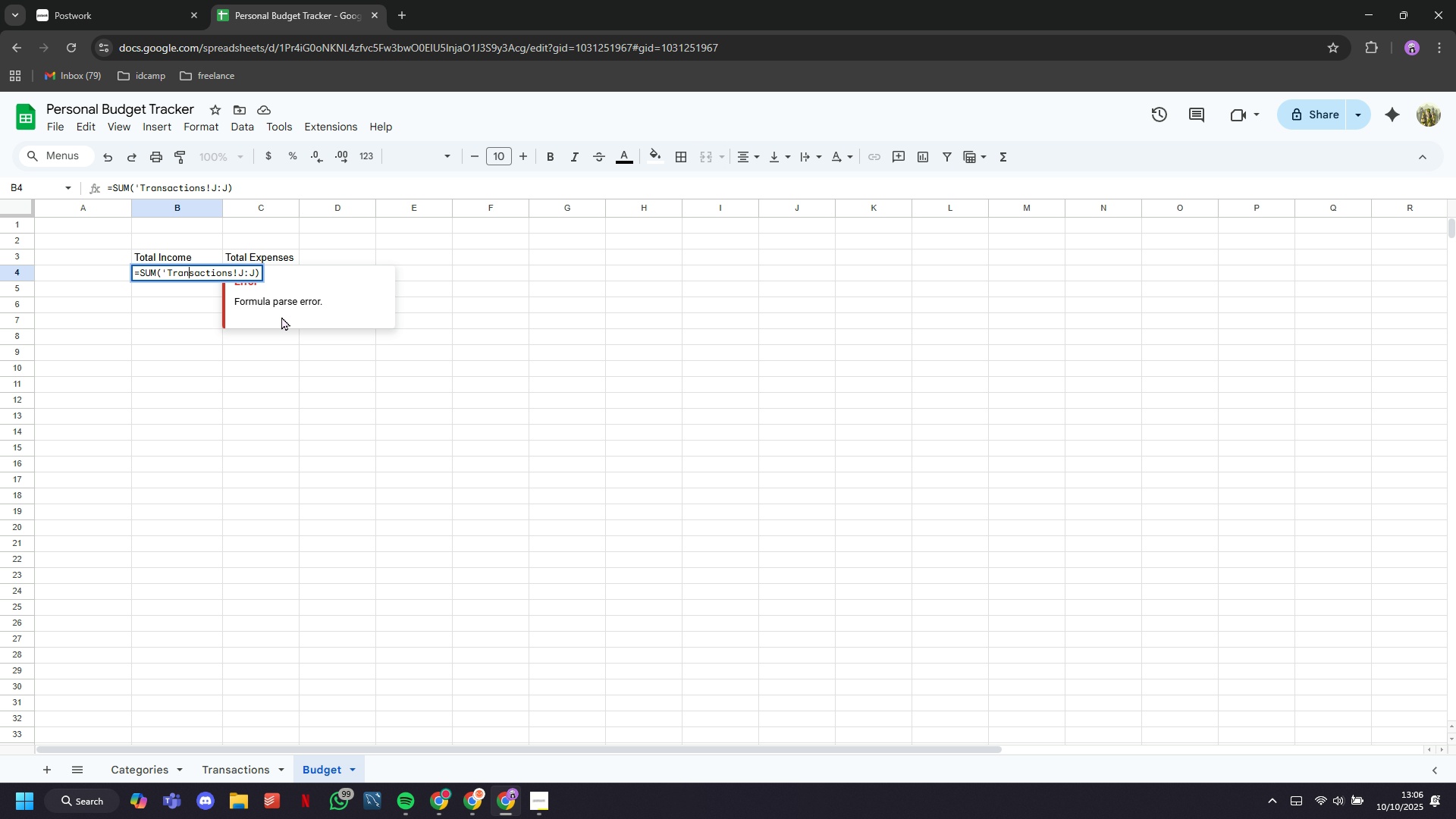 
key(ArrowLeft)
 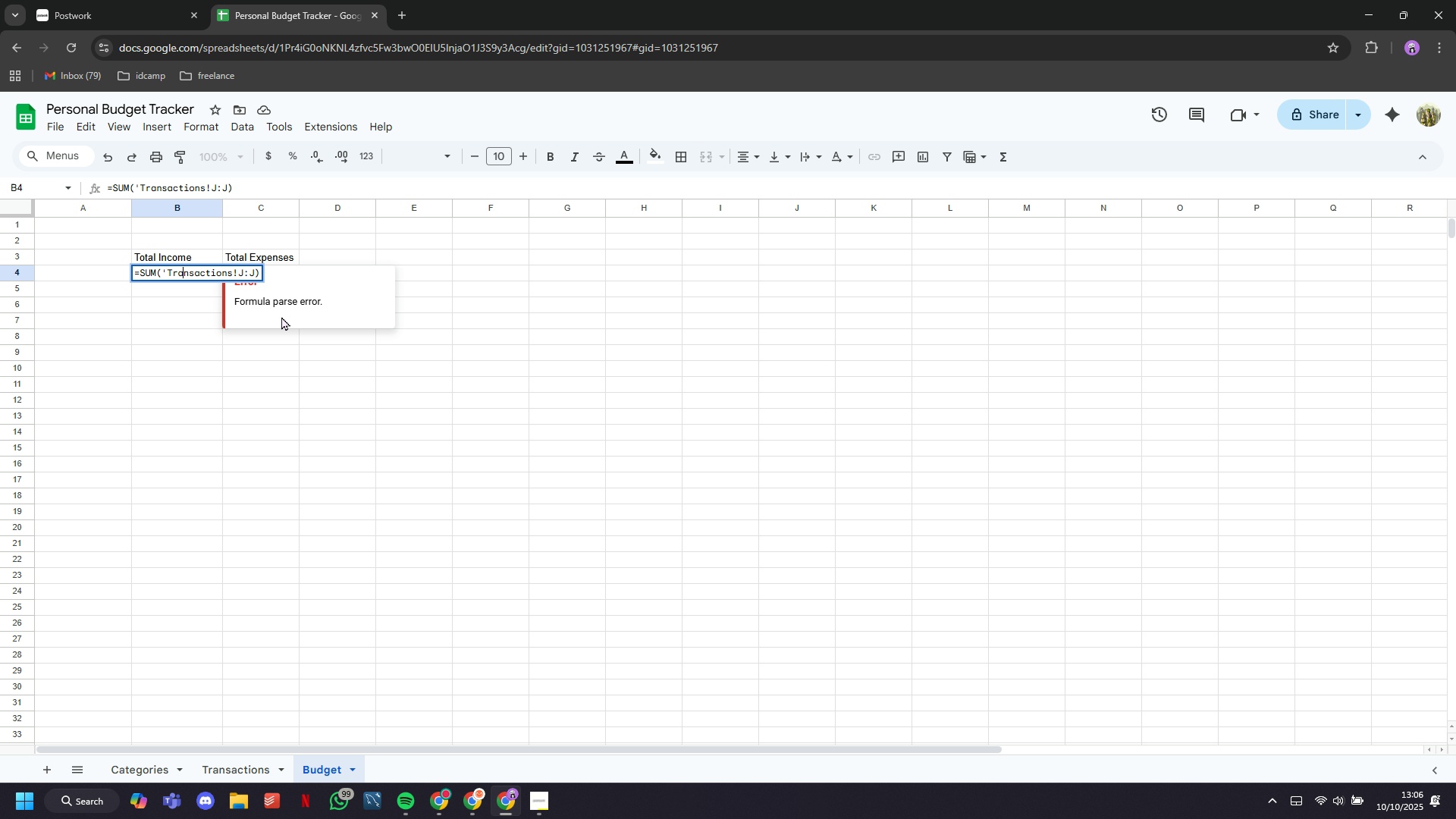 
key(ArrowLeft)
 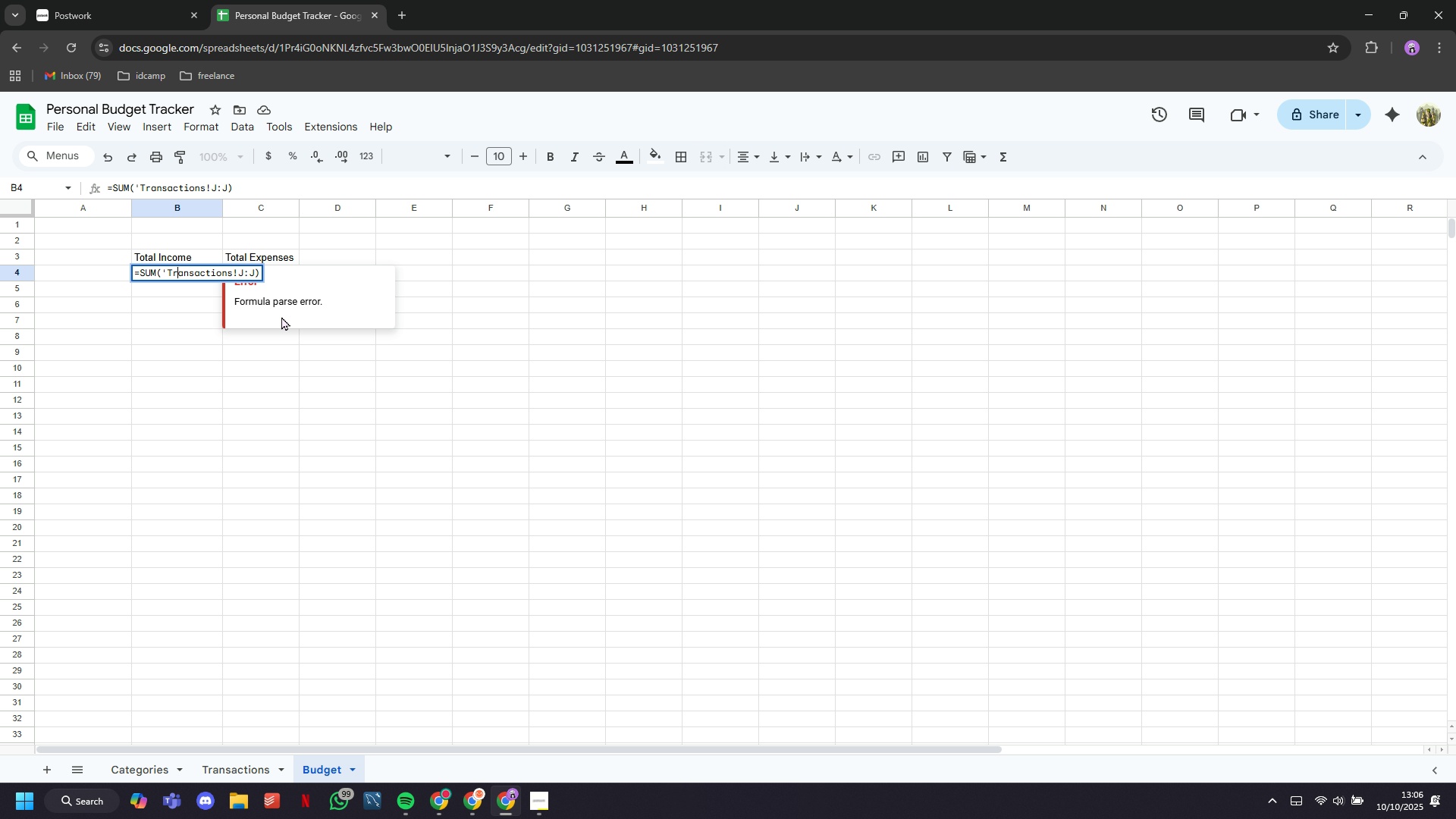 
key(ArrowLeft)
 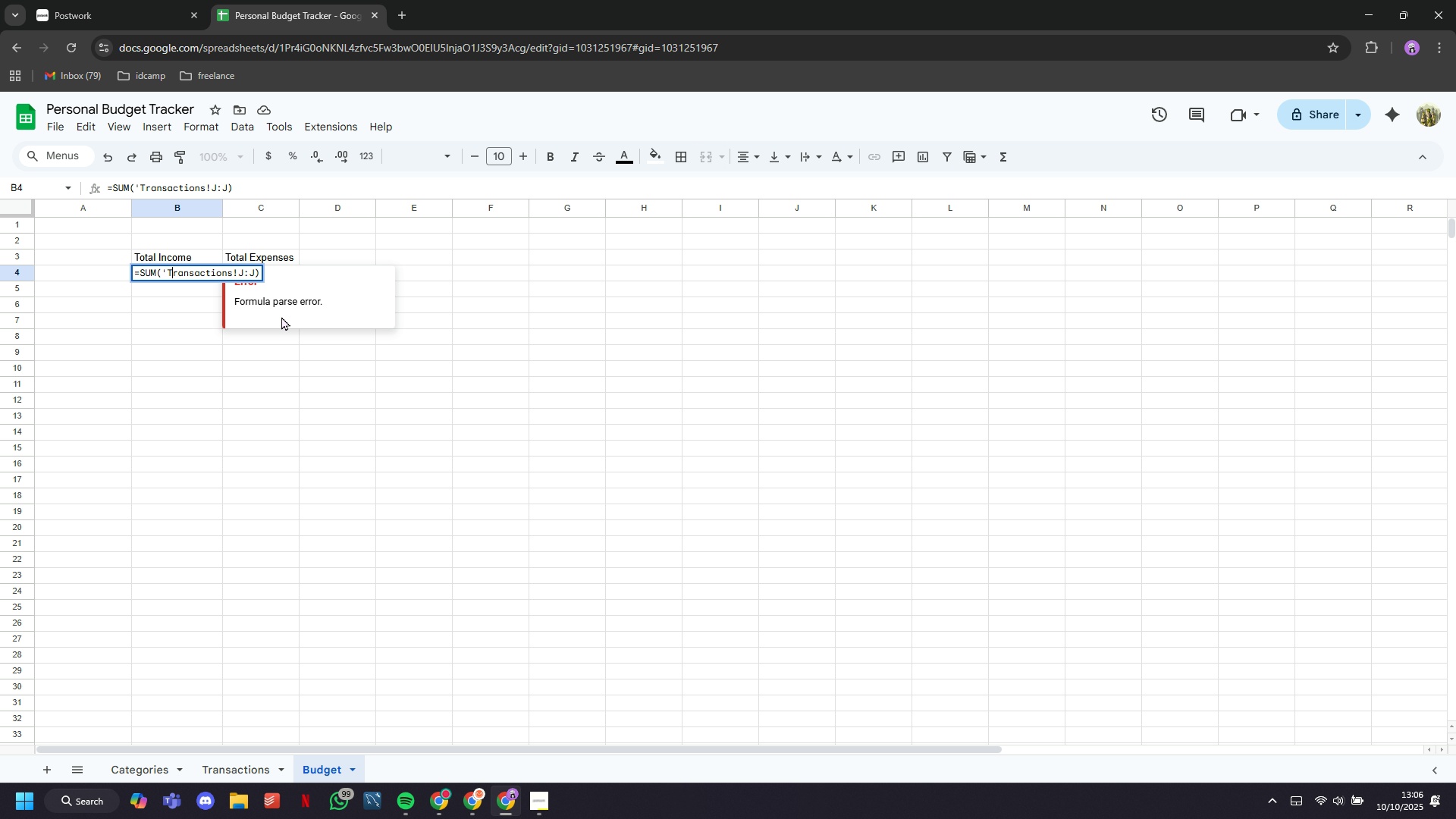 
key(ArrowLeft)
 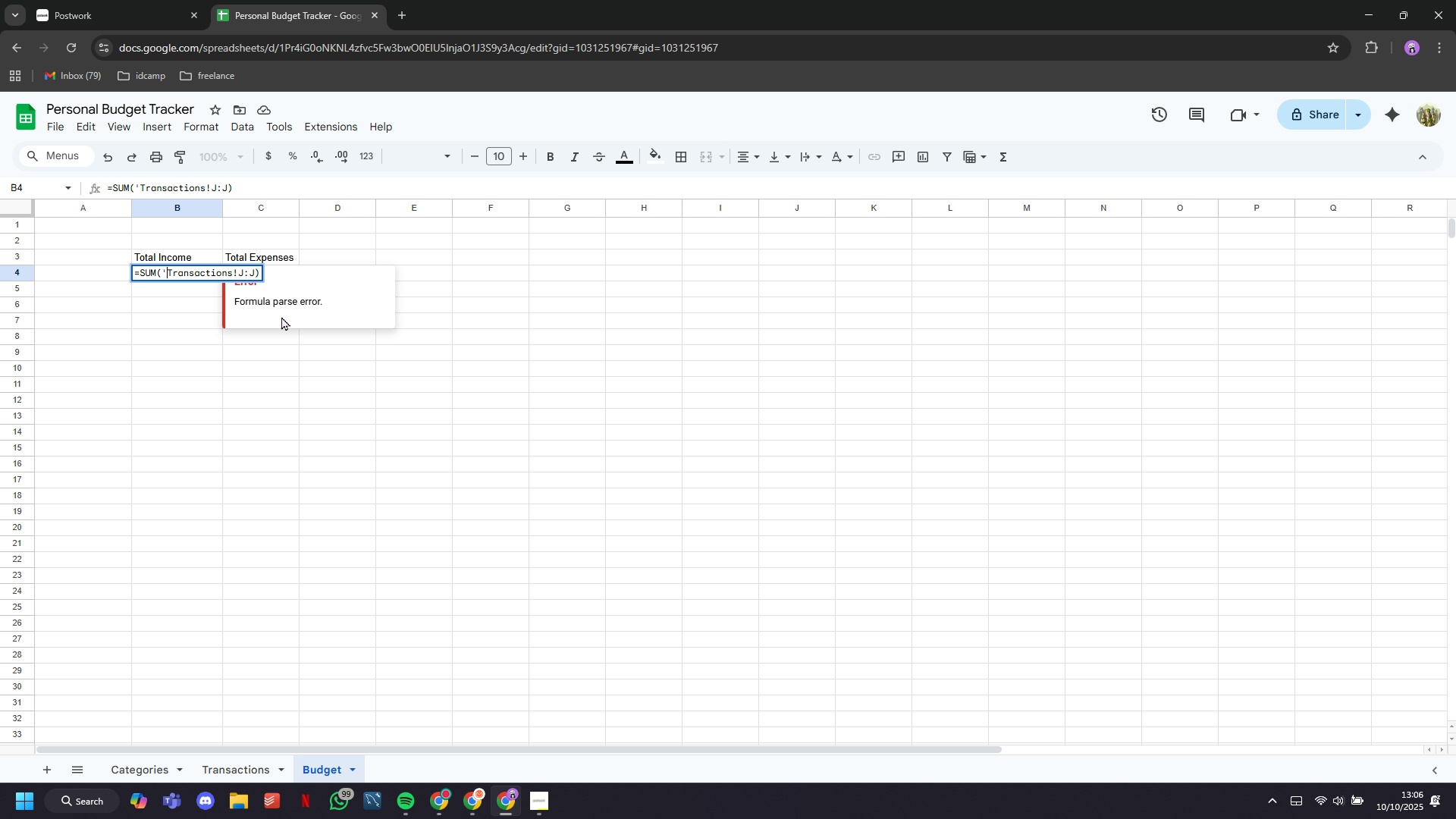 
key(ArrowLeft)
 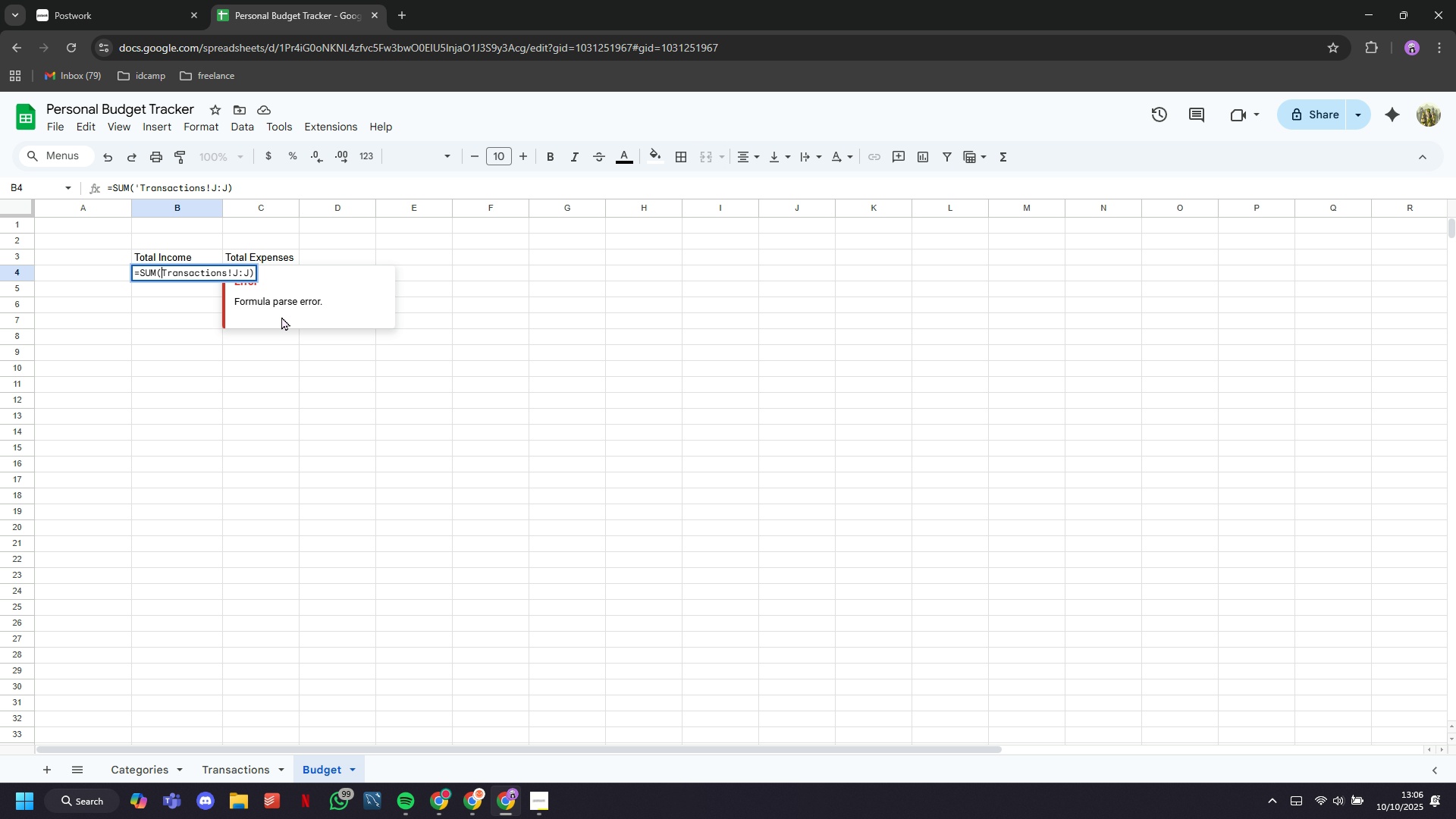 
key(Backspace)
 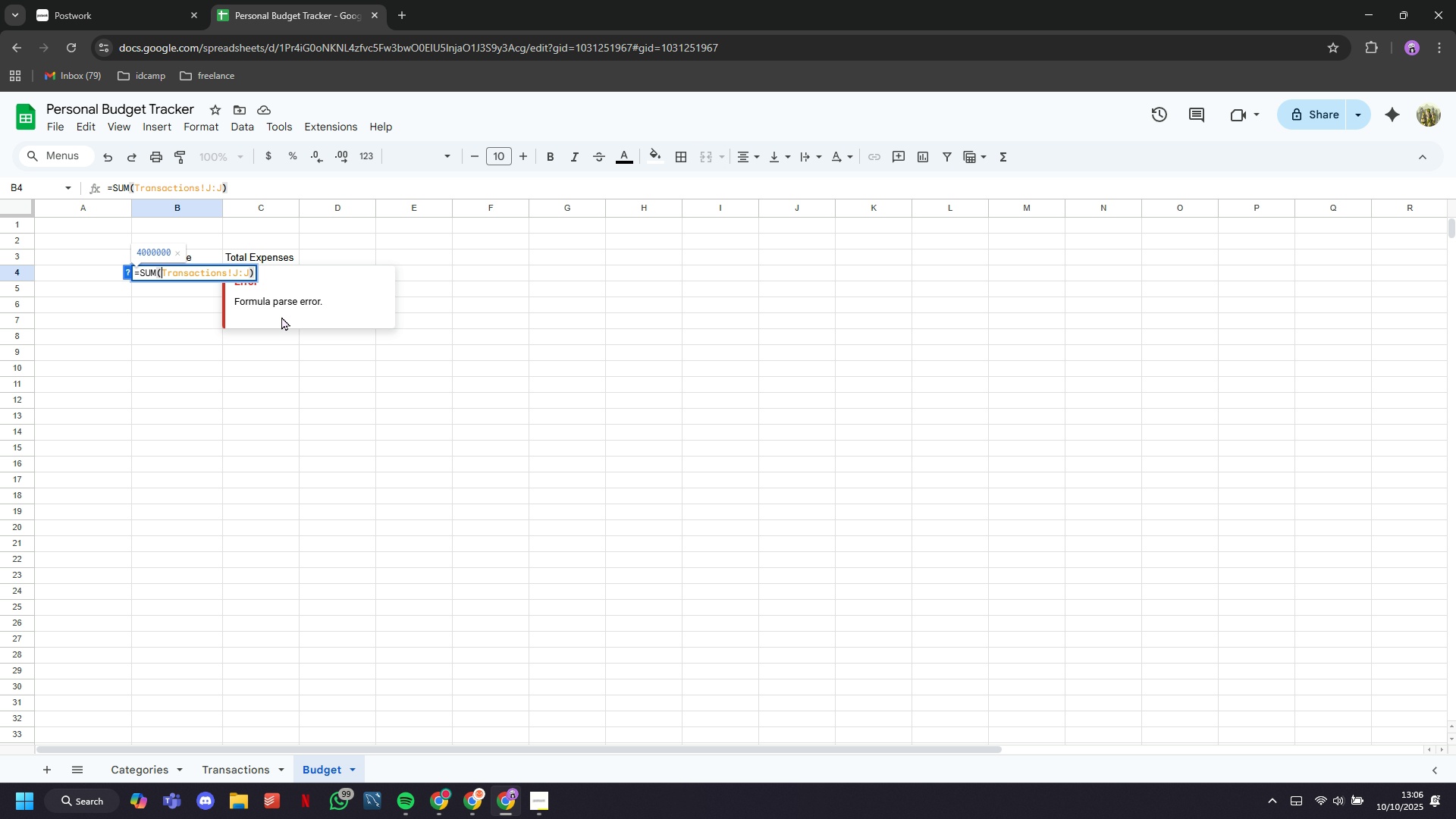 
hold_key(key=ArrowRight, duration=0.89)
 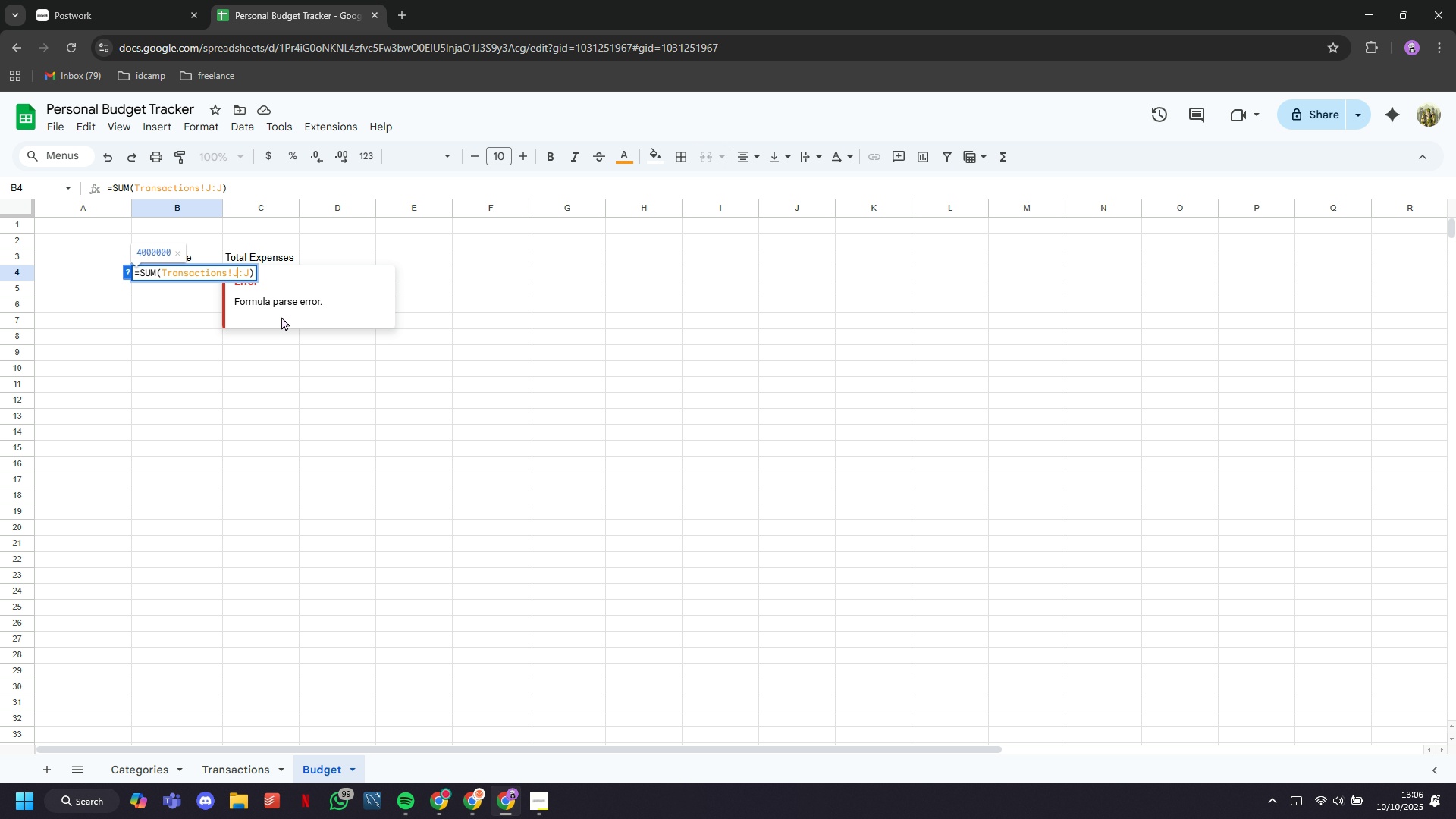 
key(Enter)
 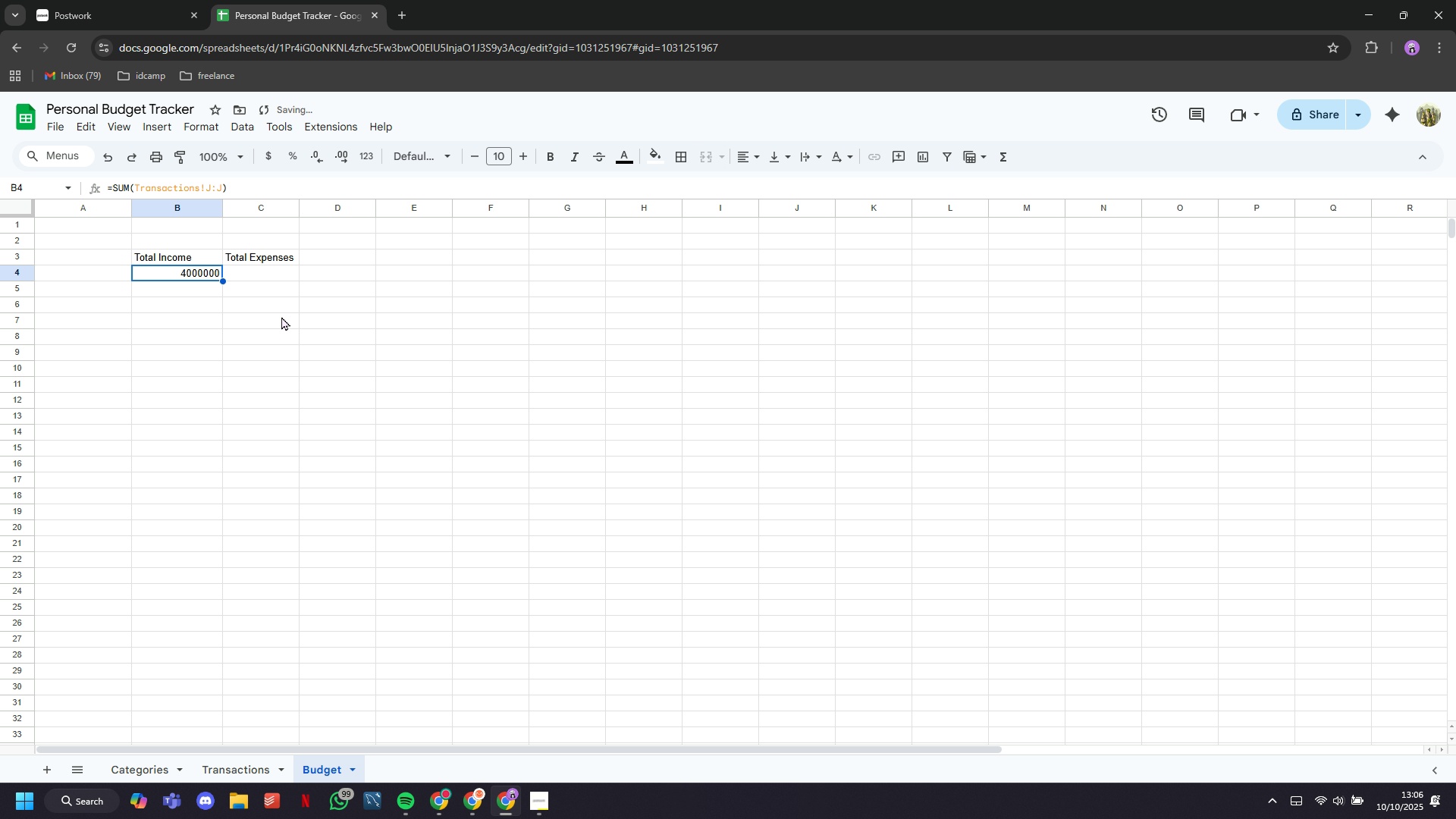 
key(ArrowUp)
 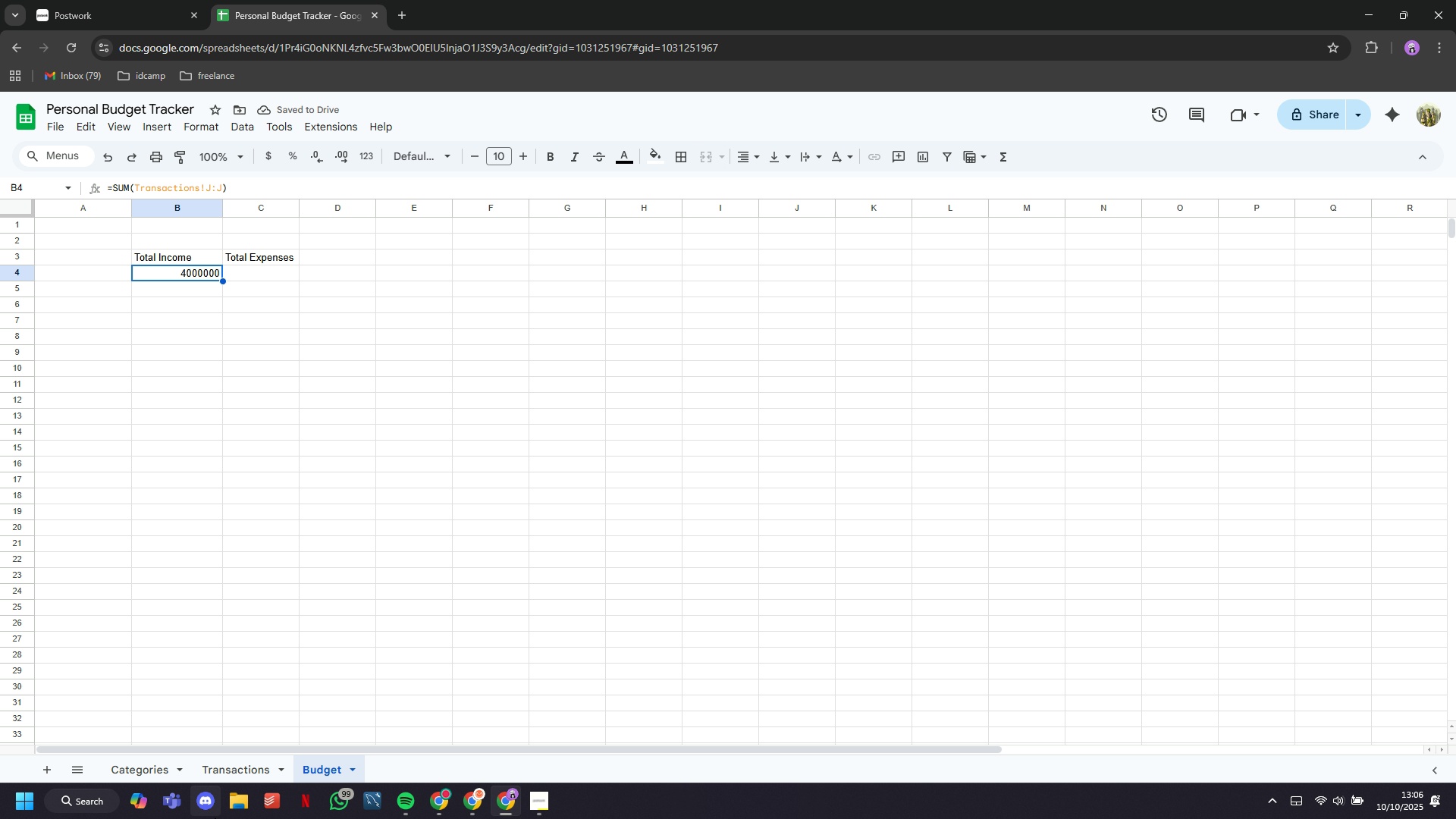 
left_click([170, 771])
 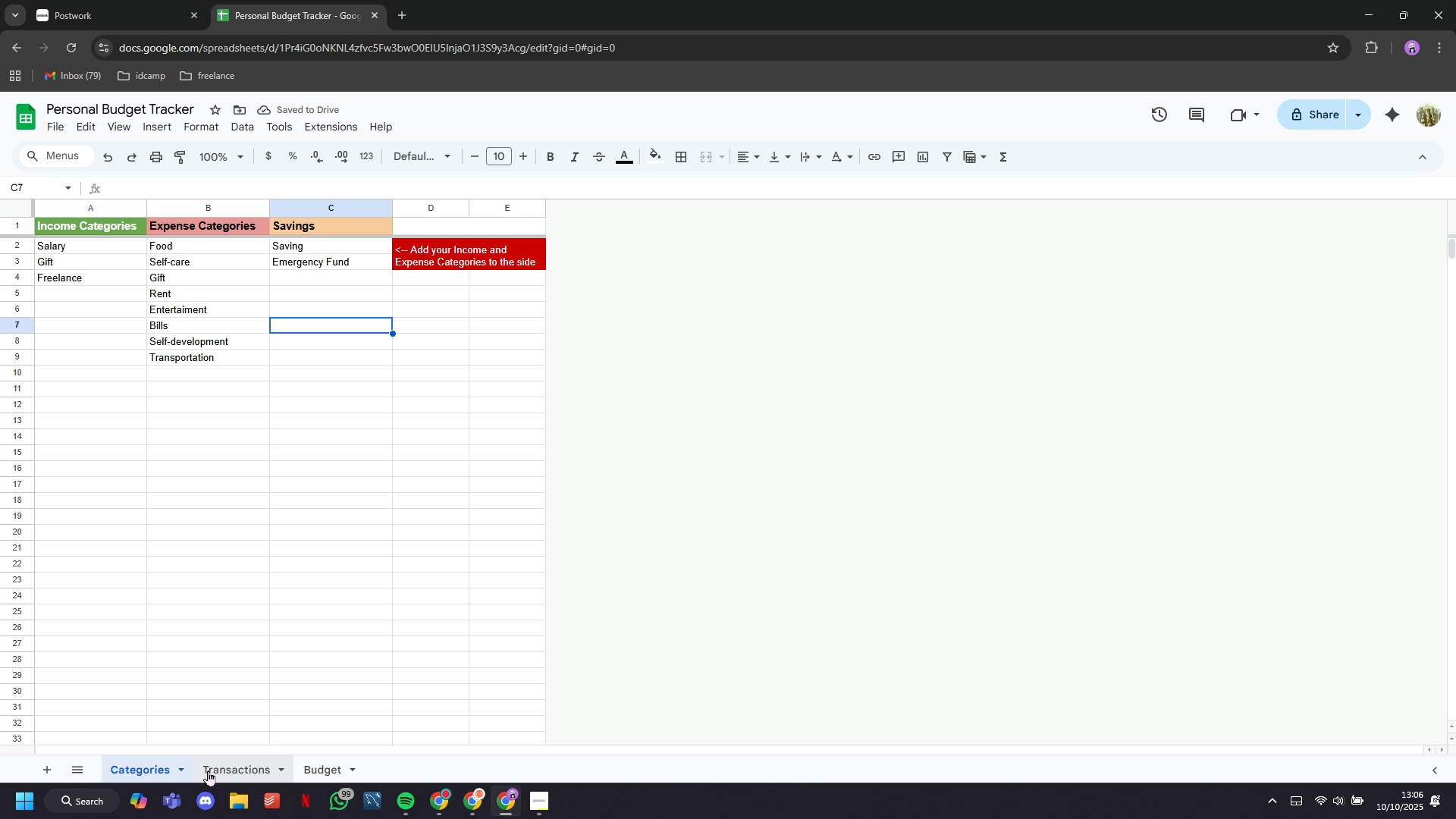 
left_click([208, 772])
 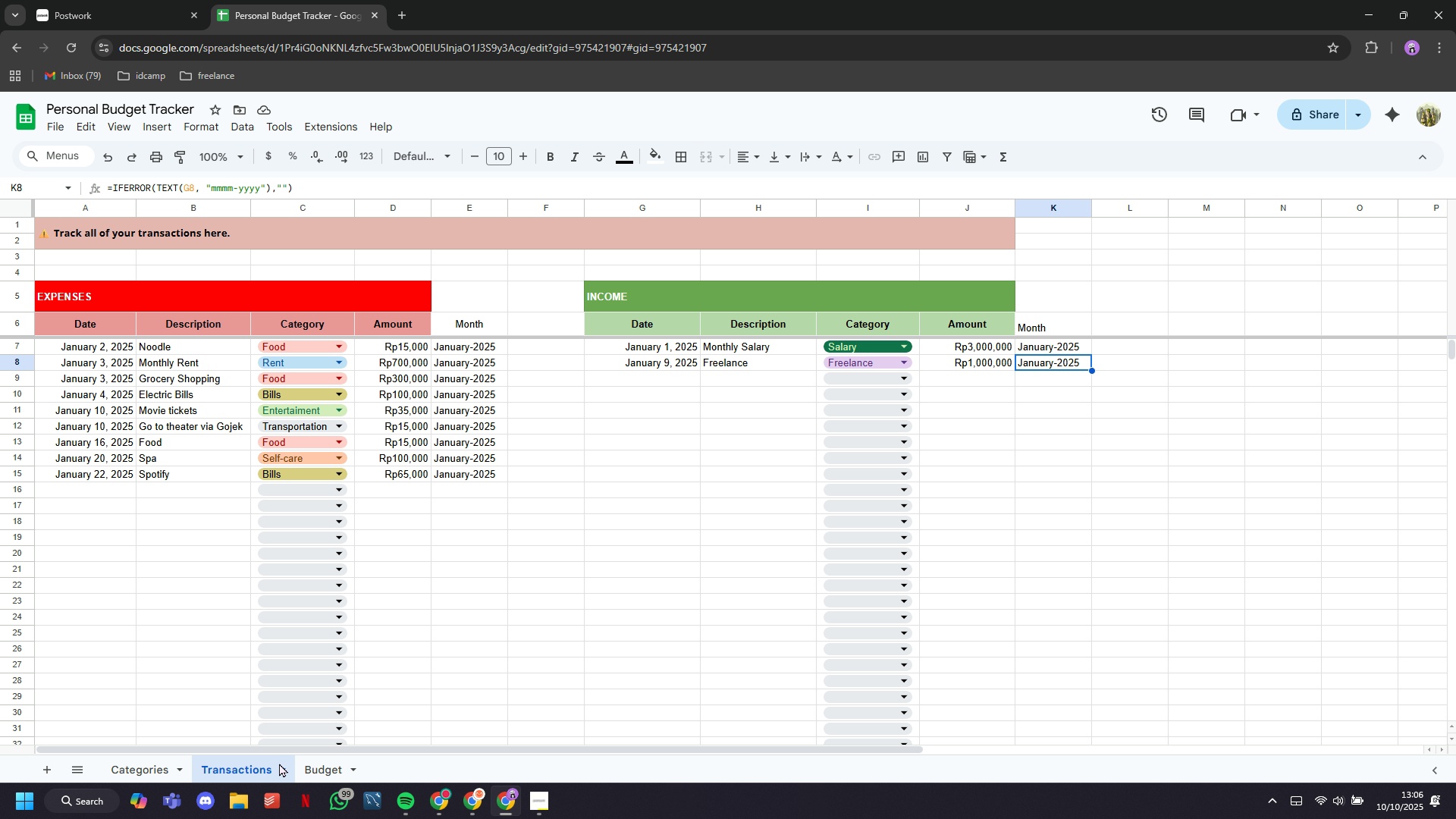 
left_click([317, 762])
 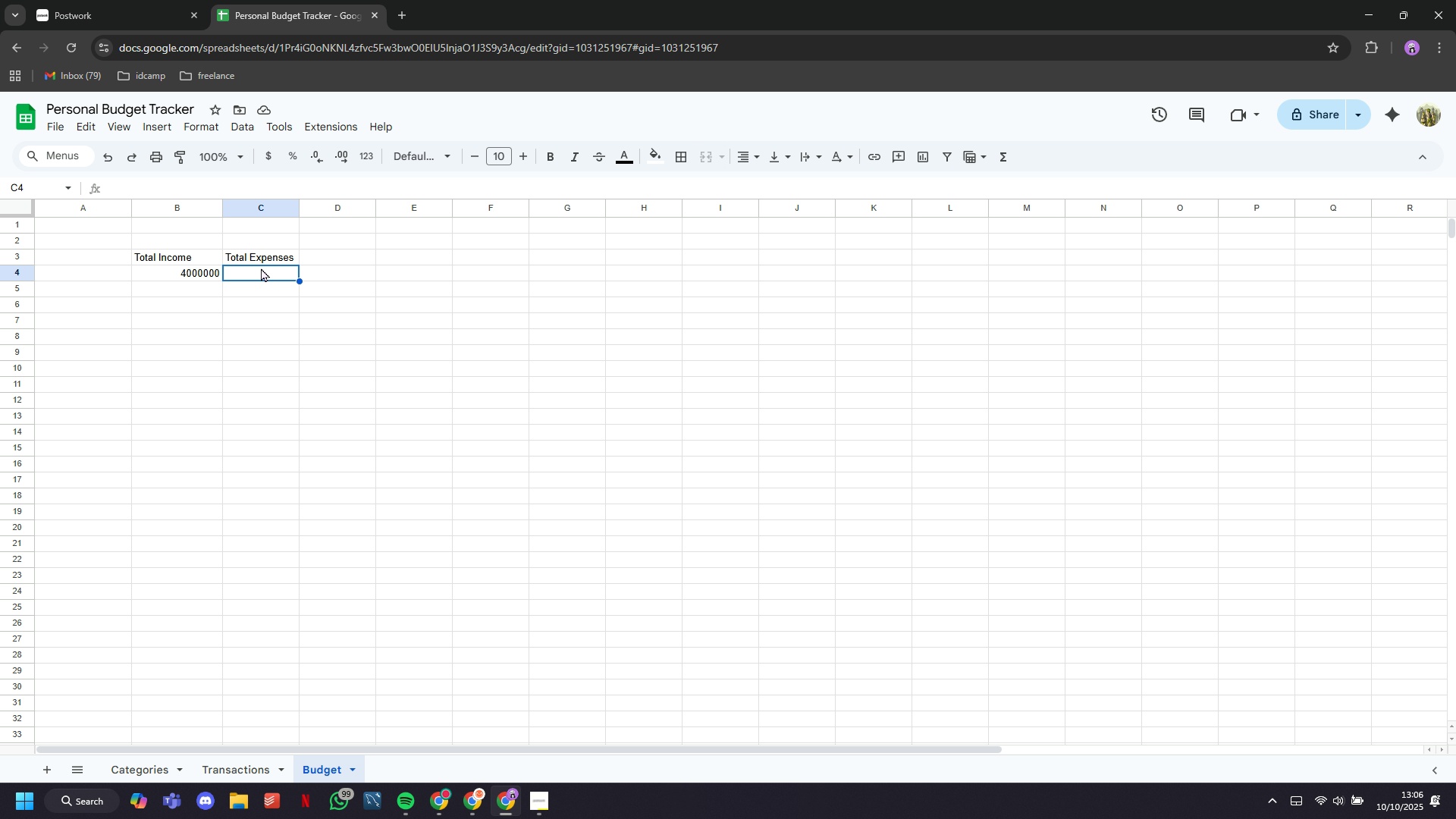 
double_click([261, 268])
 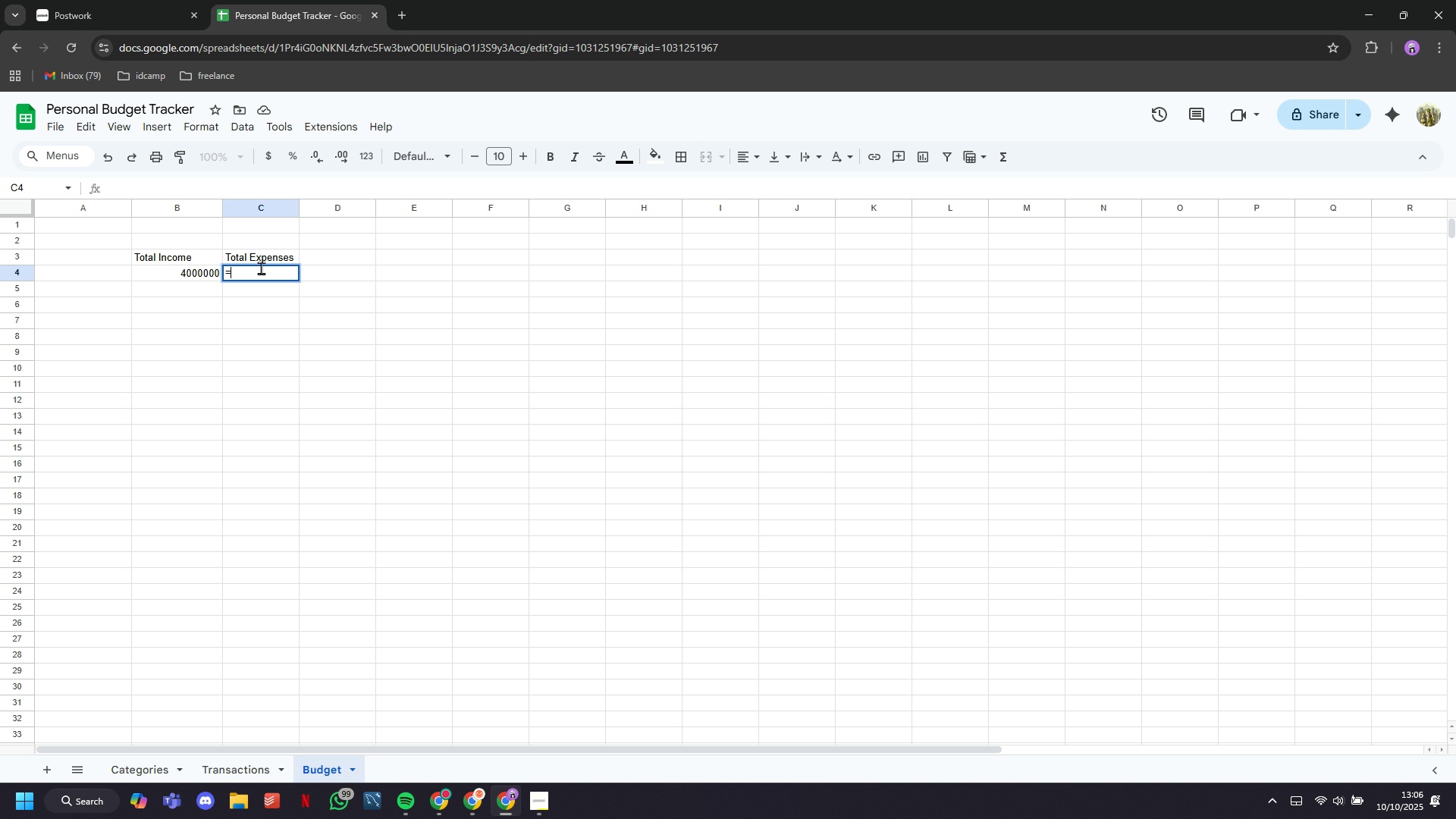 
type(=SUMTransactions:)
key(Backspace)
type(!D:D))
 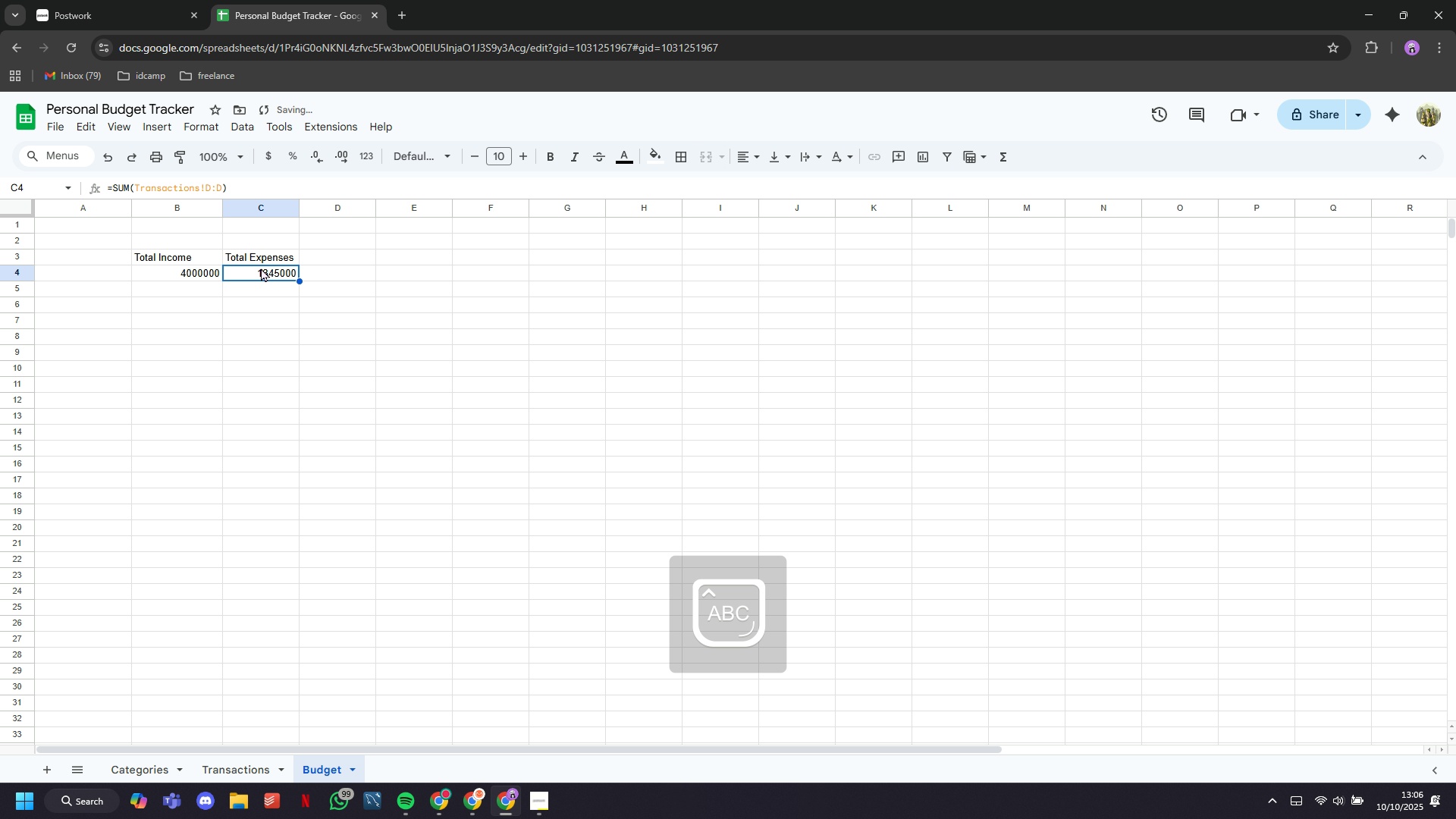 
 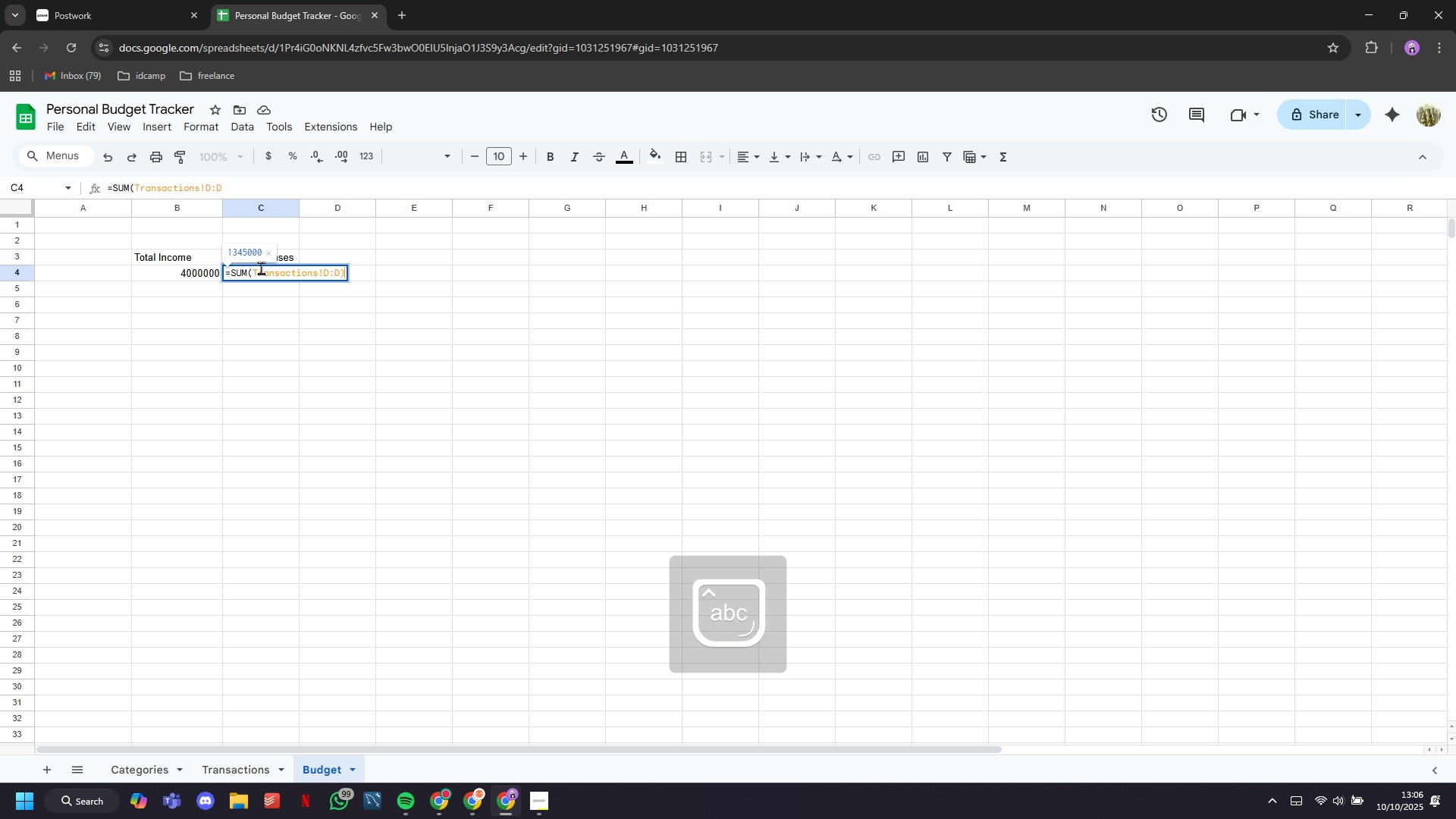 
key(Enter)
 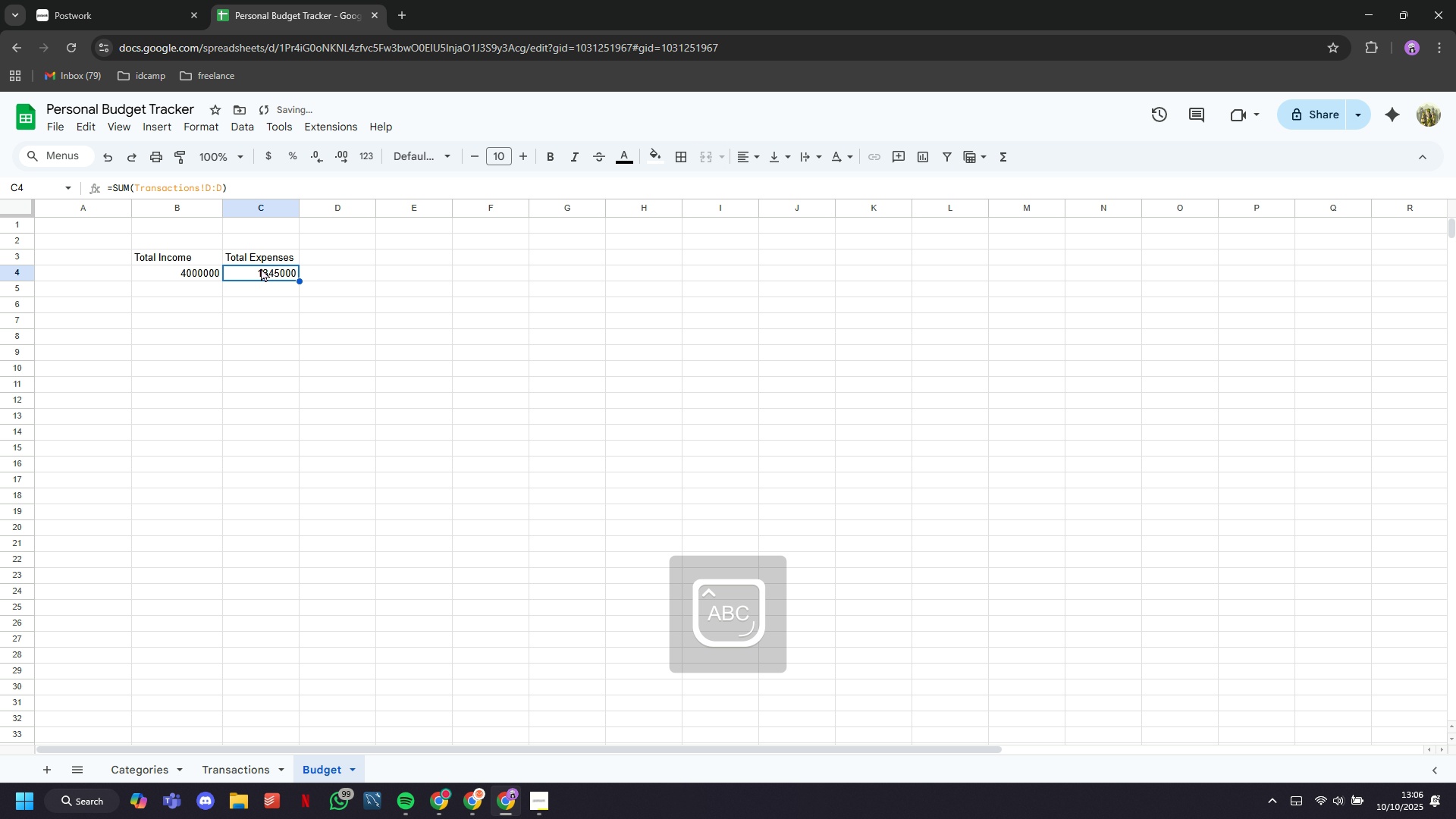 
left_click([261, 268])
 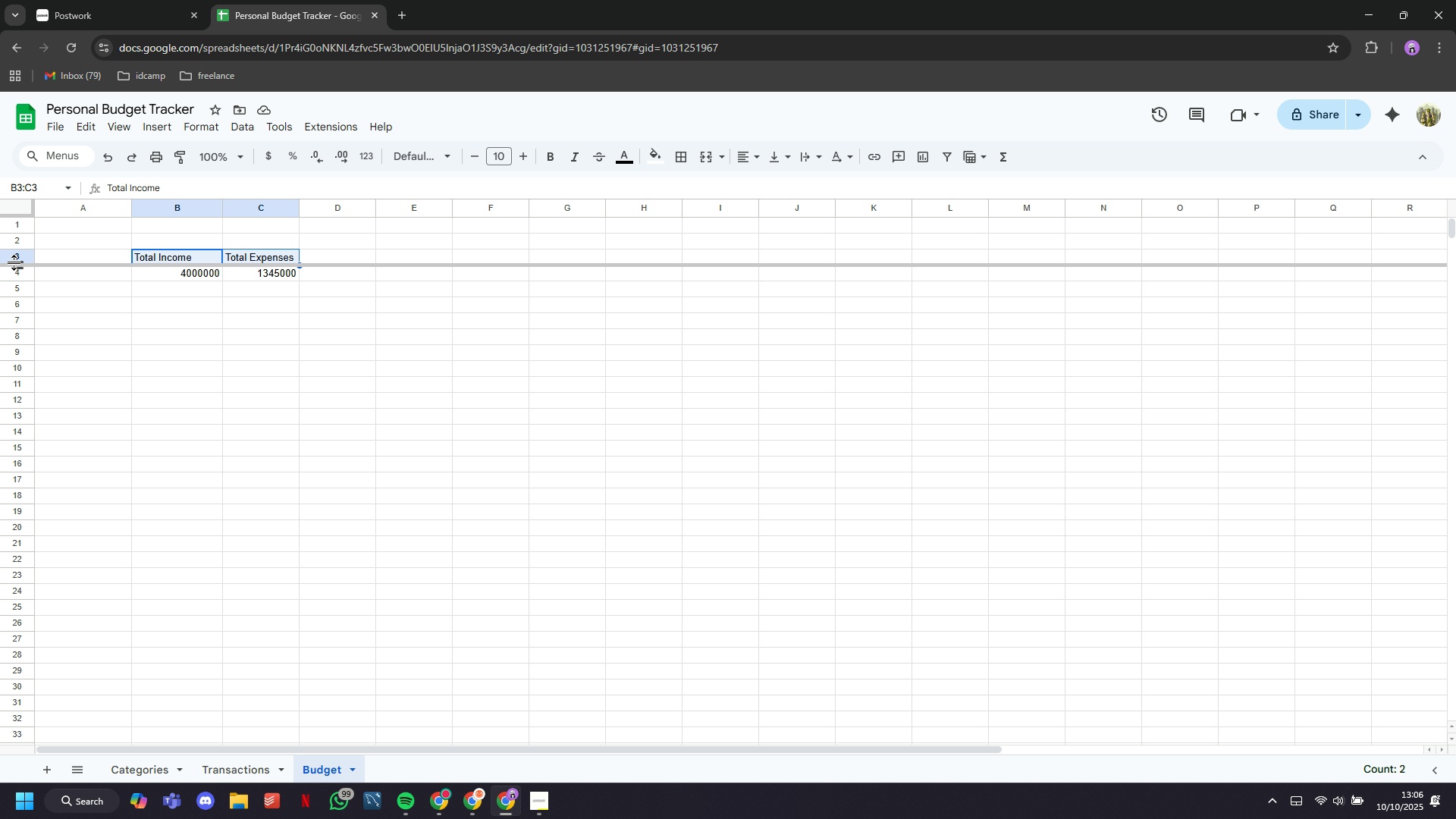 
wait(9.95)
 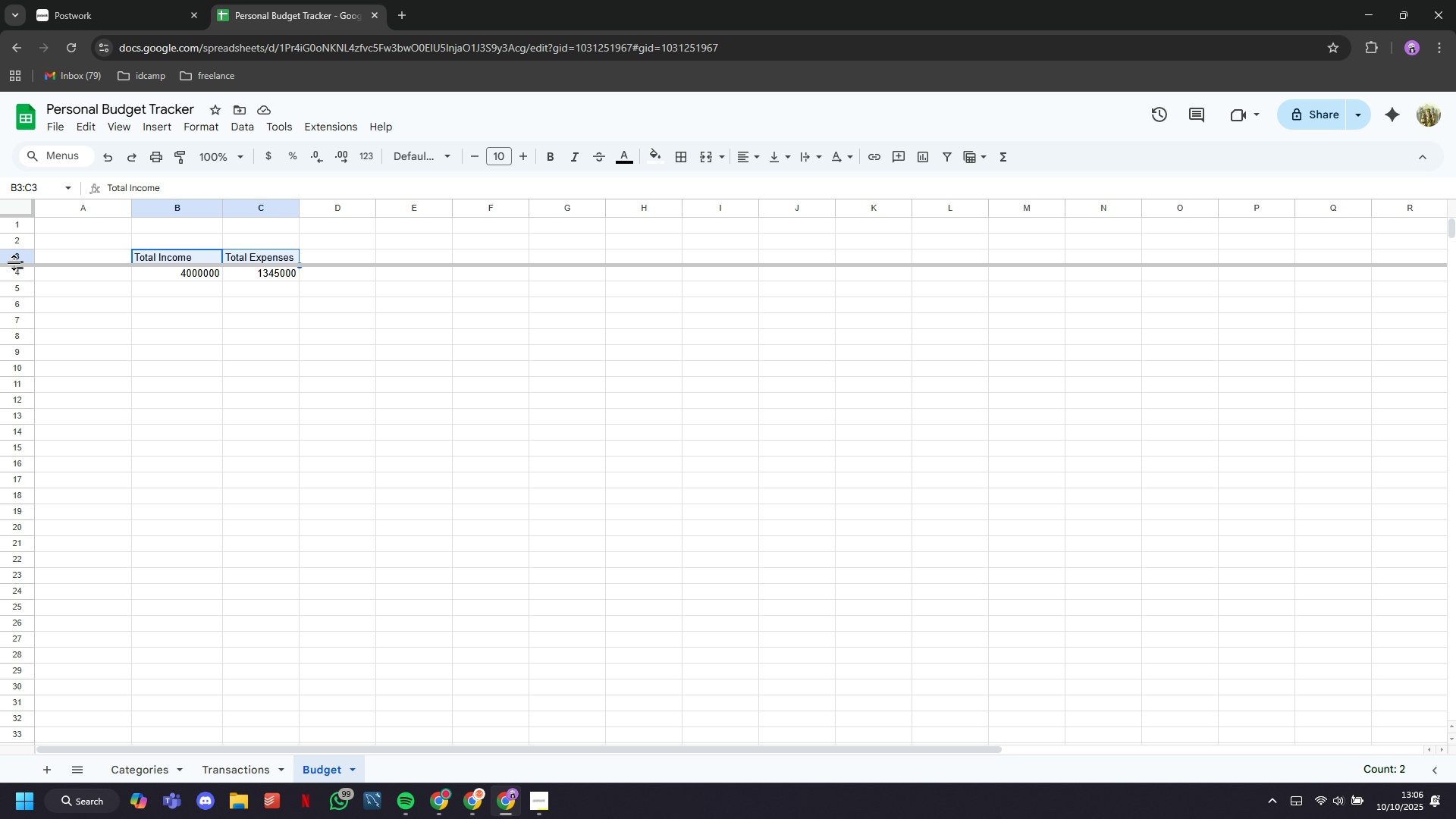 
left_click([659, 164])
 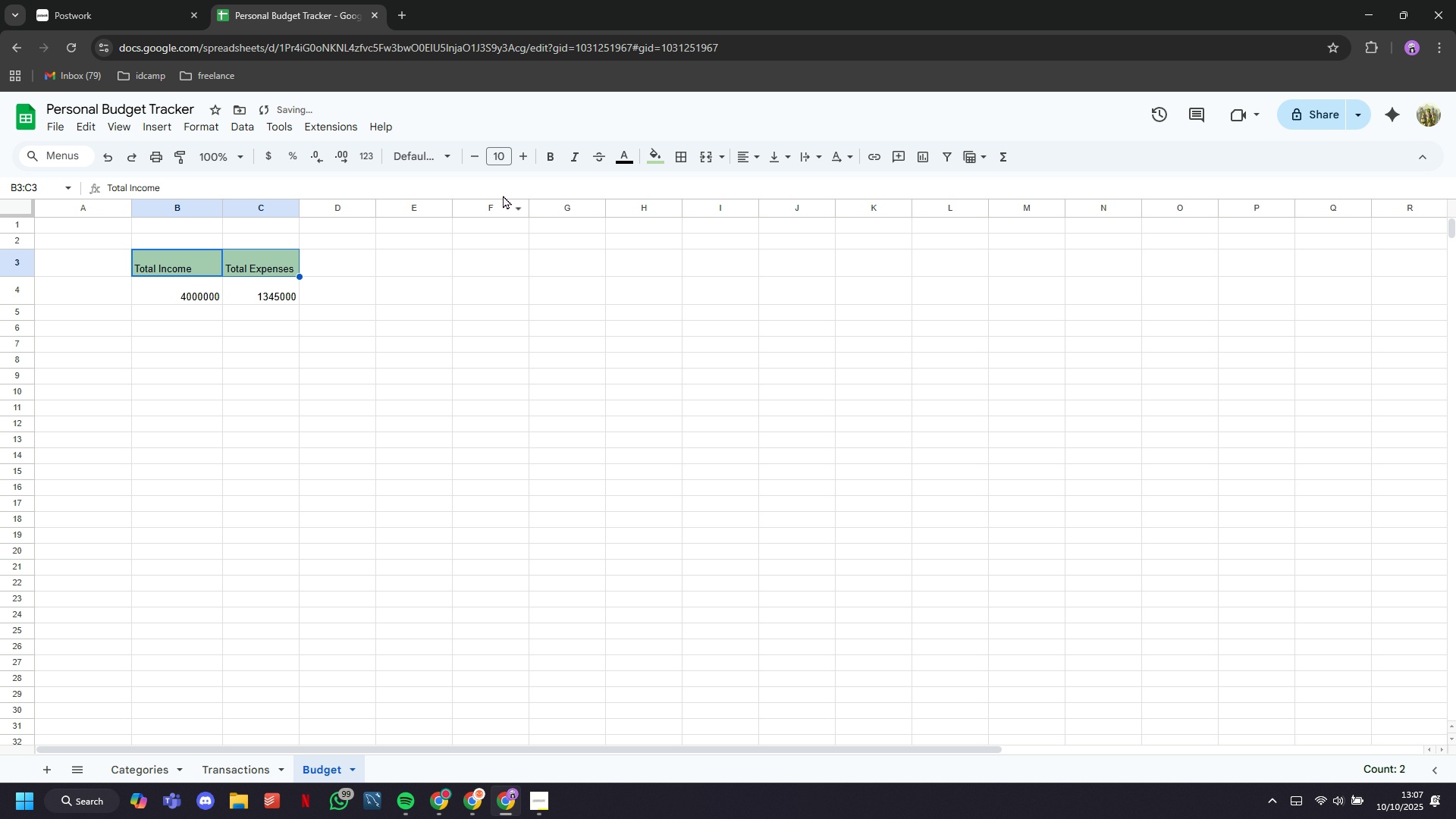 
left_click([546, 154])
 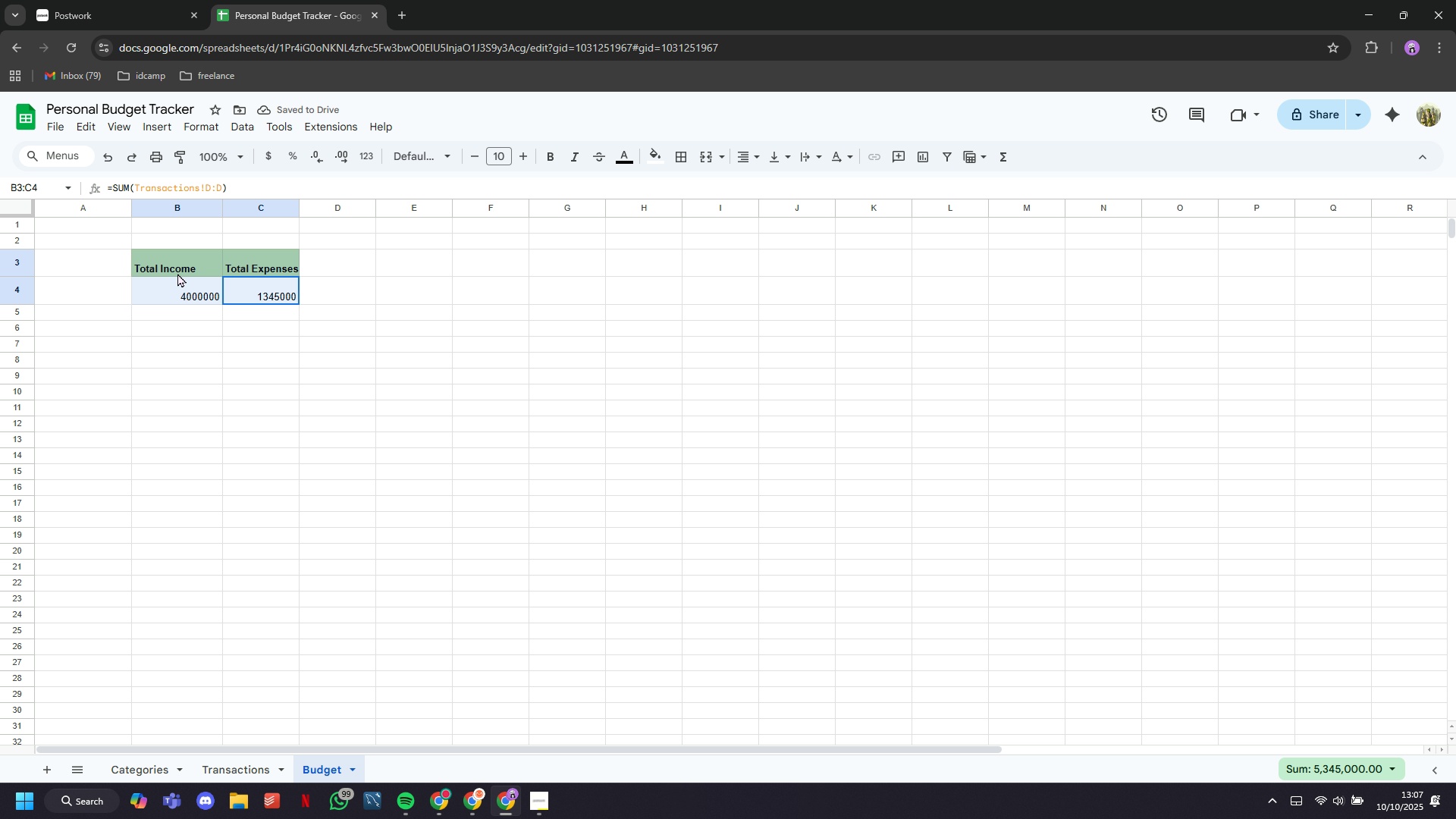 
wait(5.9)
 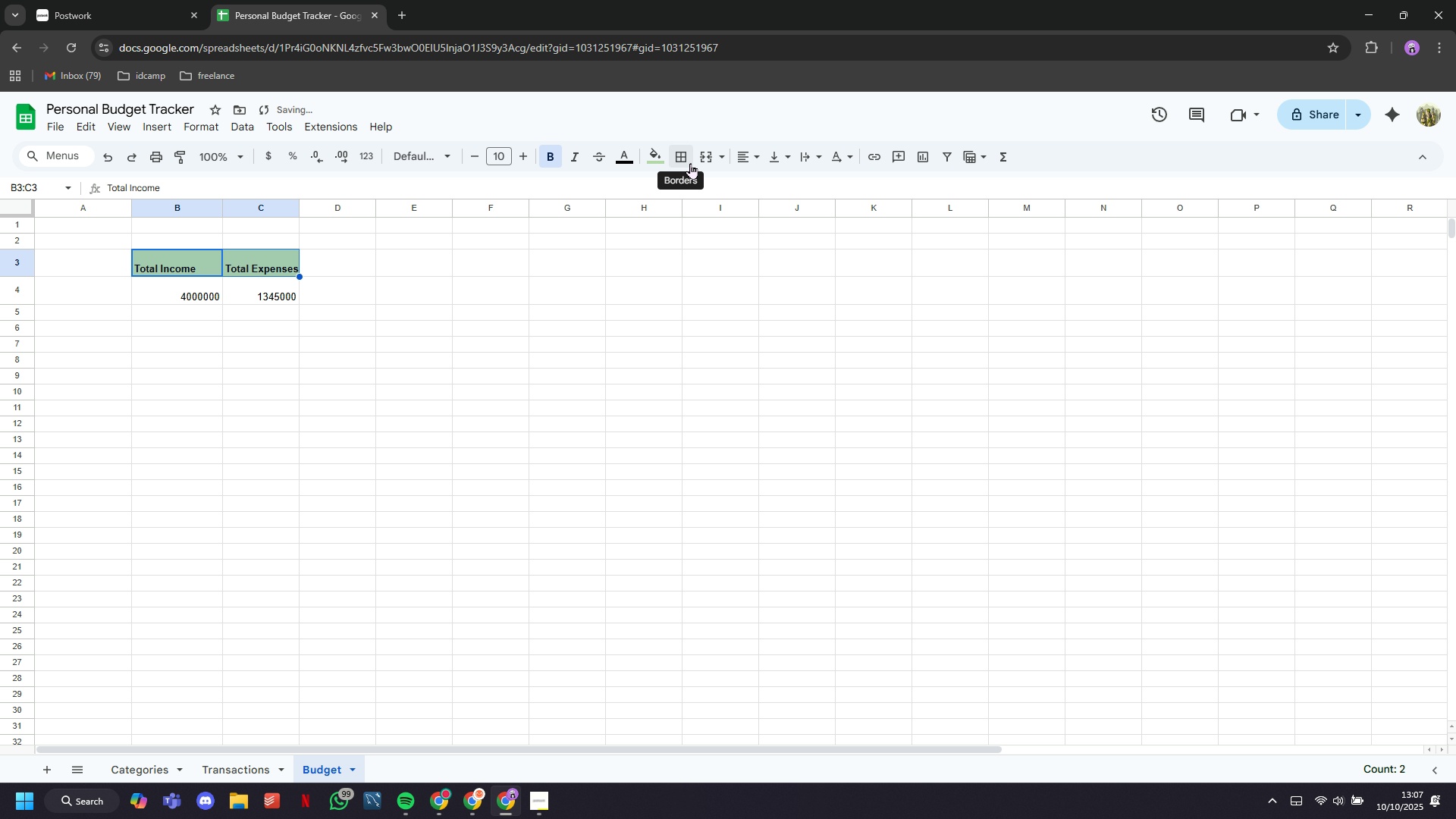 
left_click([750, 163])
 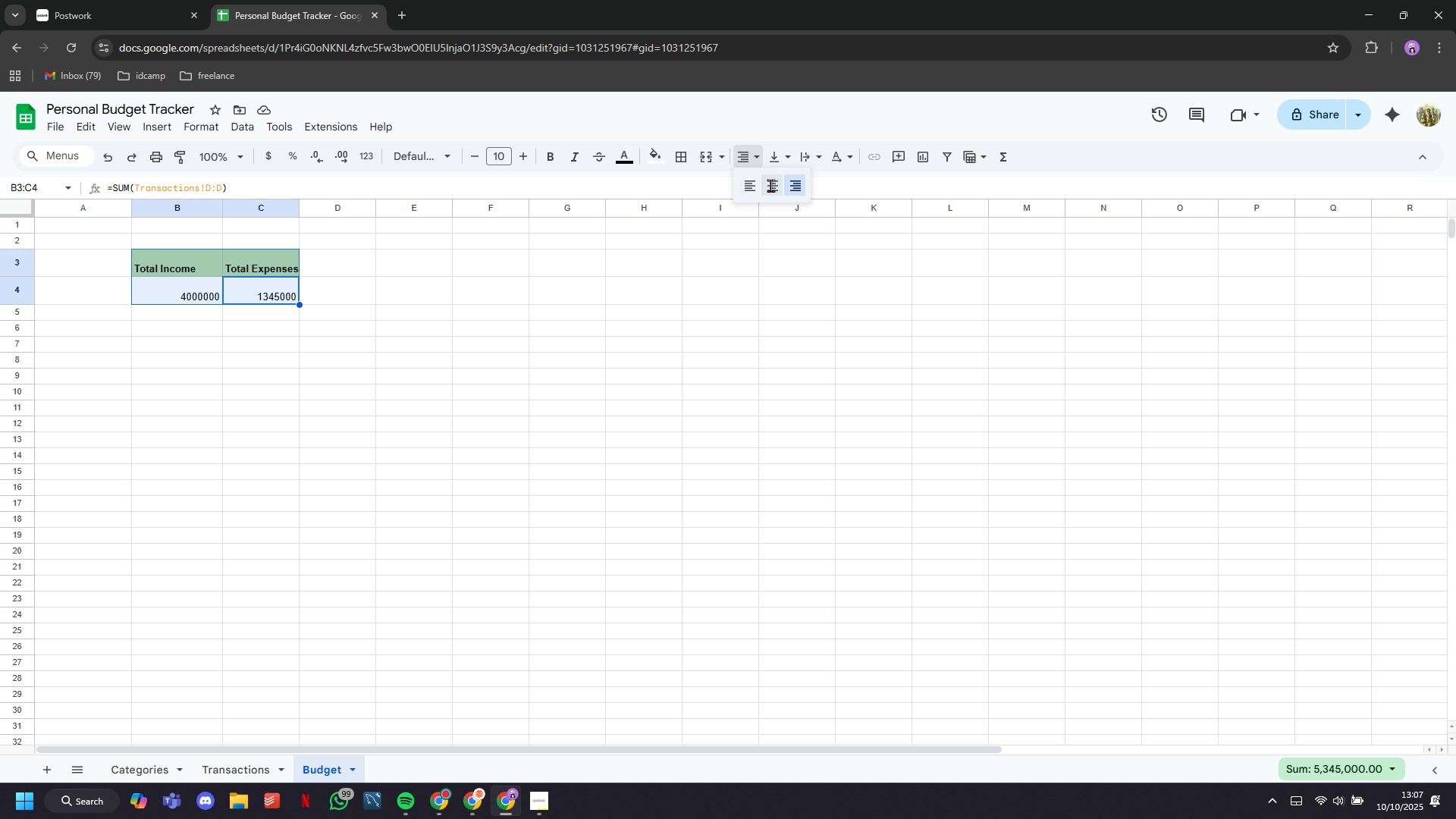 
left_click([770, 185])
 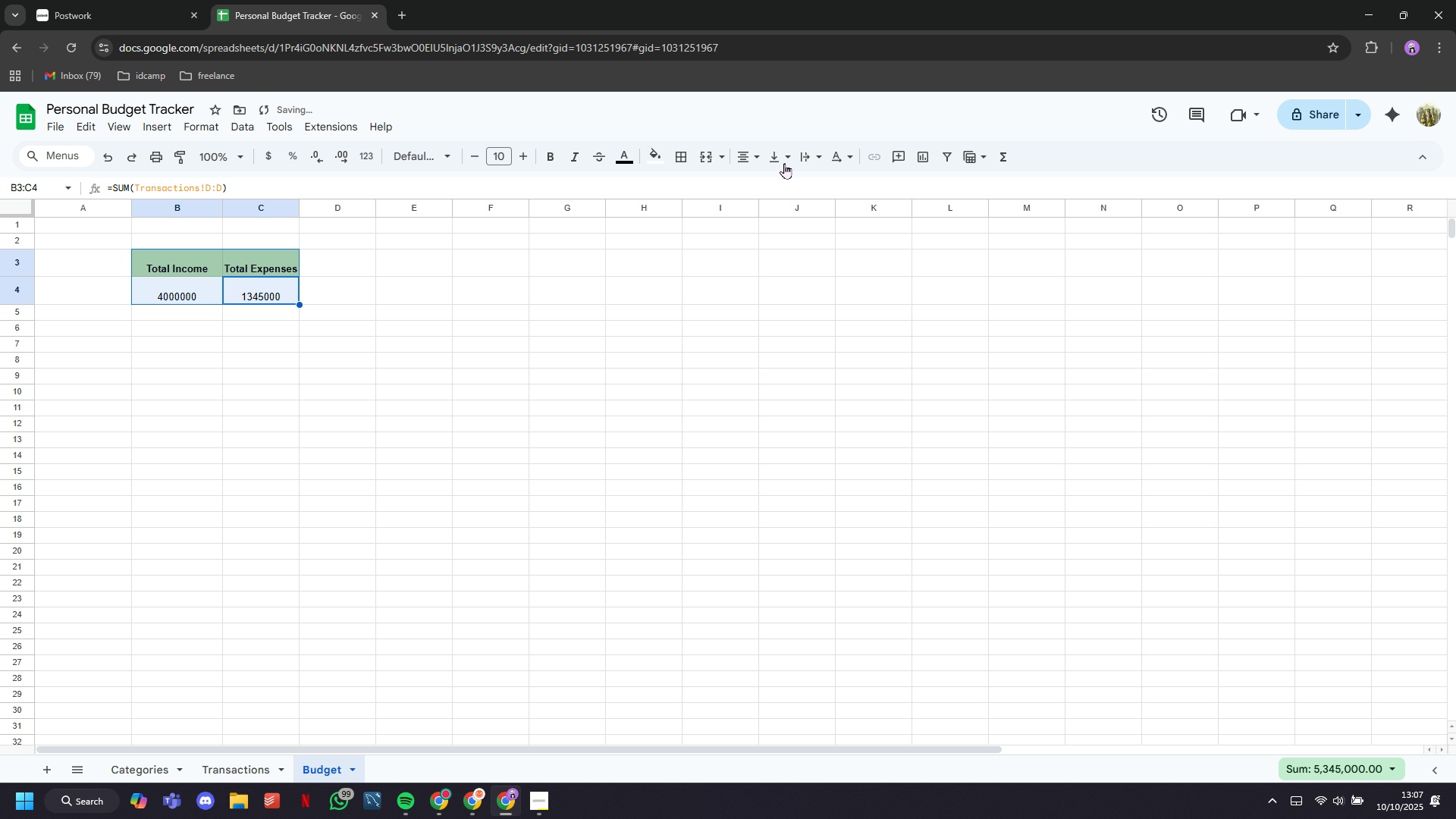 
left_click([783, 165])
 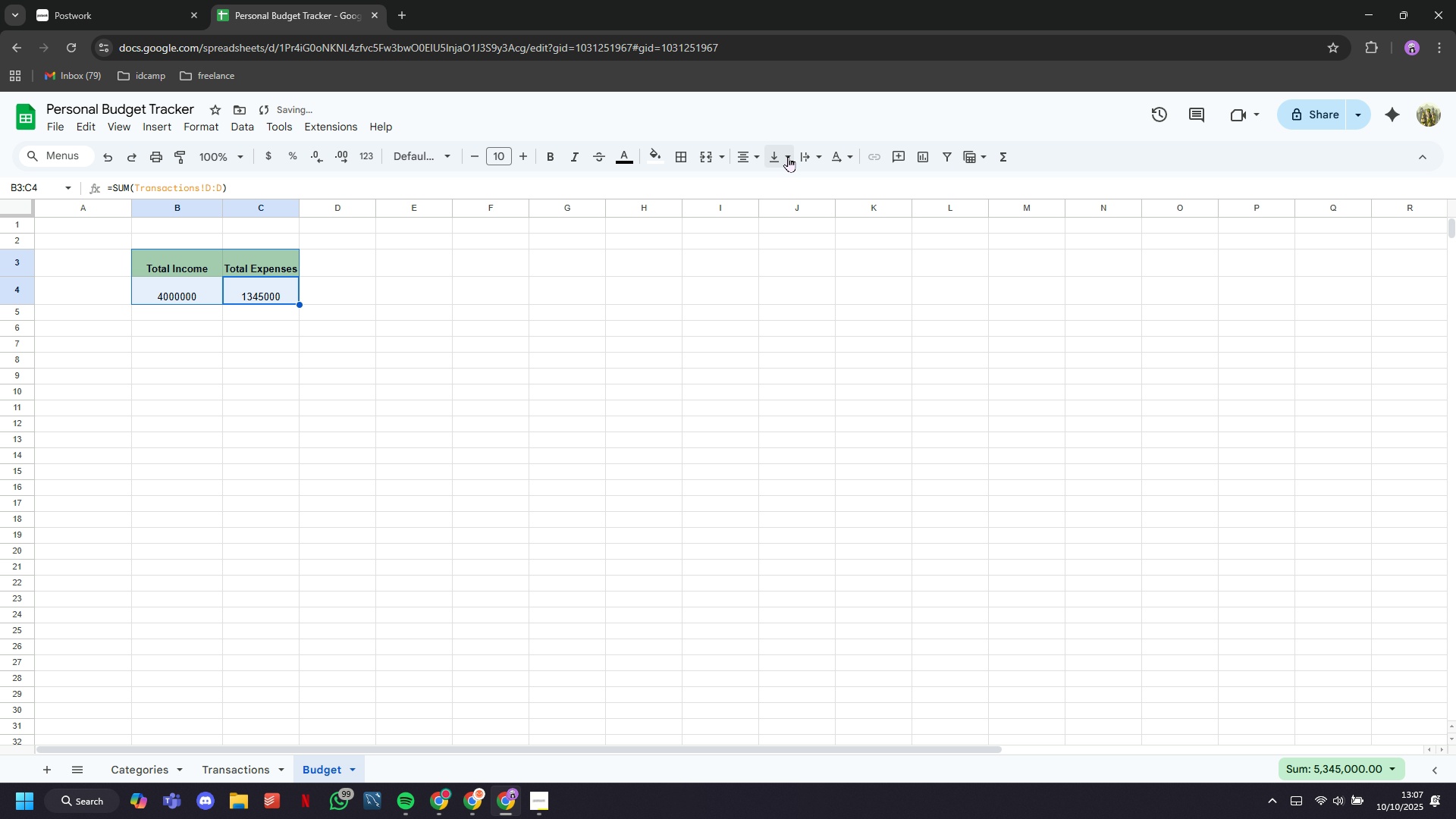 
double_click([788, 156])
 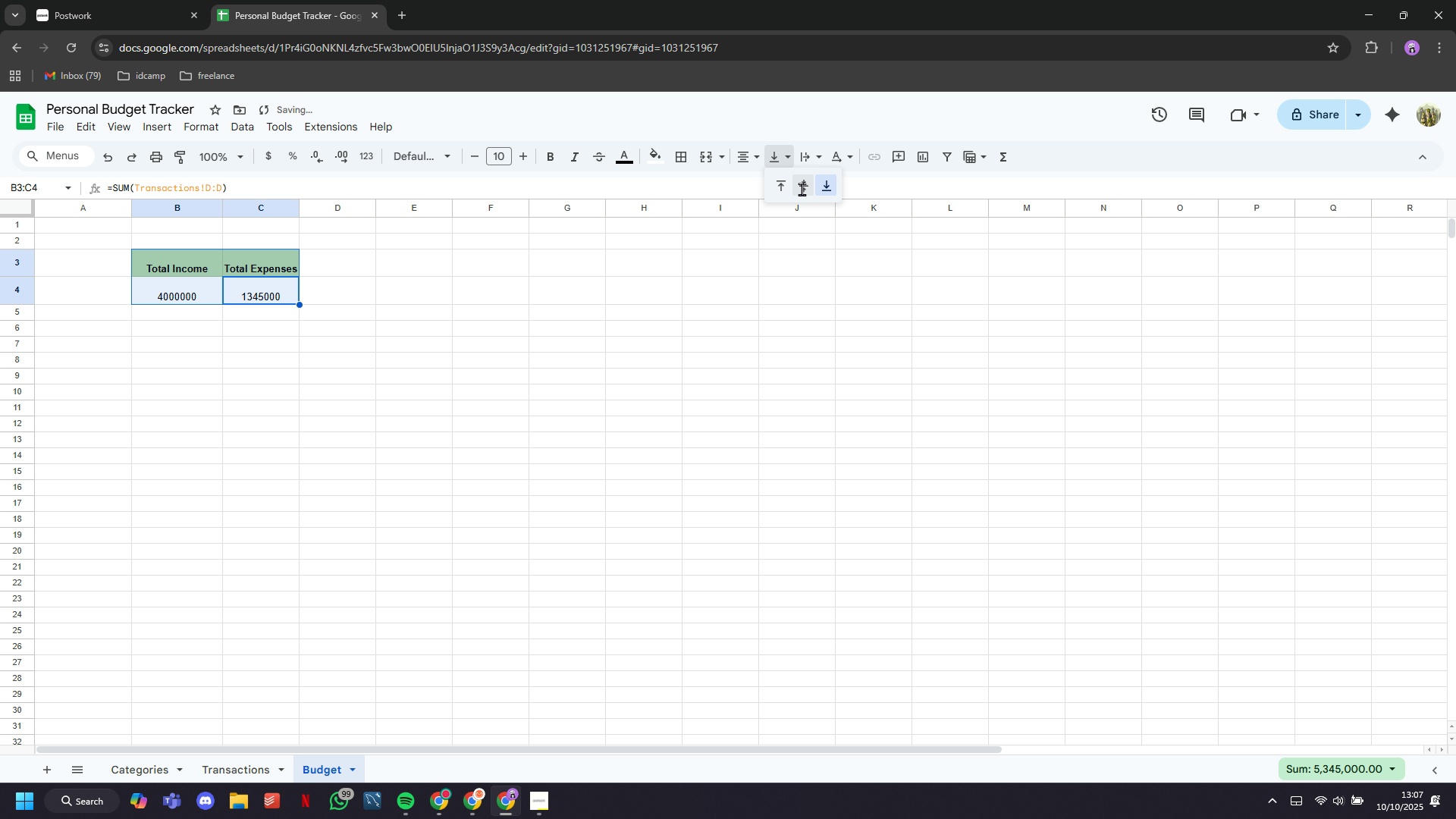 
left_click([802, 189])
 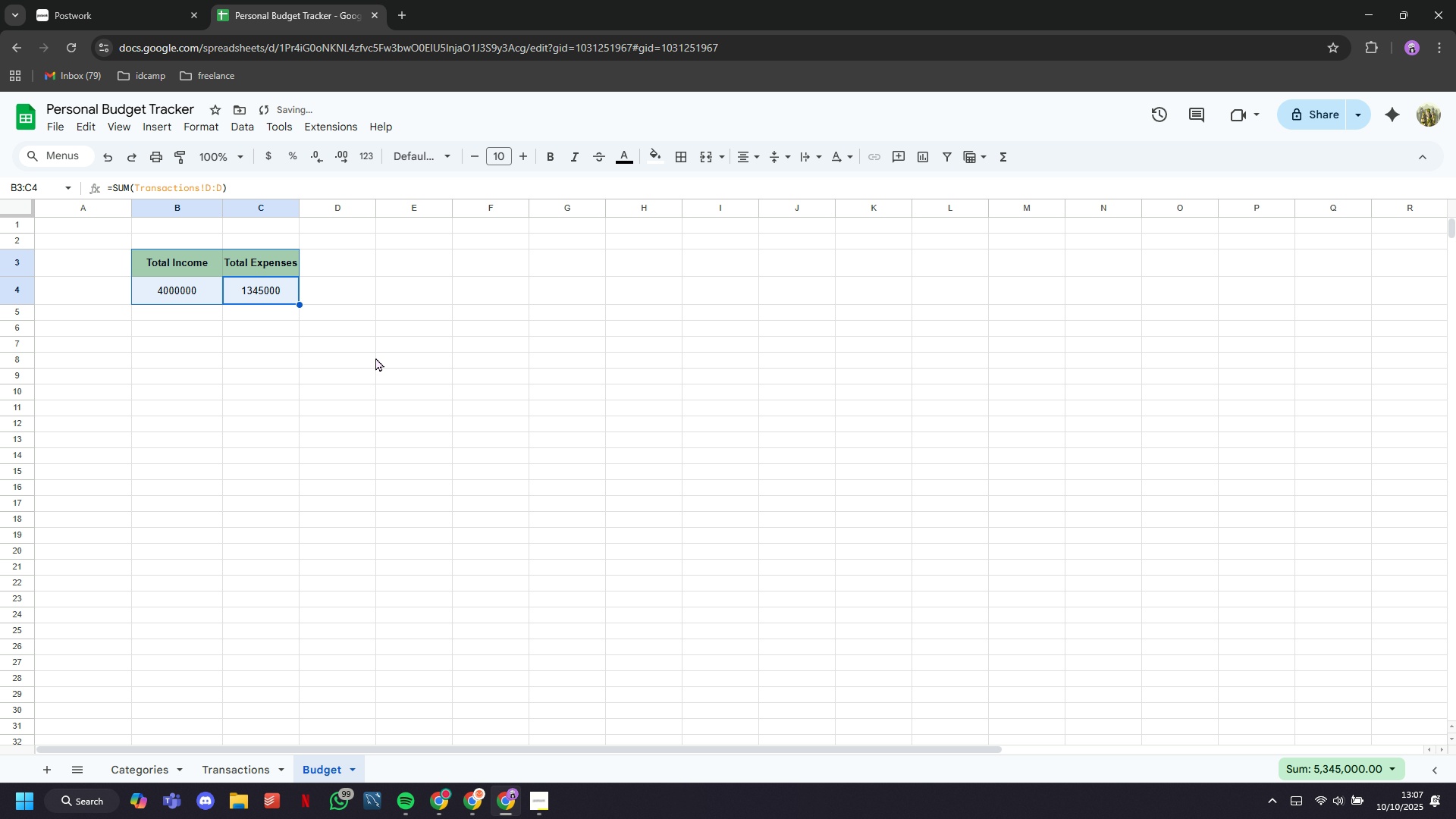 
left_click([333, 359])
 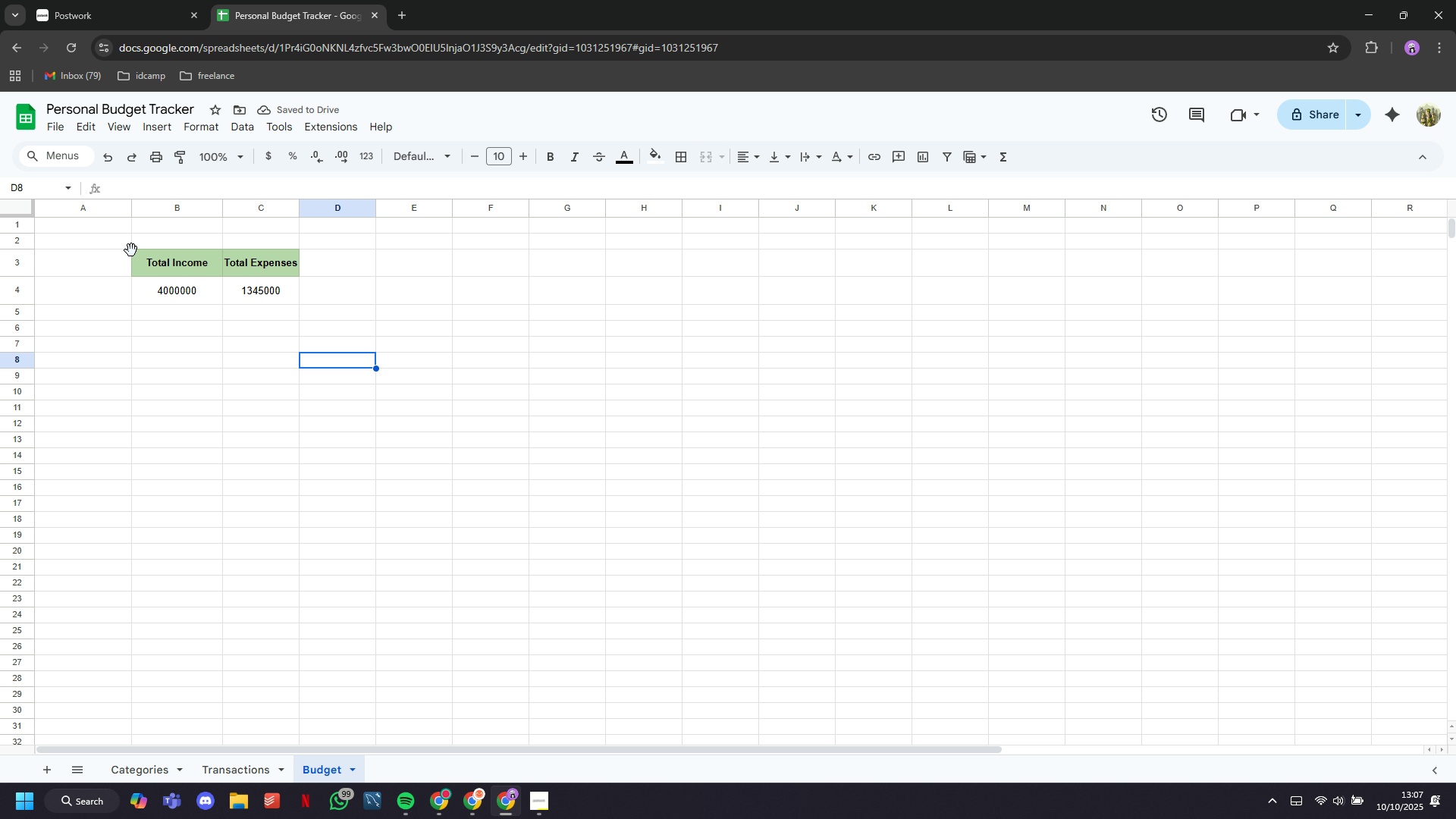 
left_click([131, 250])
 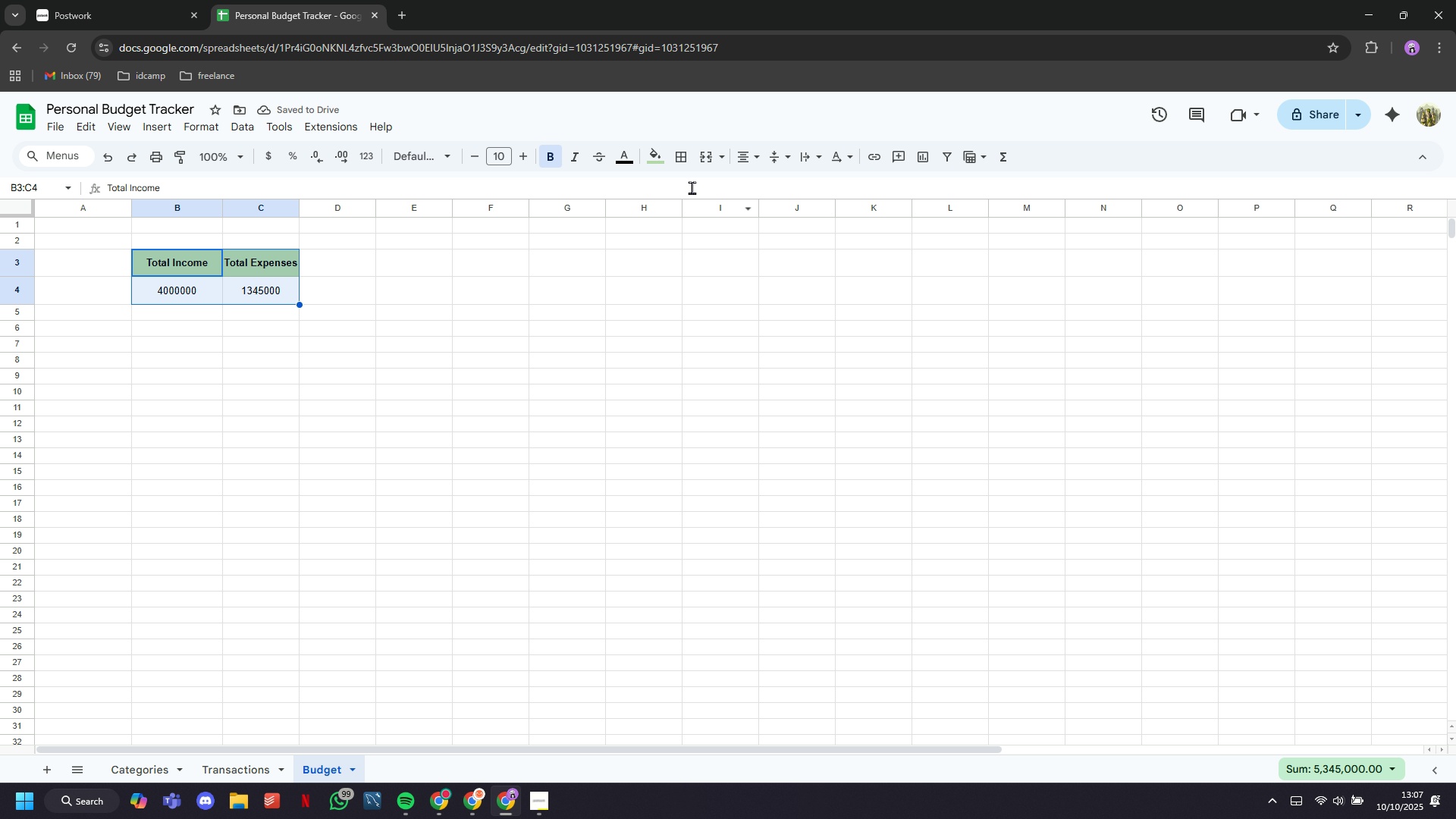 
left_click([679, 158])
 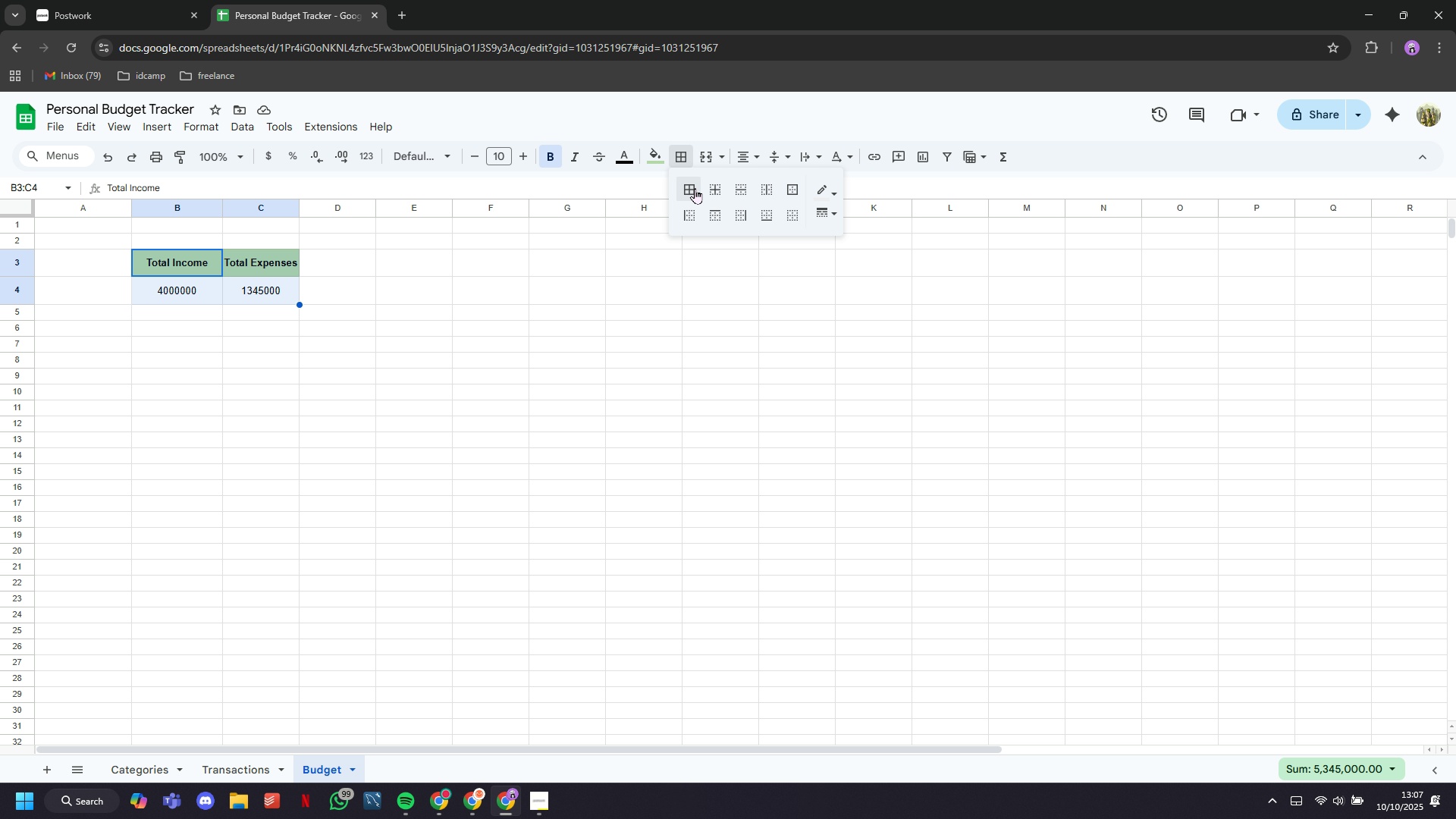 
left_click([695, 188])
 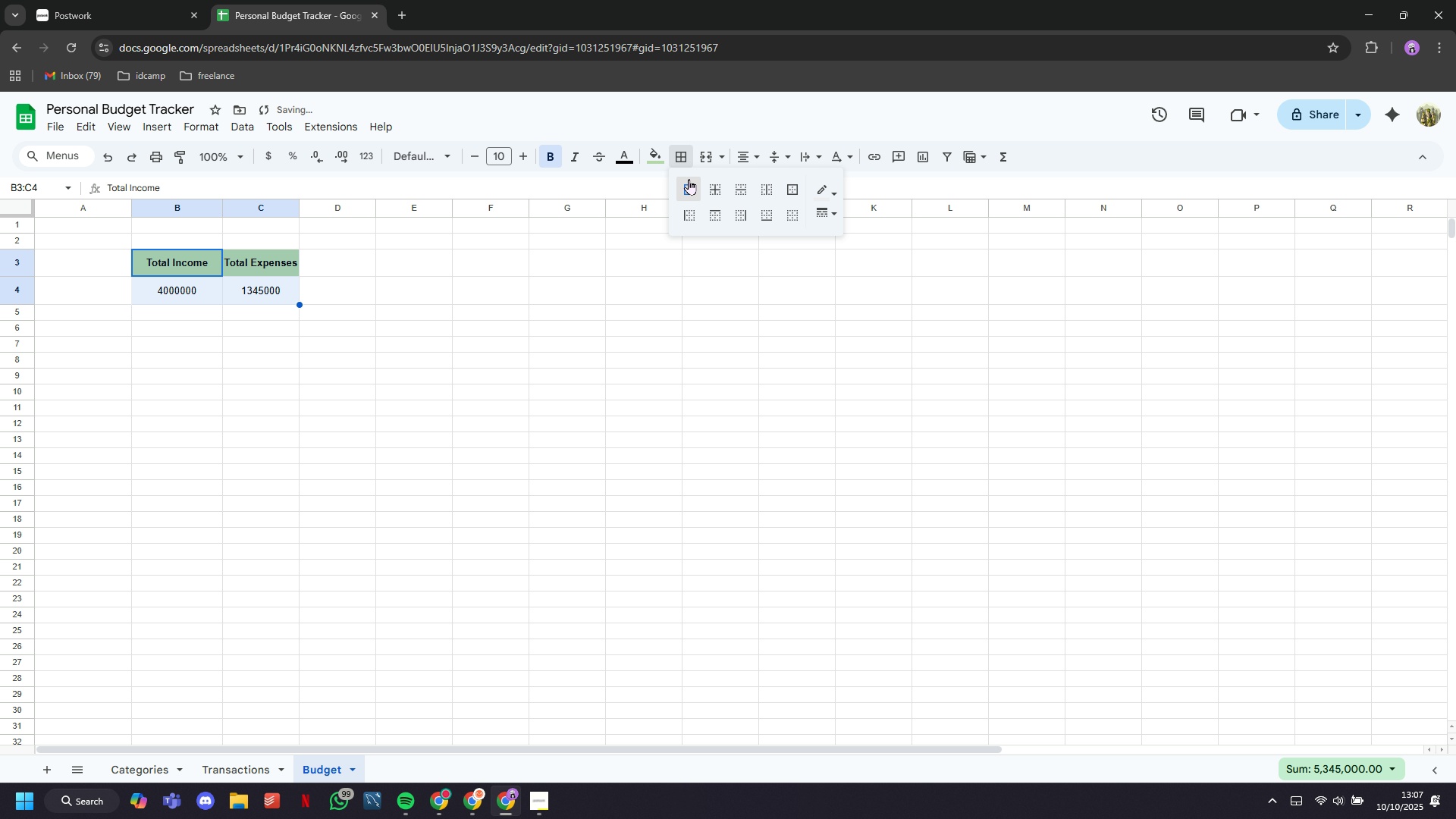 
left_click([689, 184])
 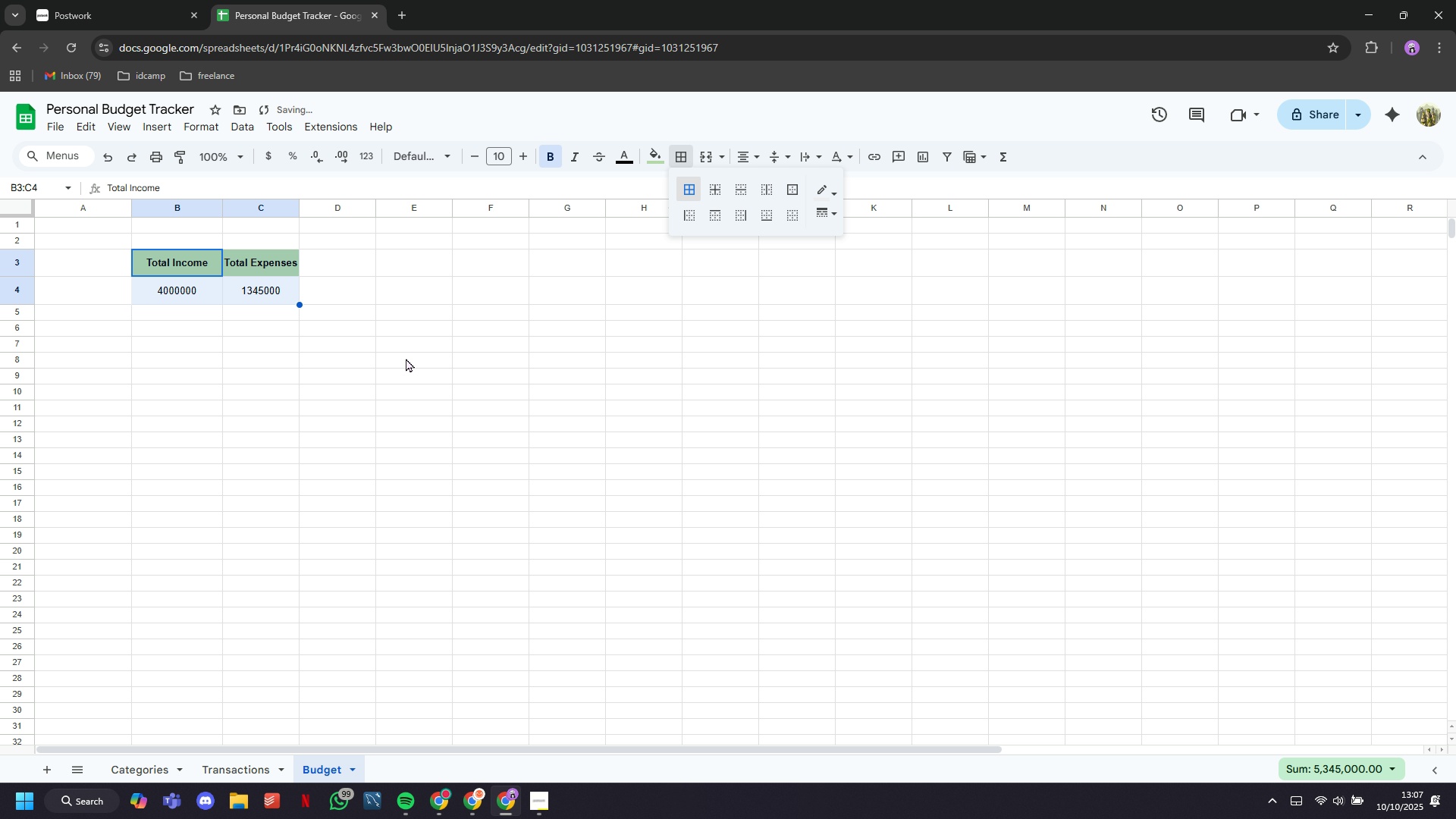 
left_click([406, 358])
 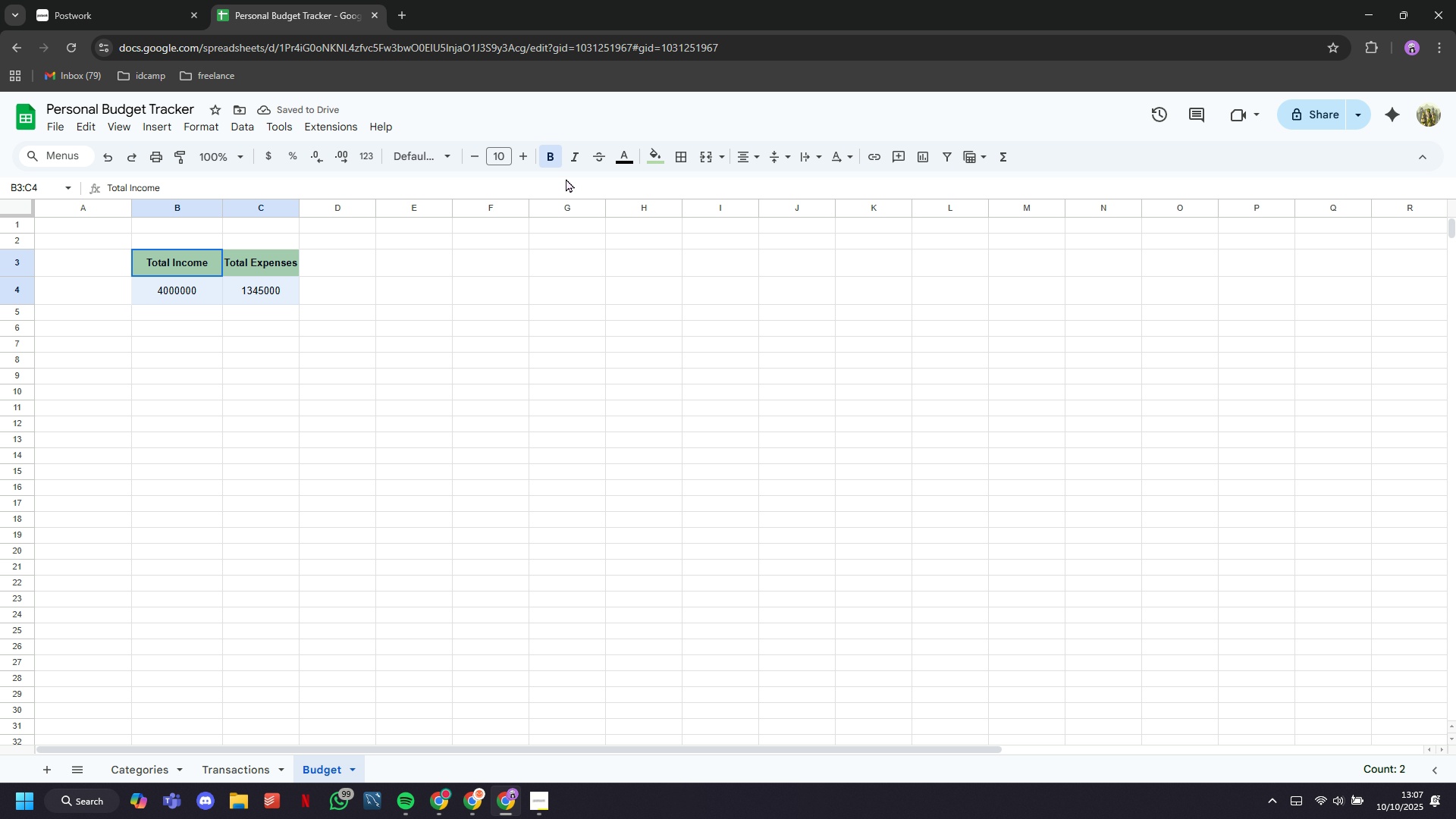 
left_click([686, 149])
 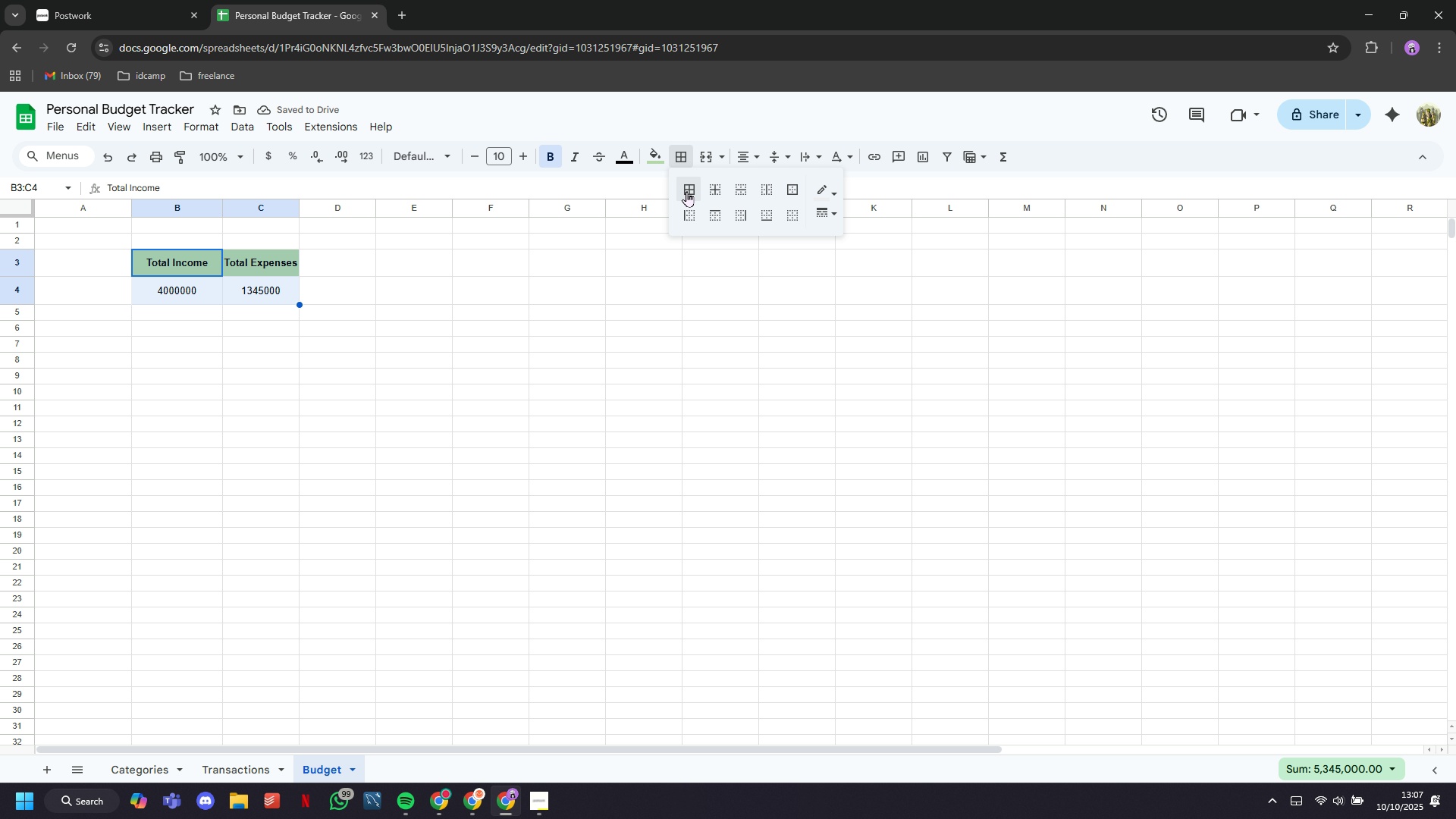 
left_click([686, 191])
 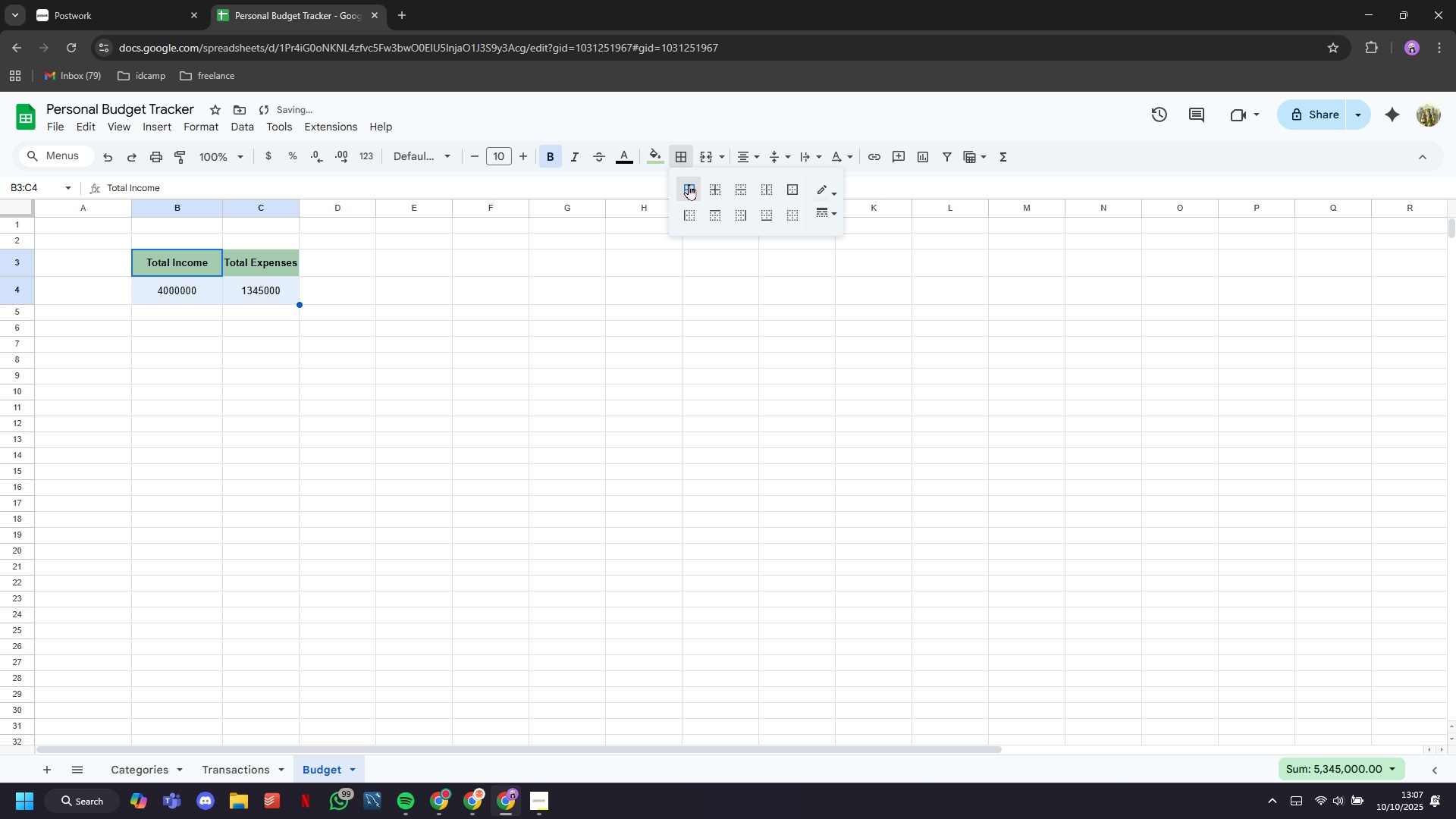 
left_click([690, 184])
 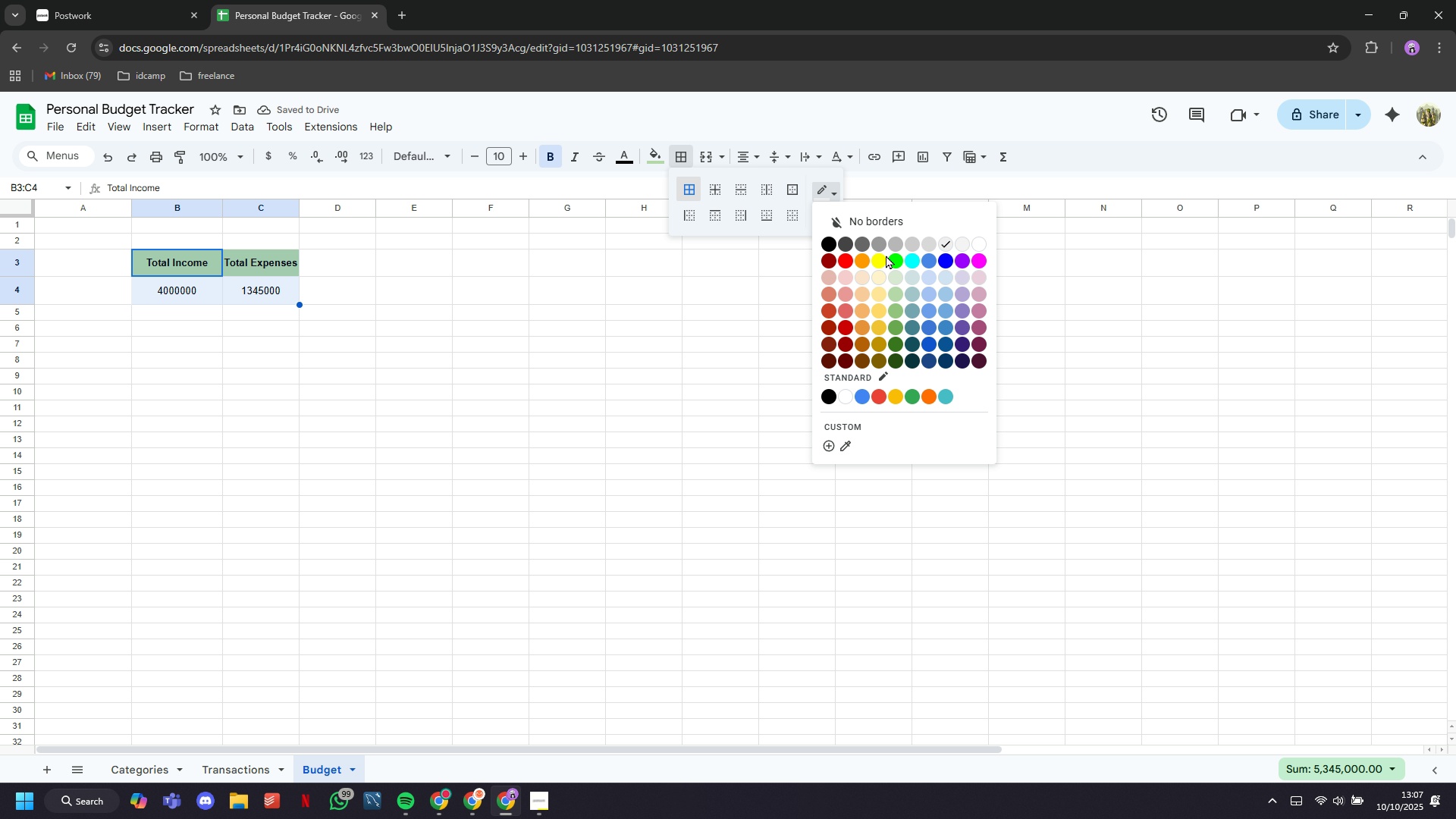 
left_click([897, 260])
 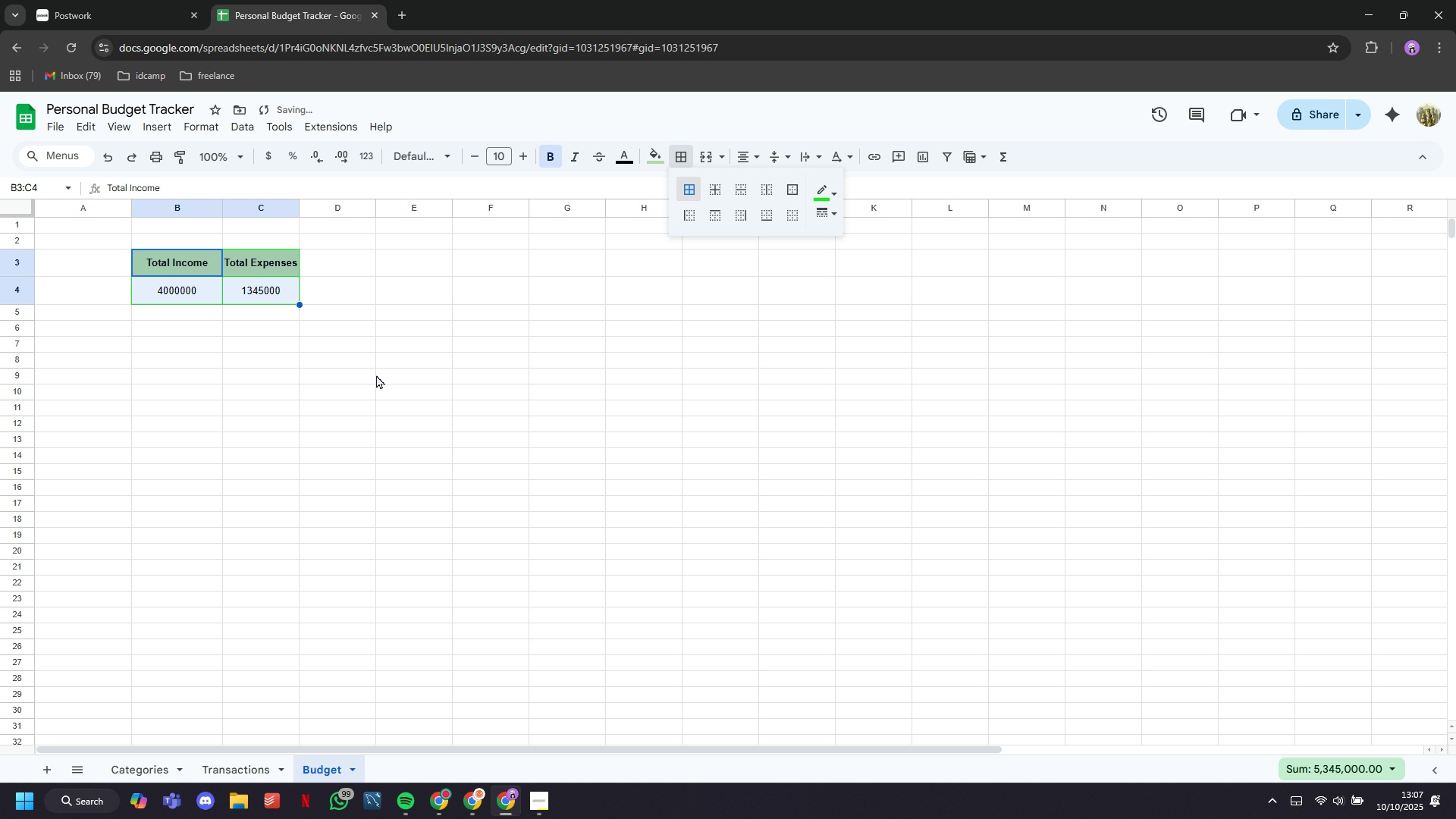 
left_click([376, 375])
 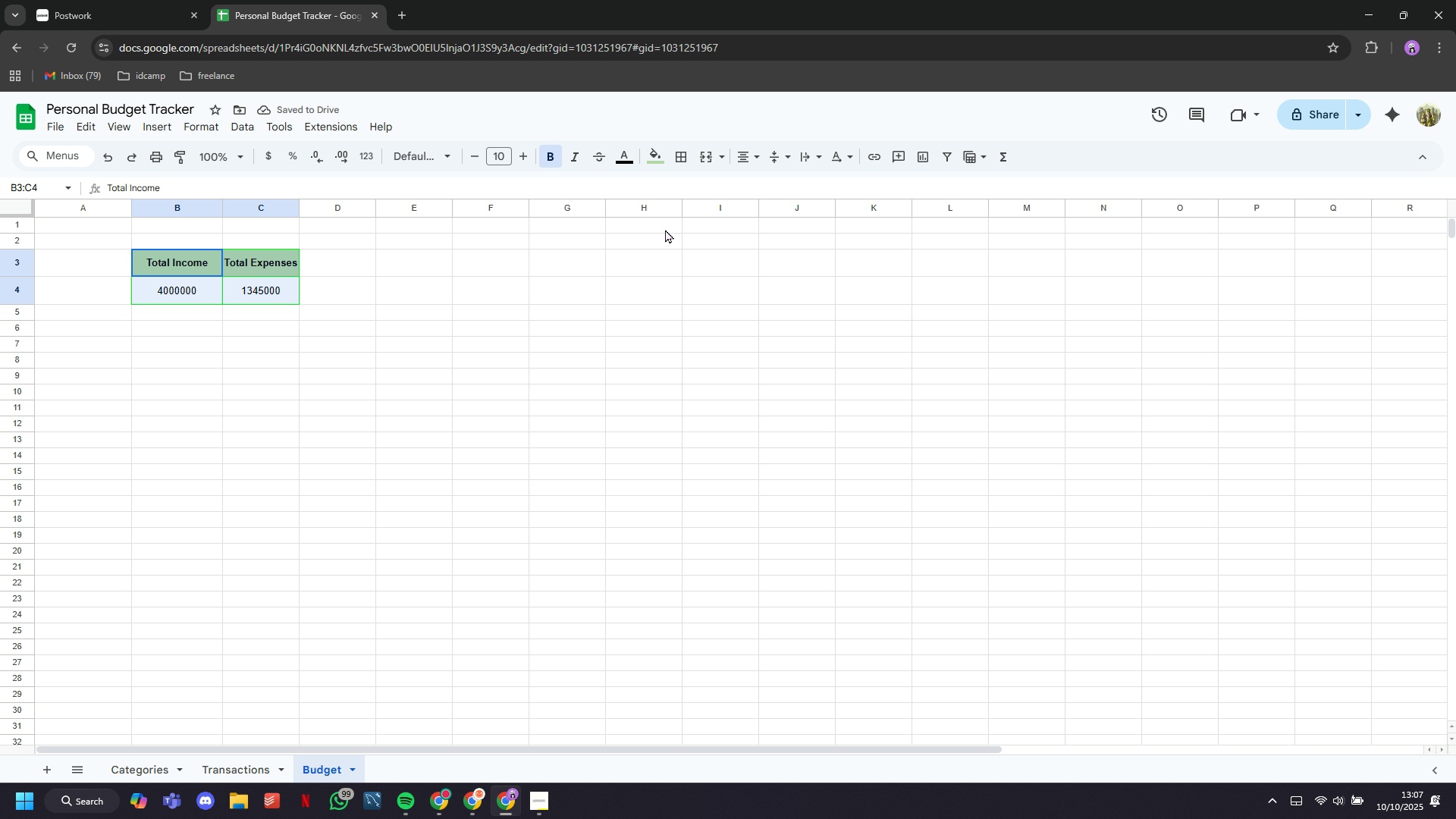 
left_click([654, 154])
 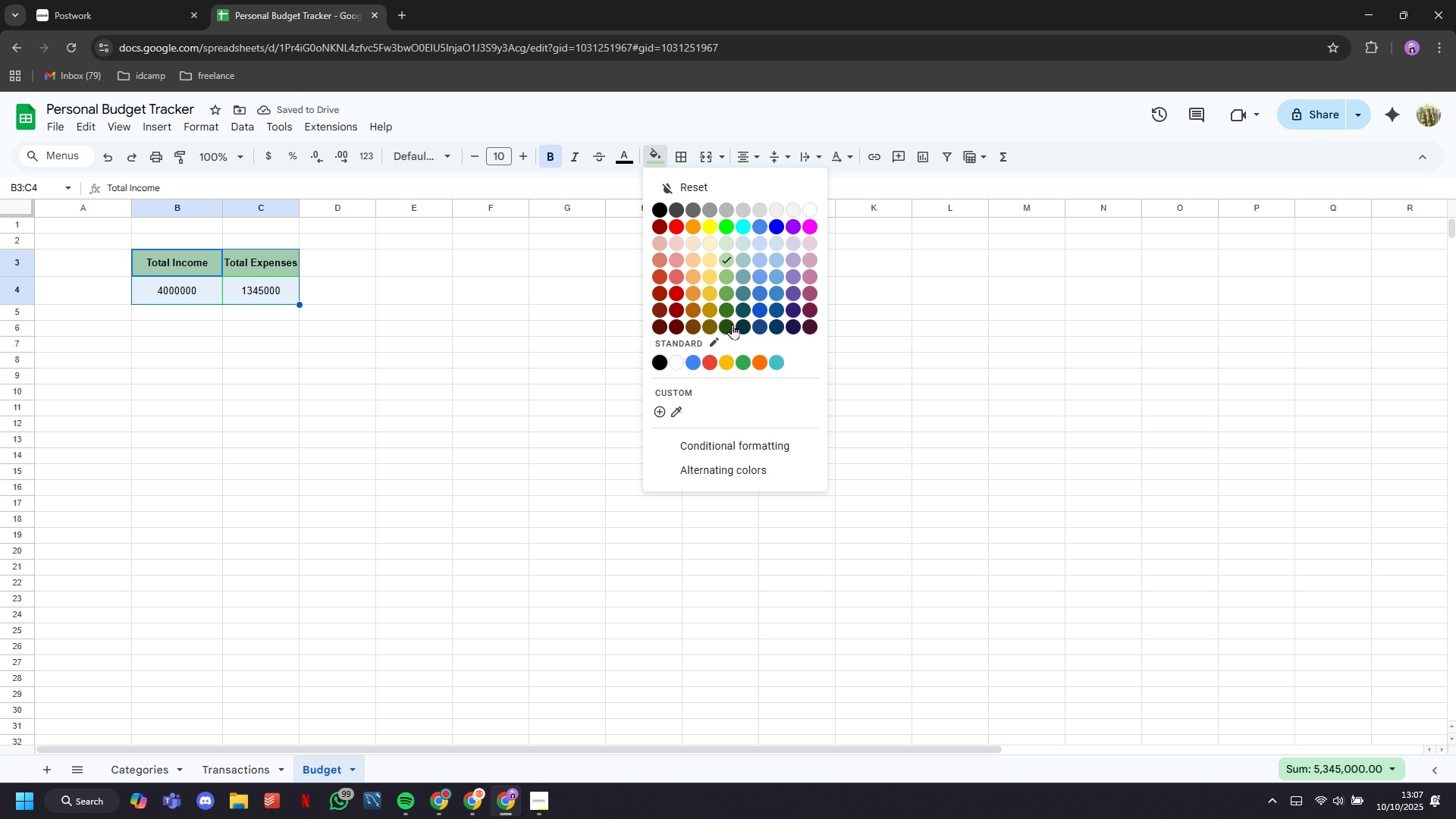 
left_click([730, 327])
 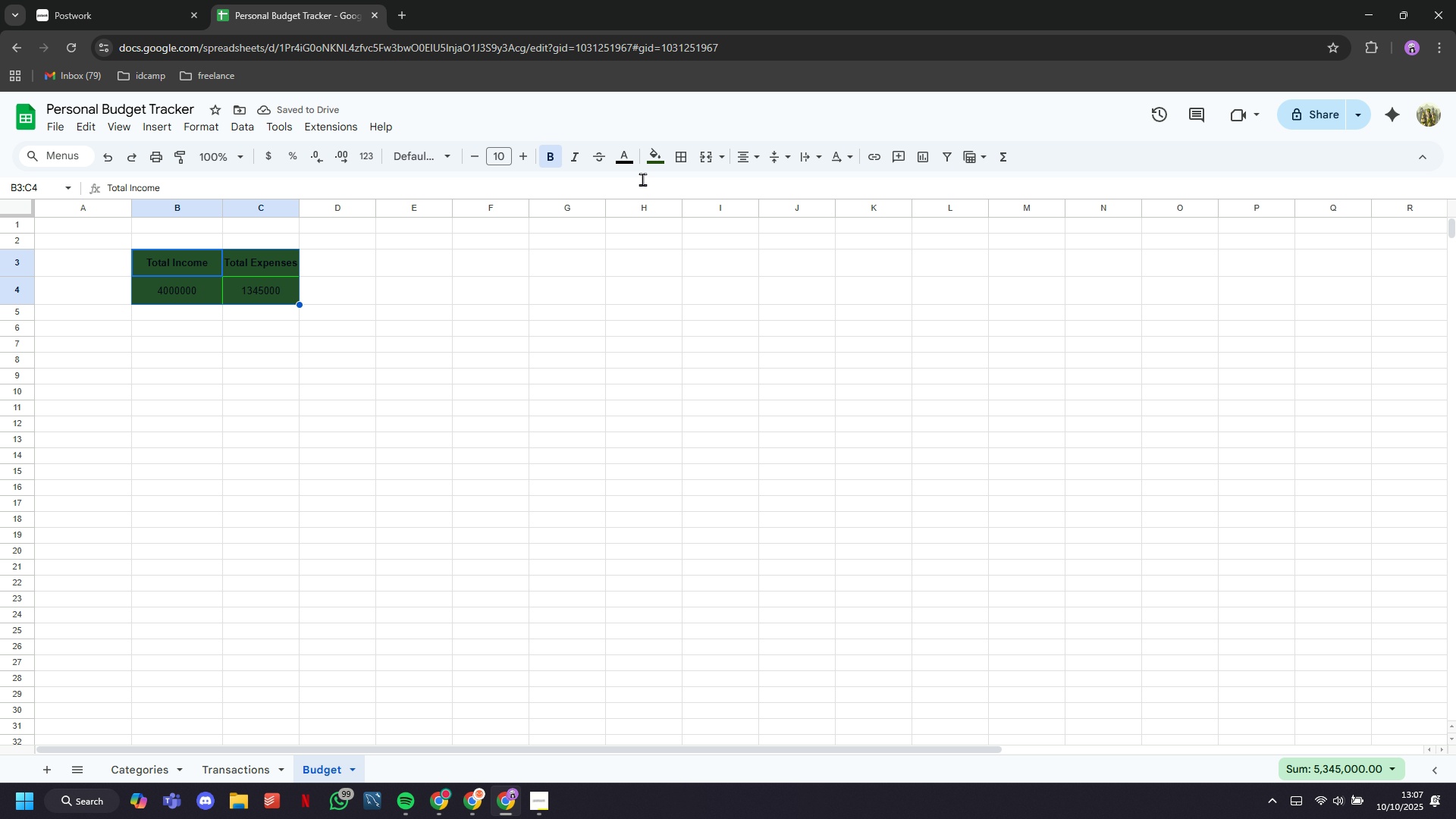 
key(Control+Z)
 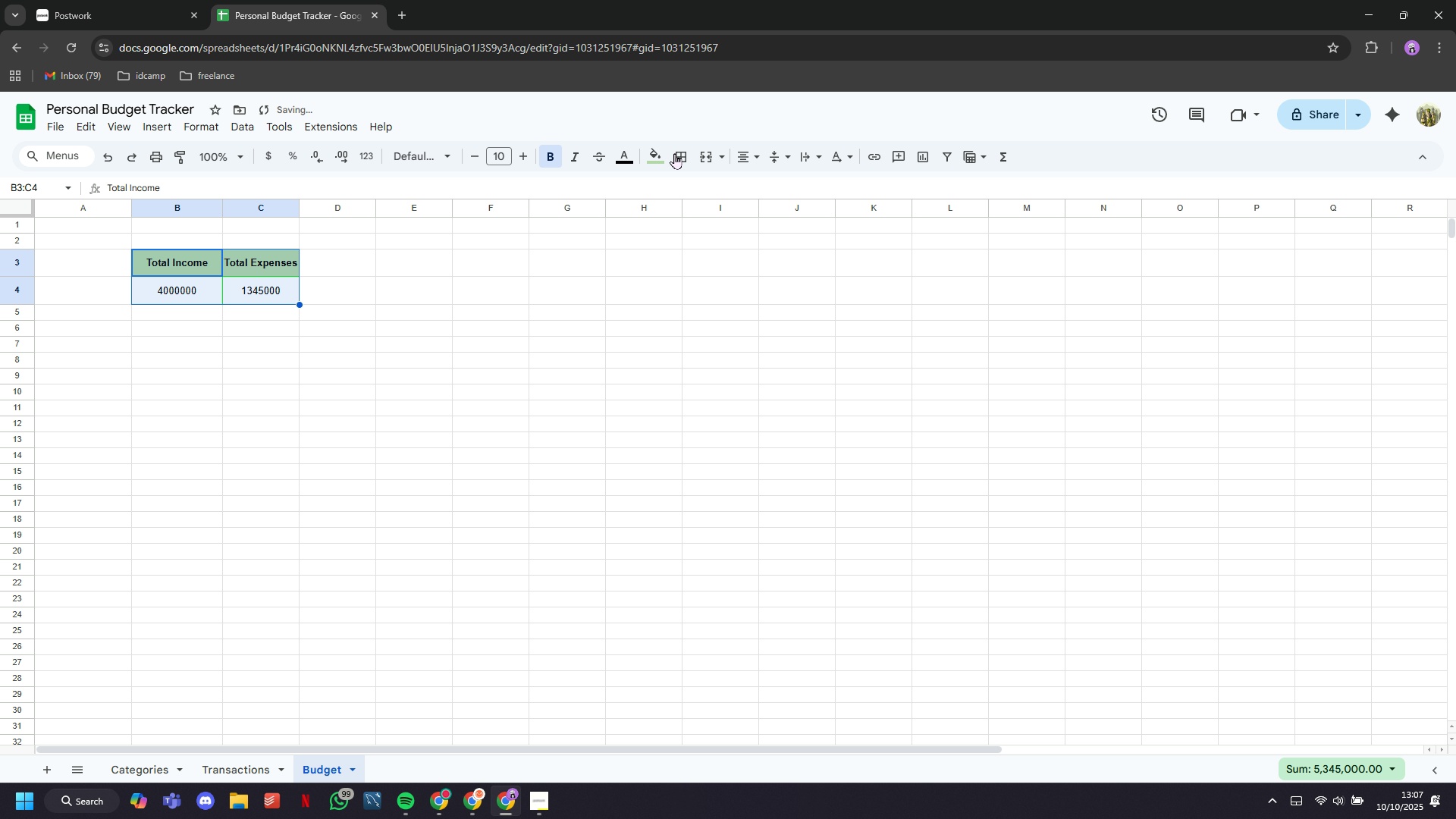 
left_click([676, 153])
 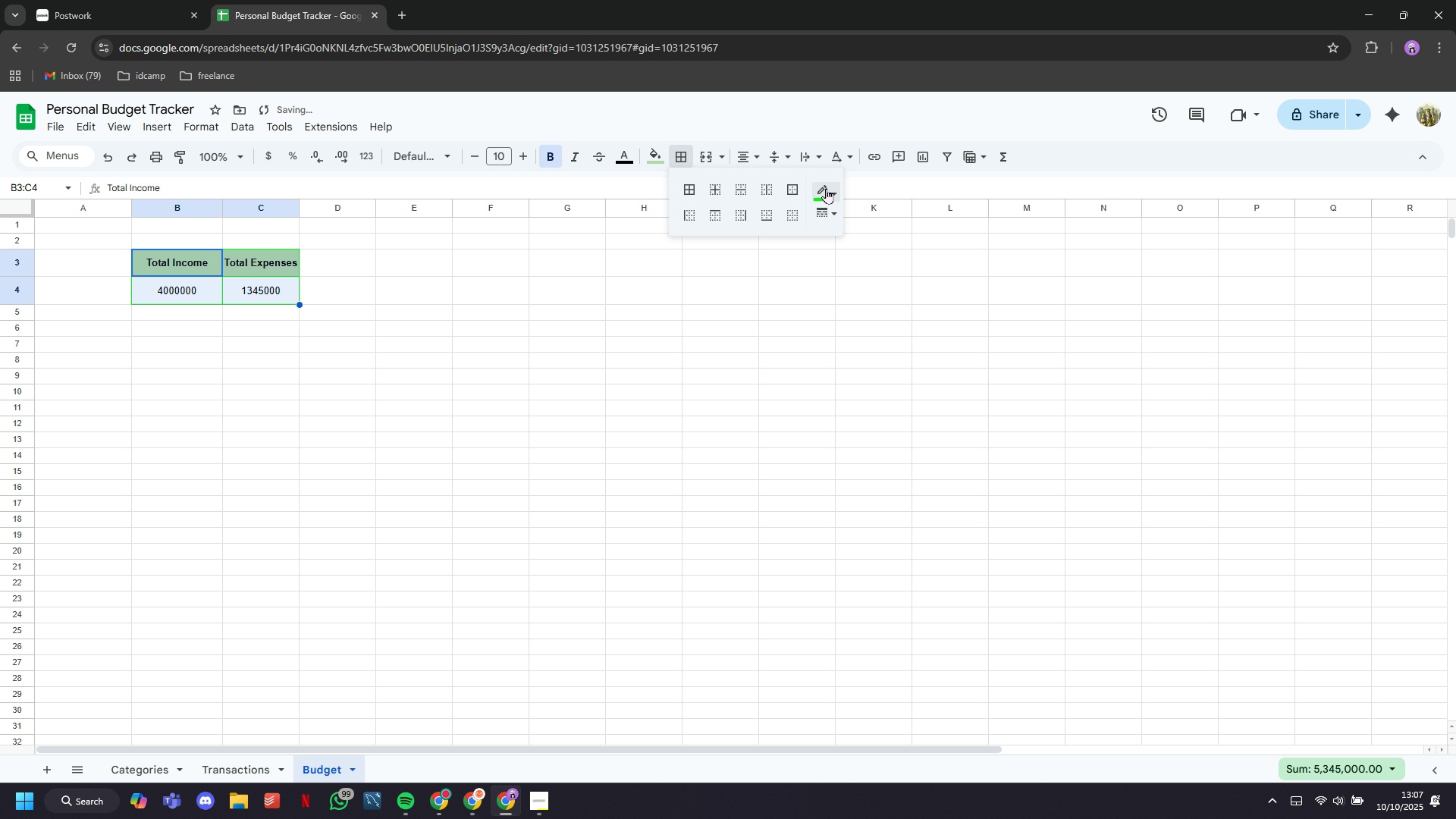 
left_click([826, 188])
 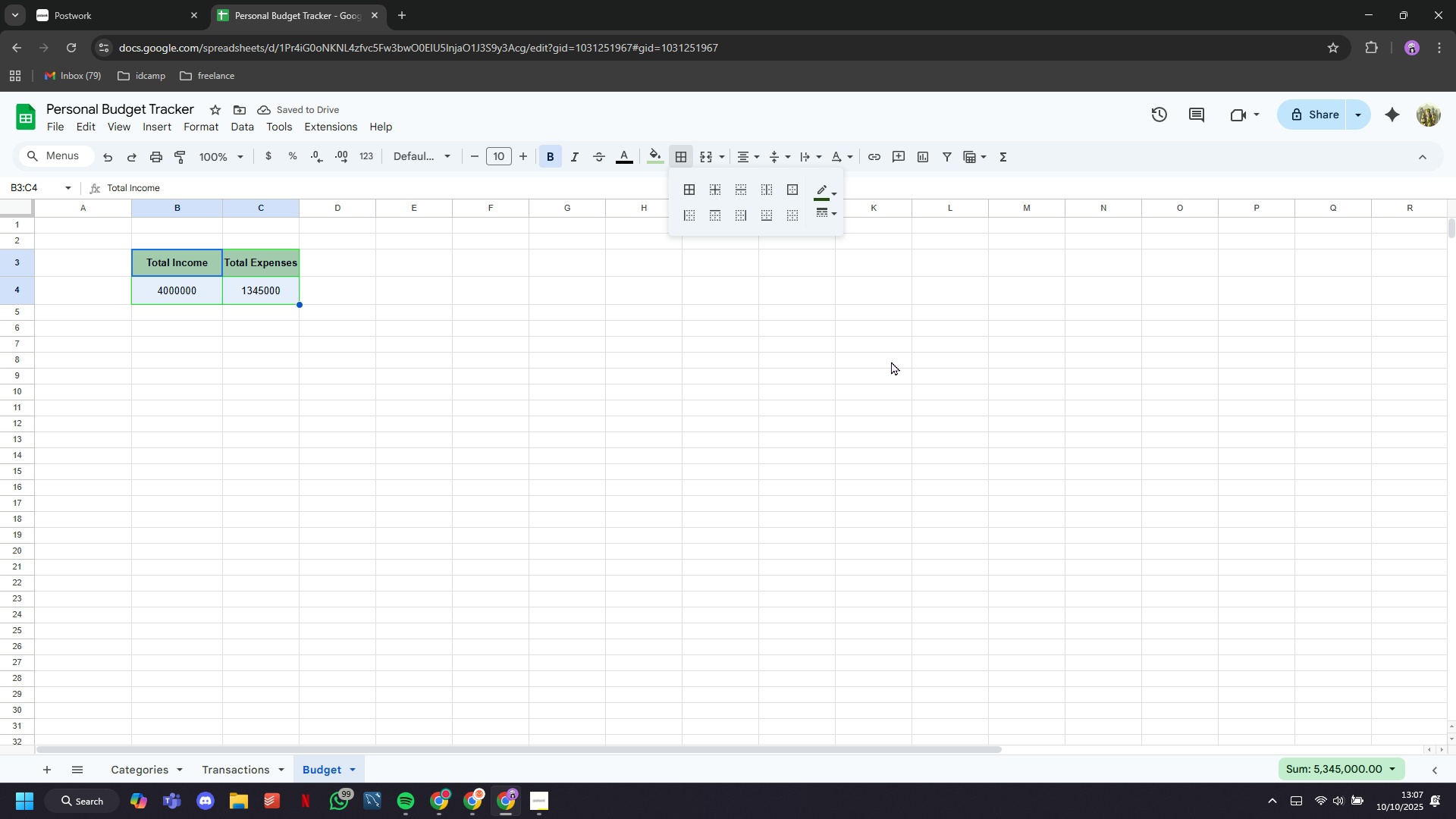 
left_click([891, 361])
 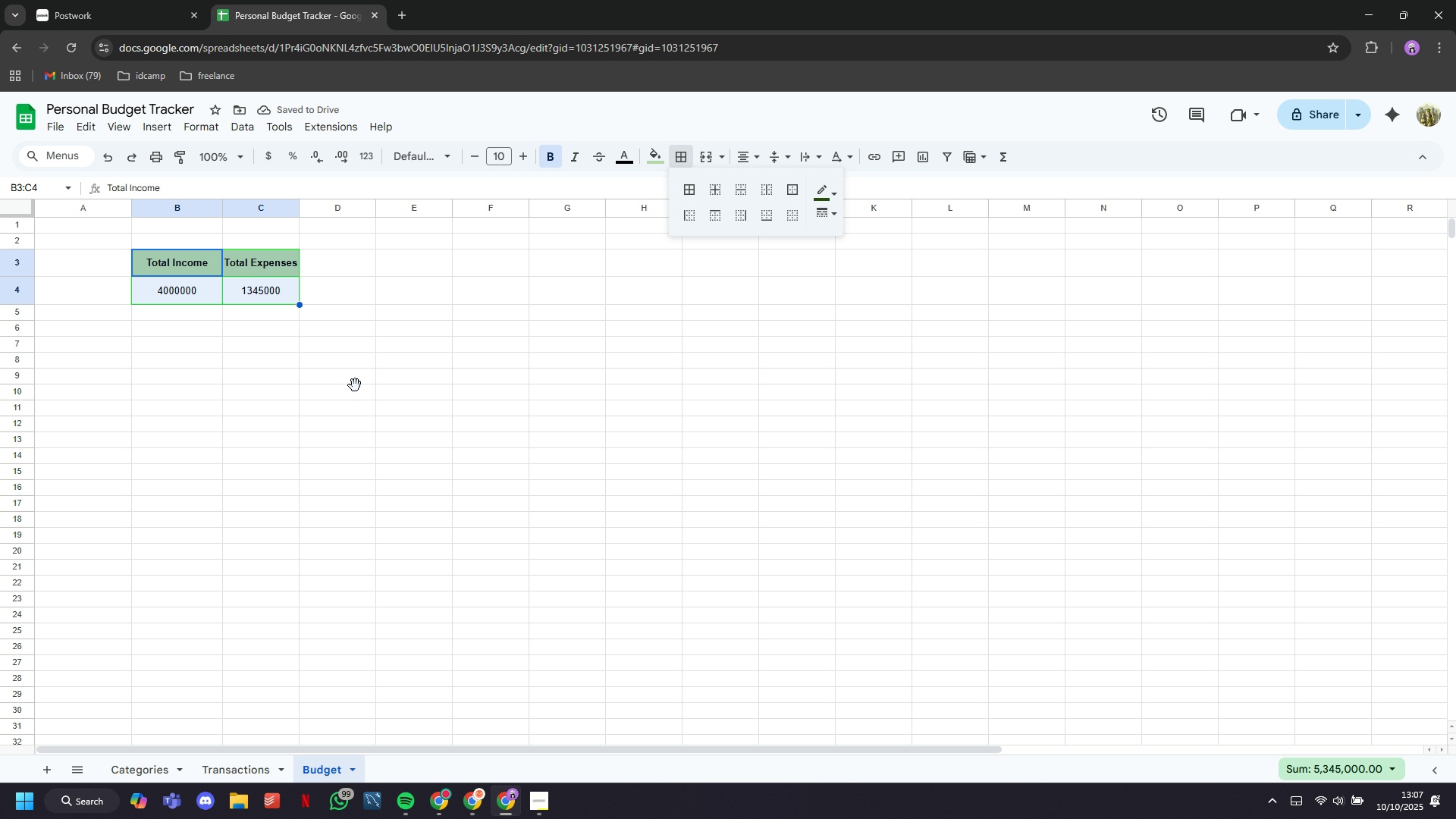 
left_click([355, 385])
 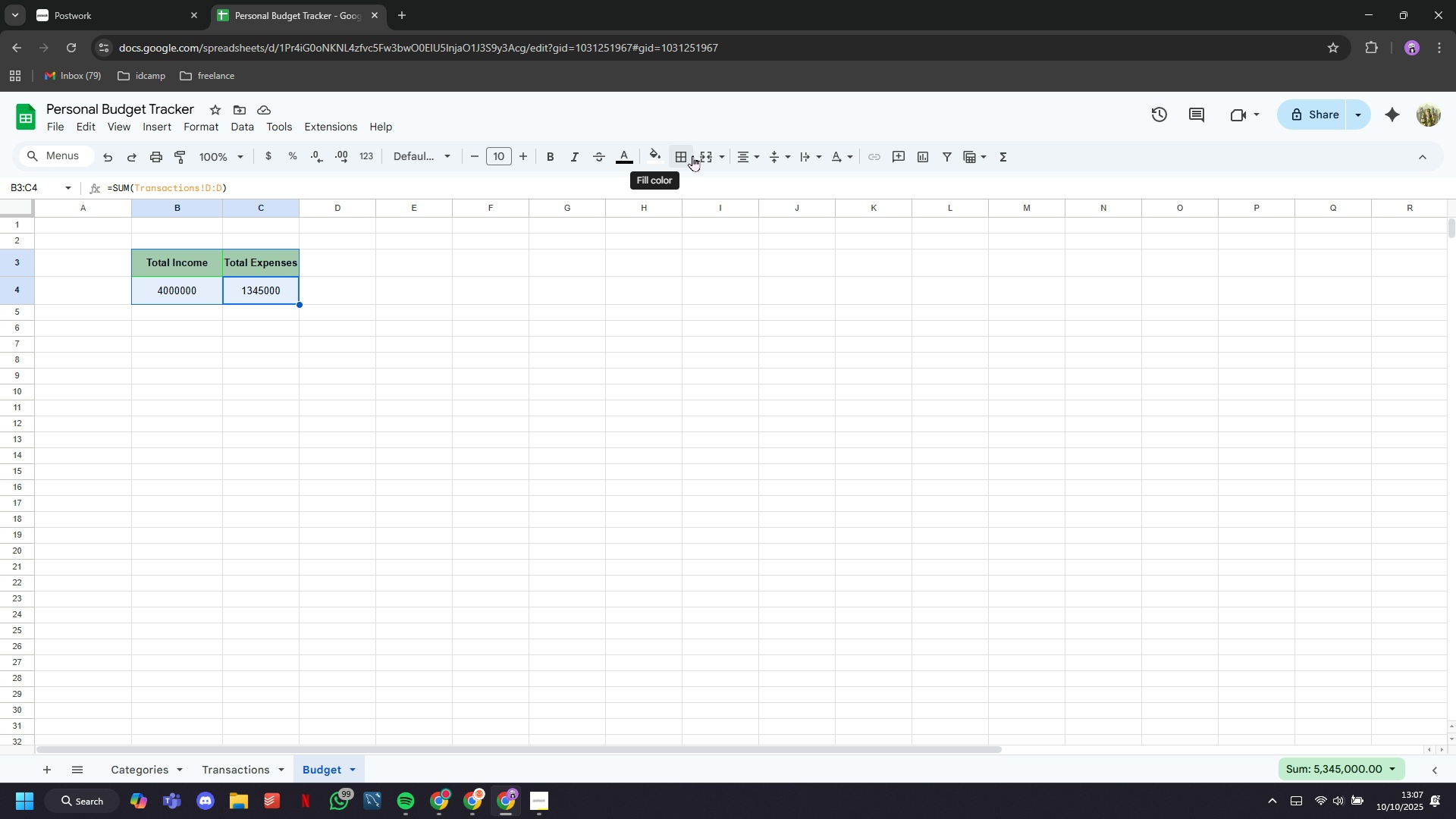 
wait(5.37)
 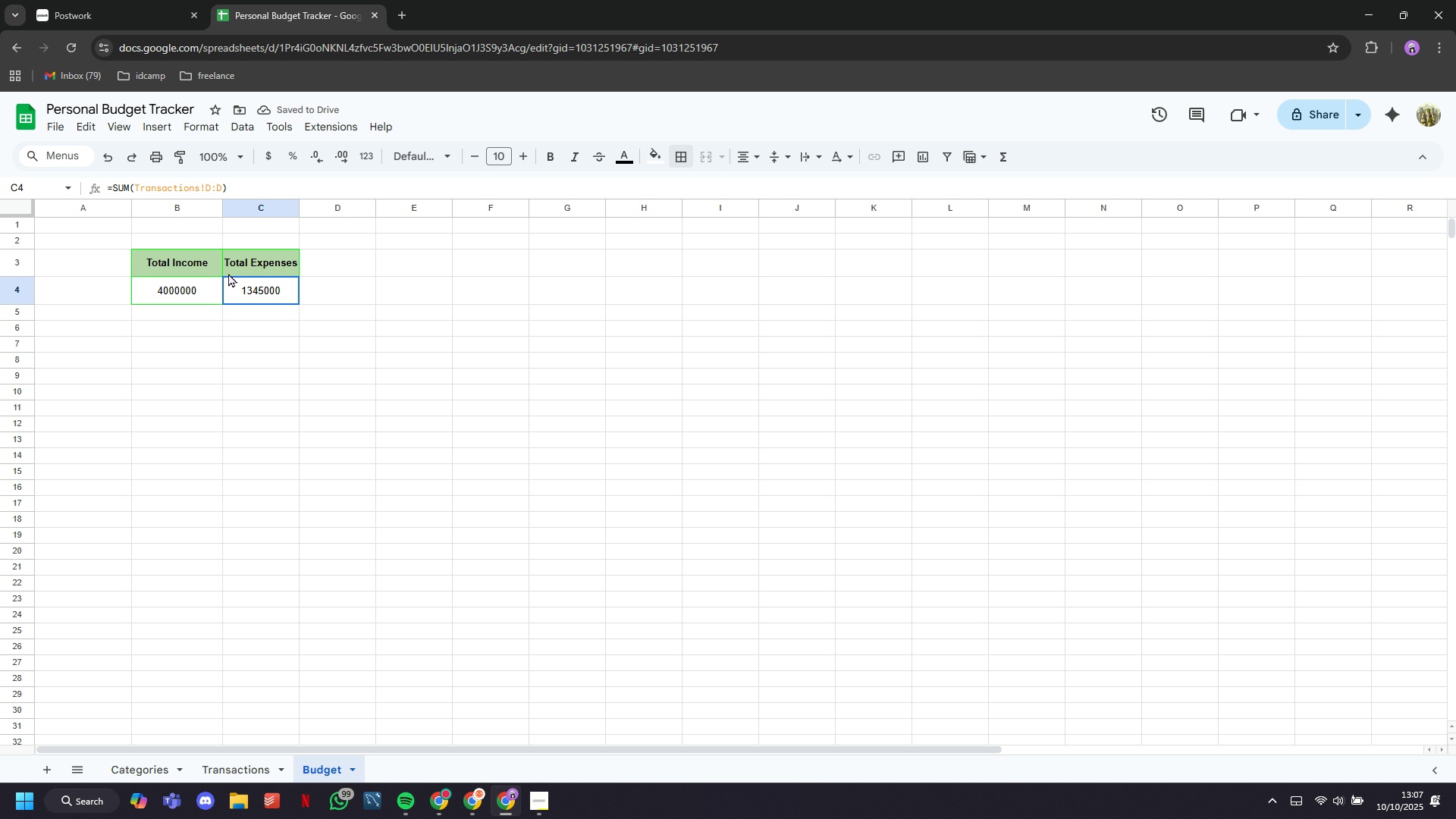 
left_click([686, 156])
 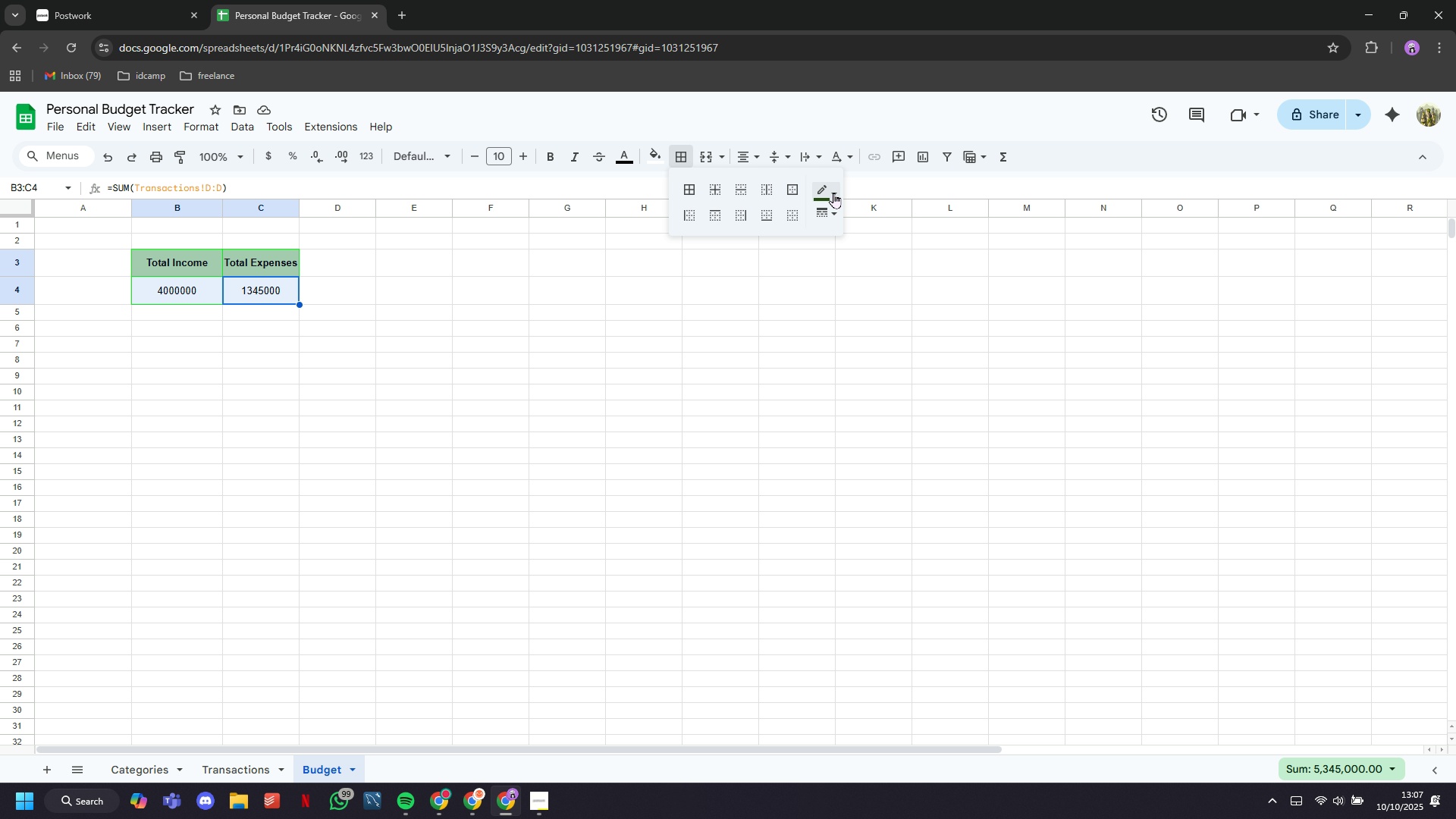 
left_click([833, 193])
 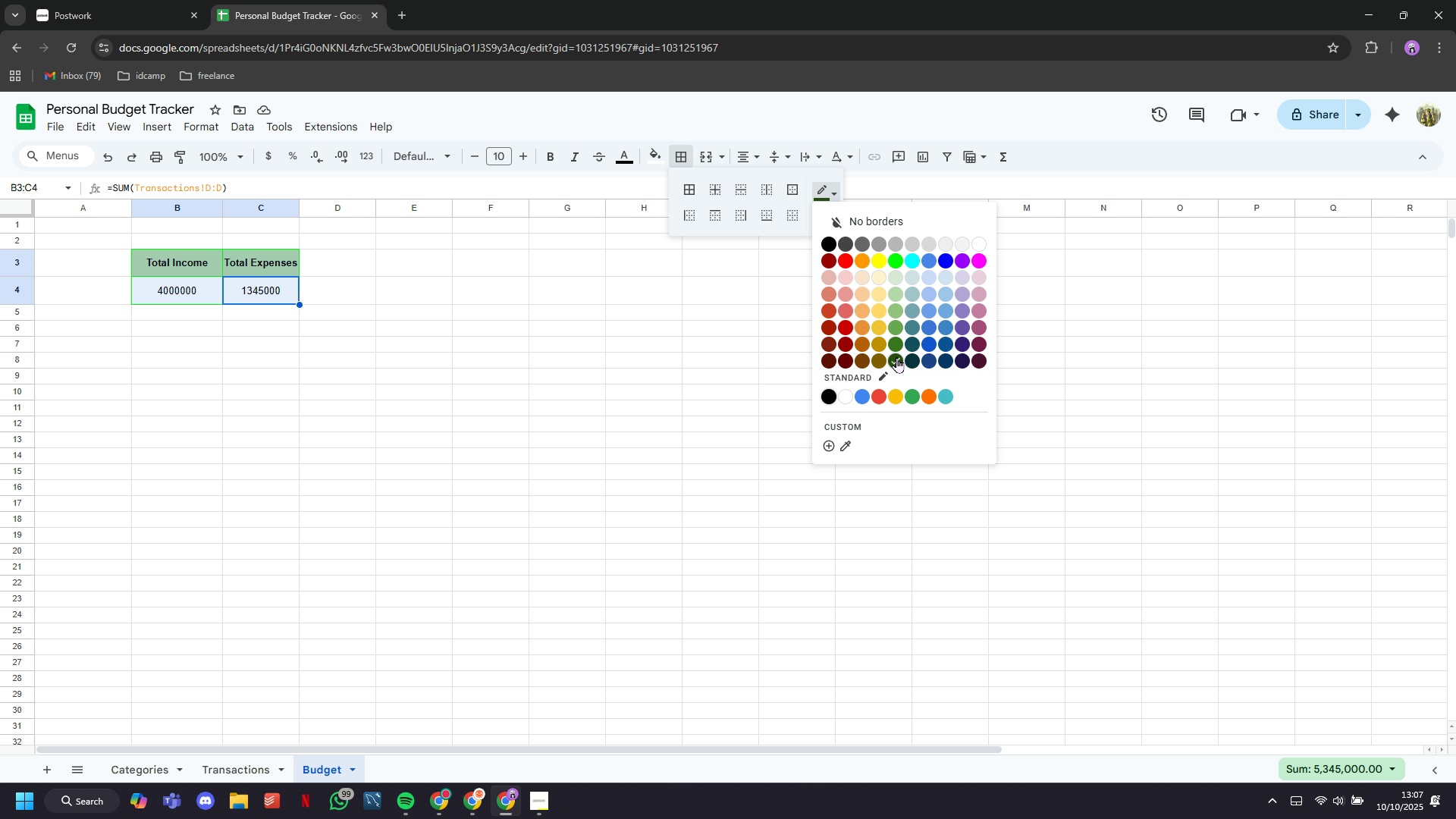 
left_click([896, 357])
 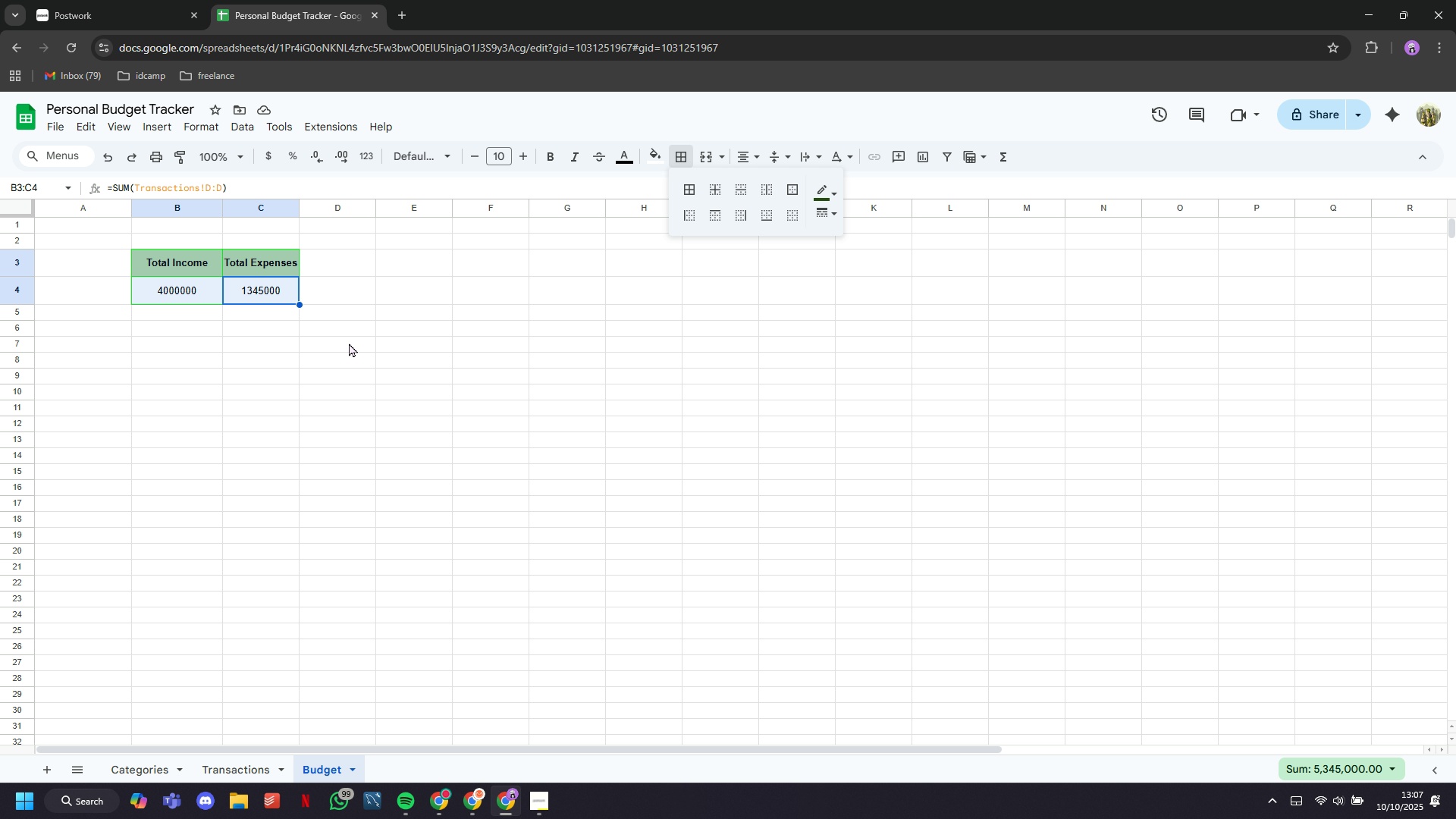 
left_click([349, 343])
 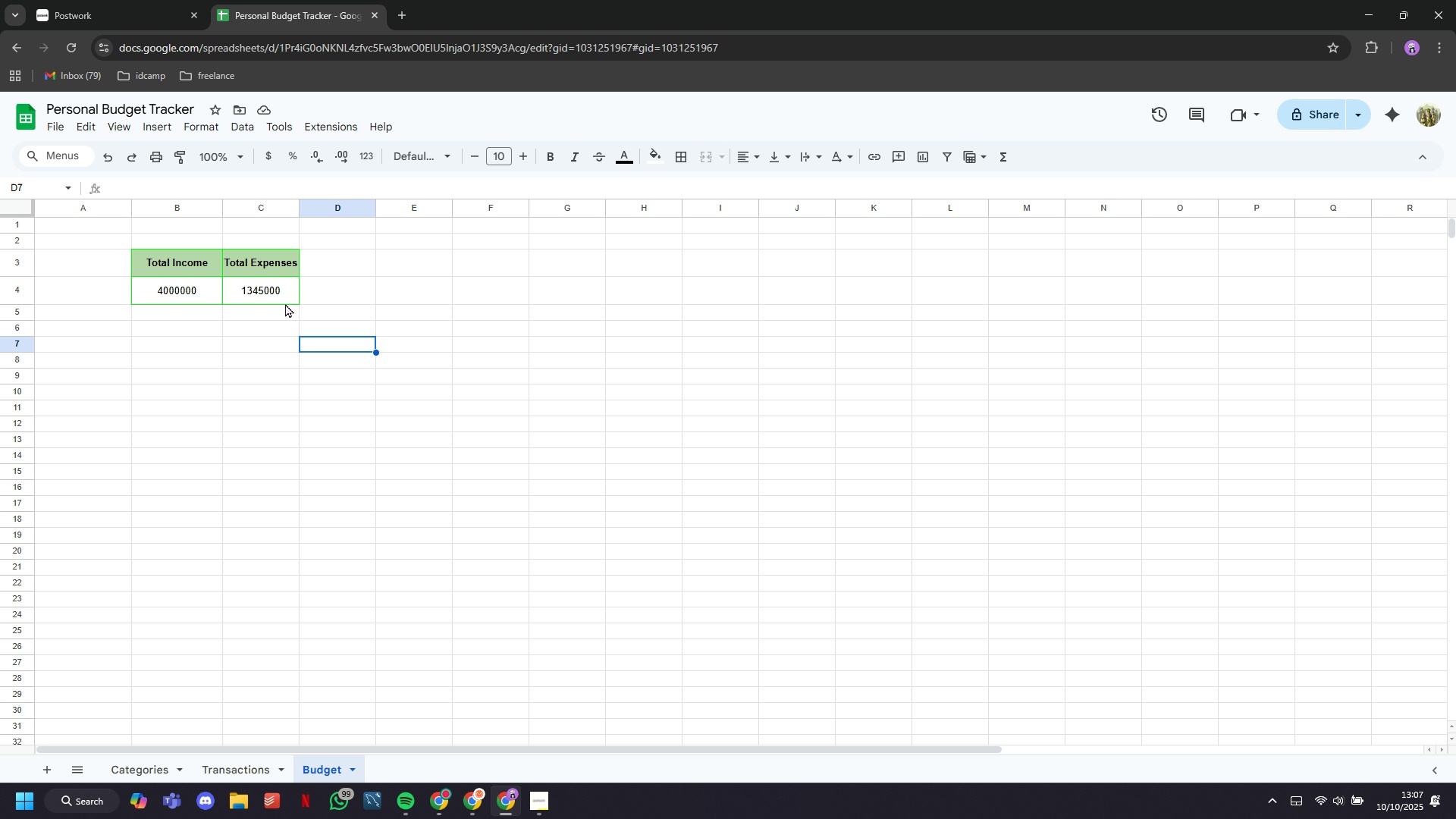 
left_click([312, 403])
 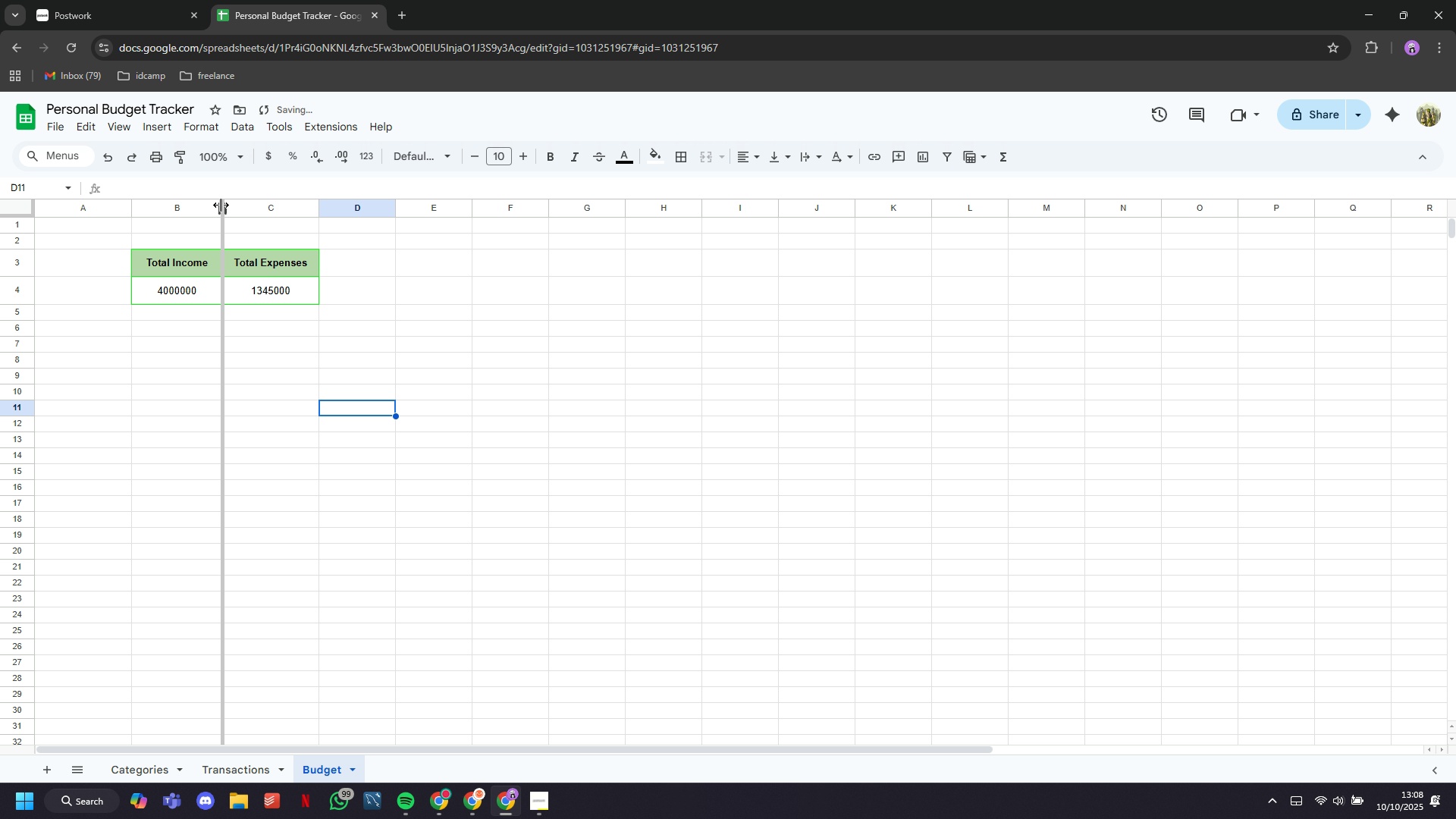 
wait(21.98)
 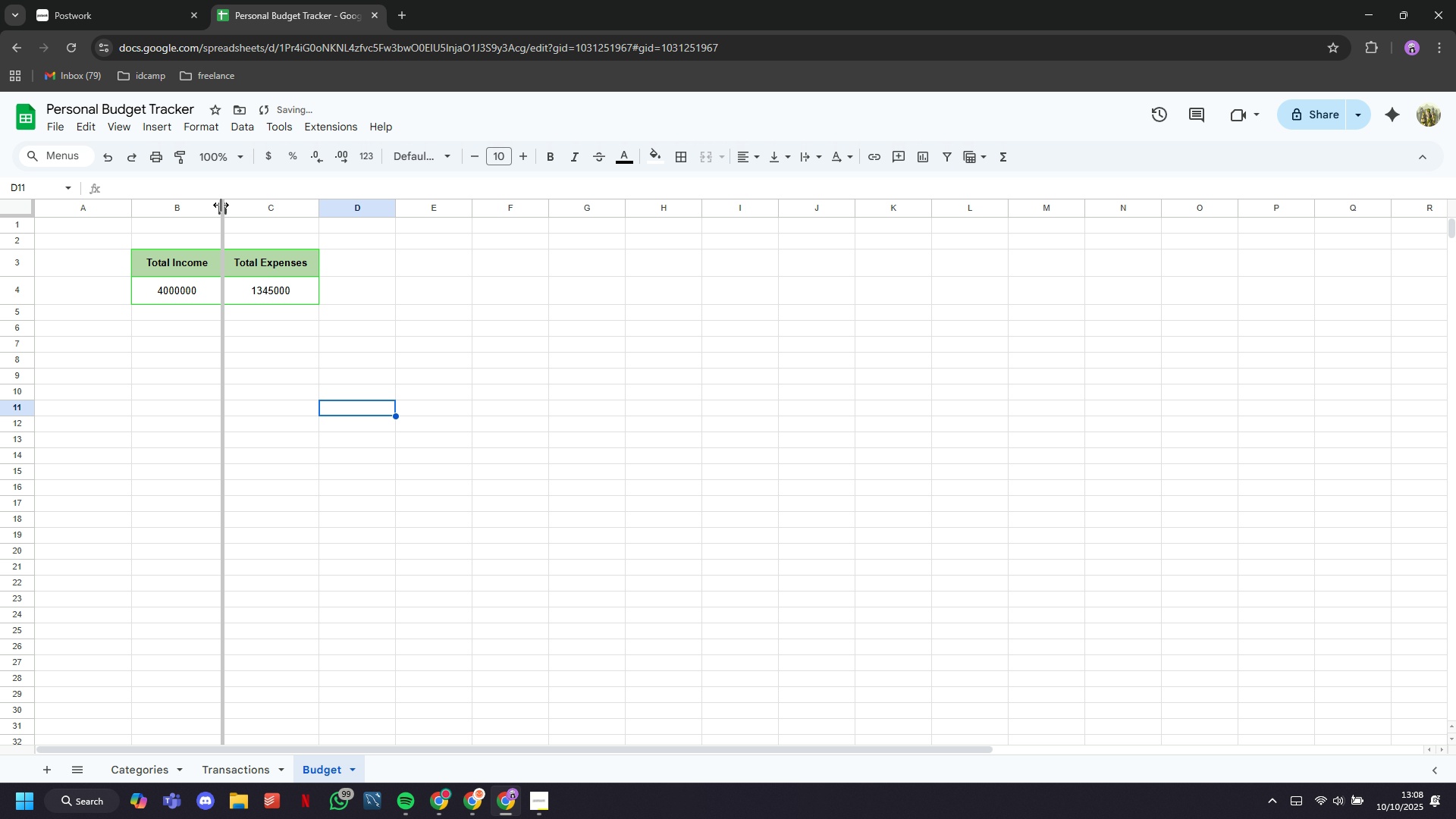 
scroll: coordinate [337, 354], scroll_direction: up, amount: 4.0
 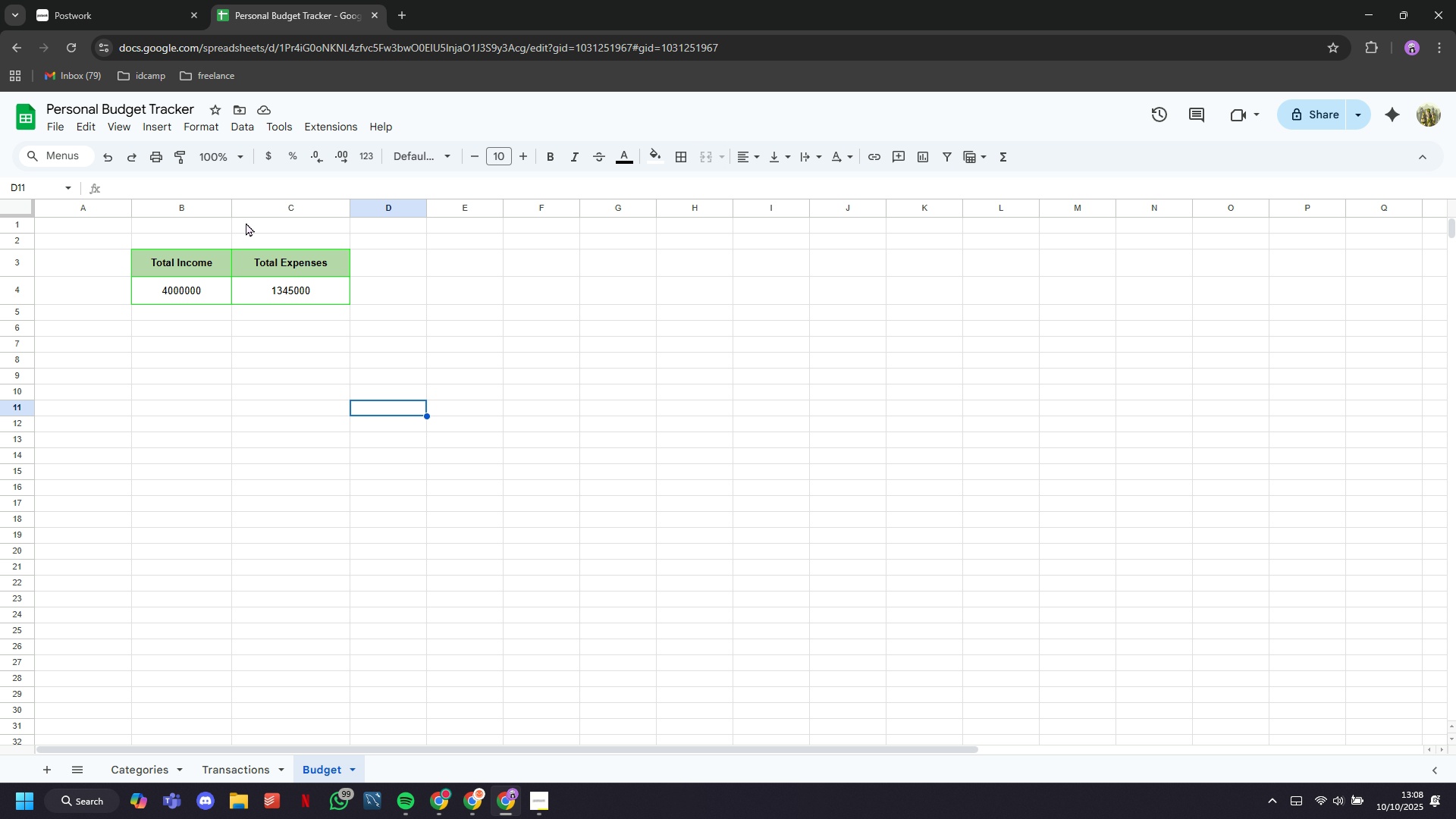 
wait(5.23)
 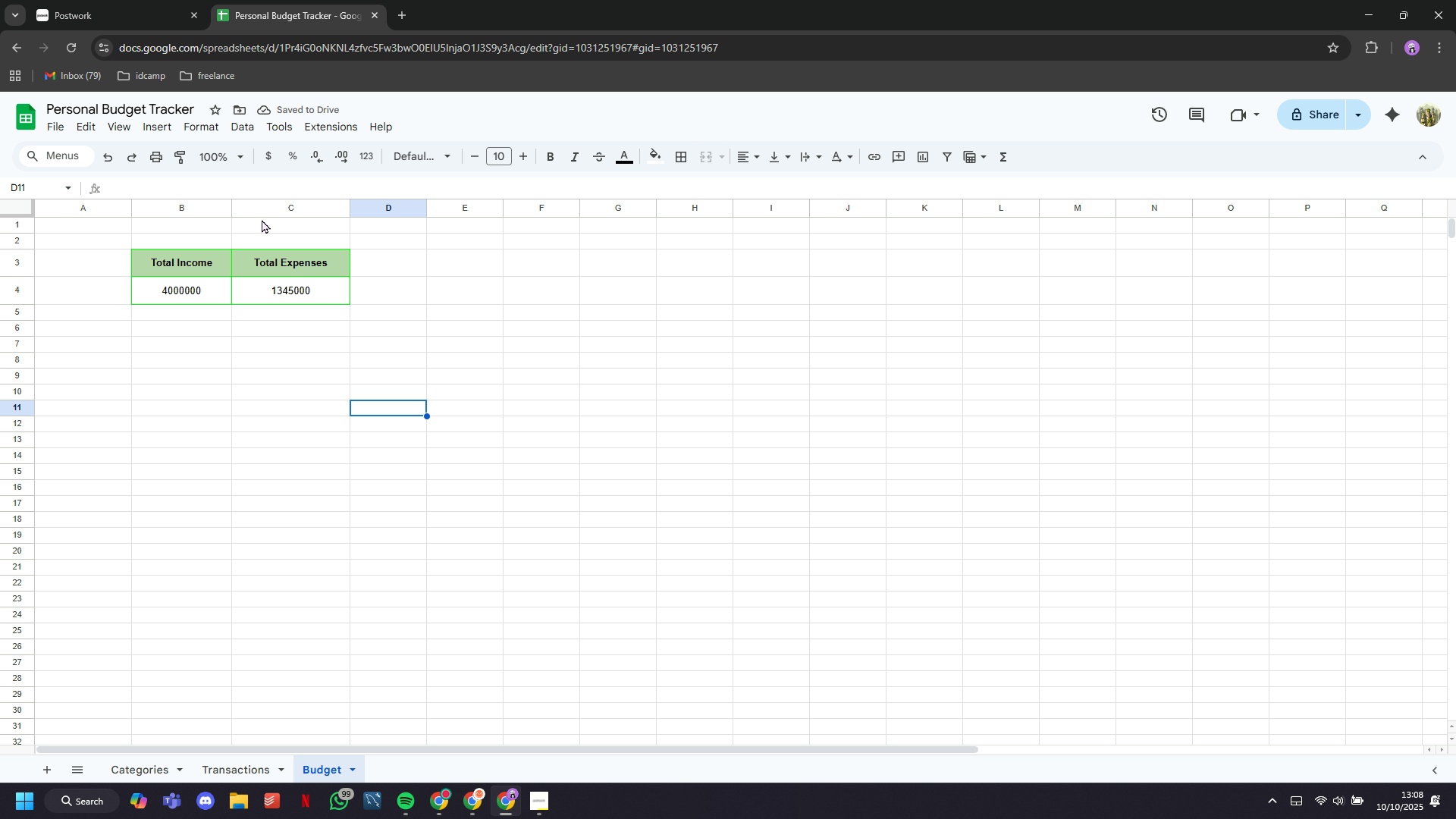 
left_click([104, 211])
 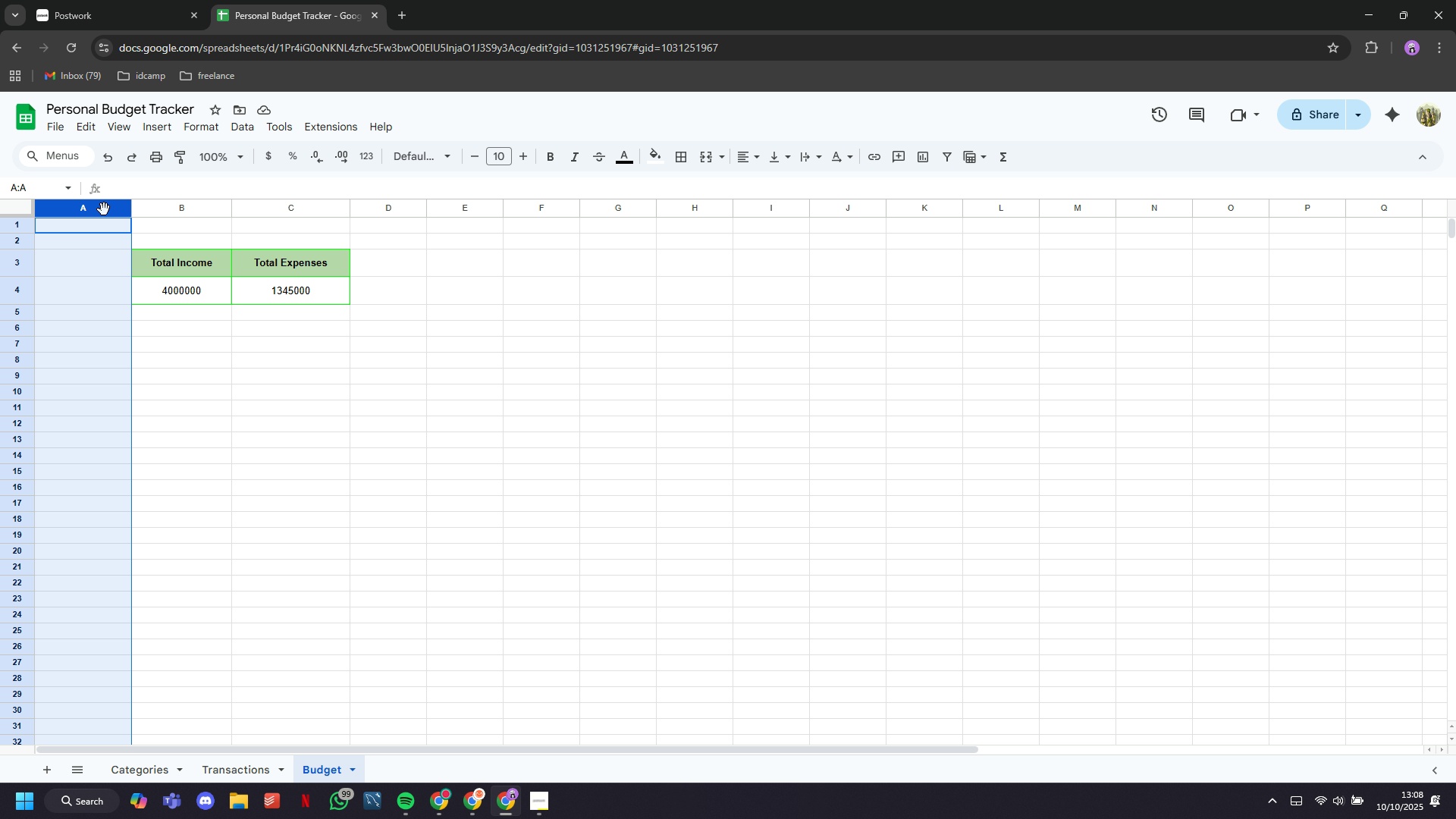 
right_click([104, 209])
 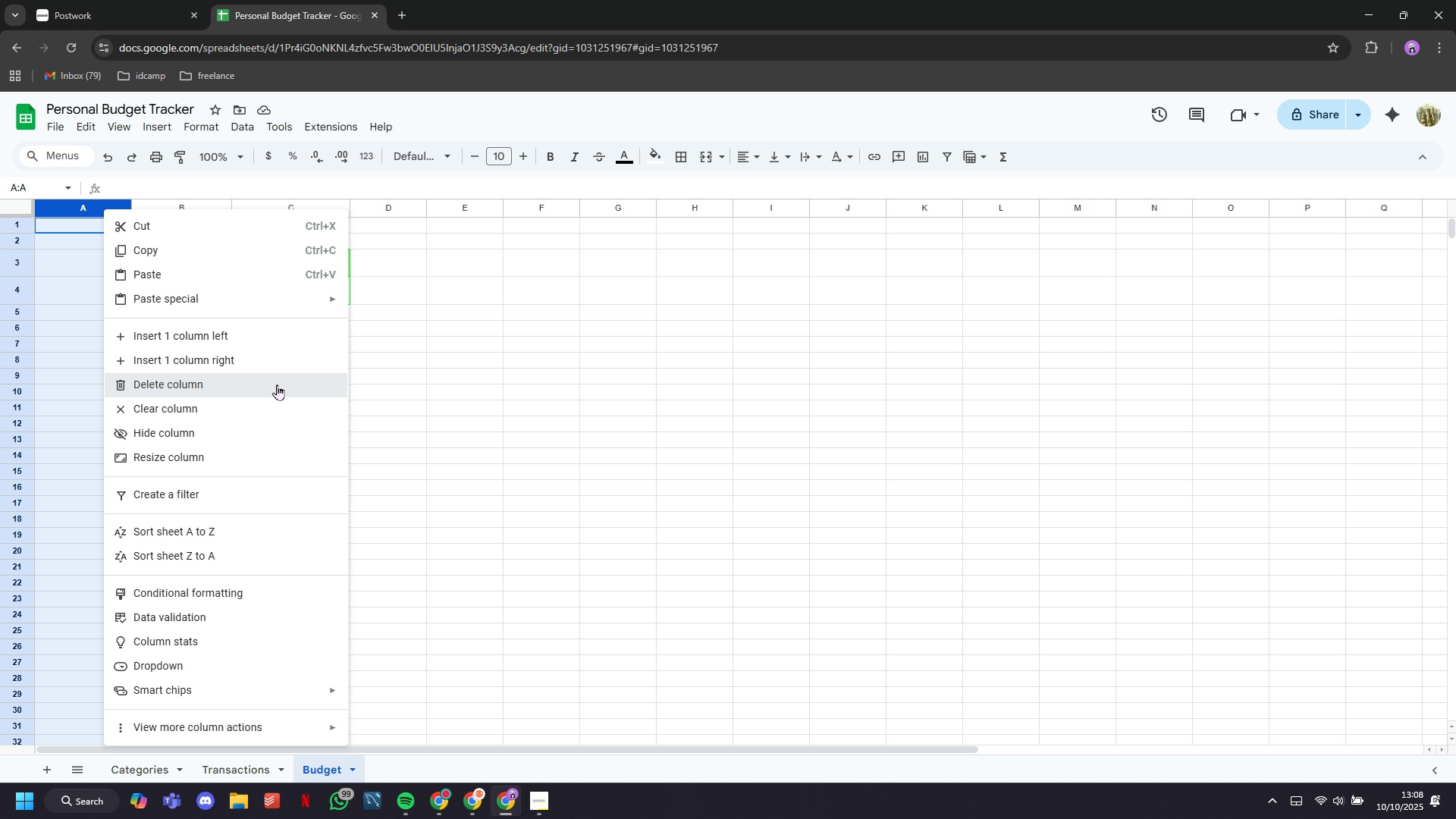 
left_click([277, 384])
 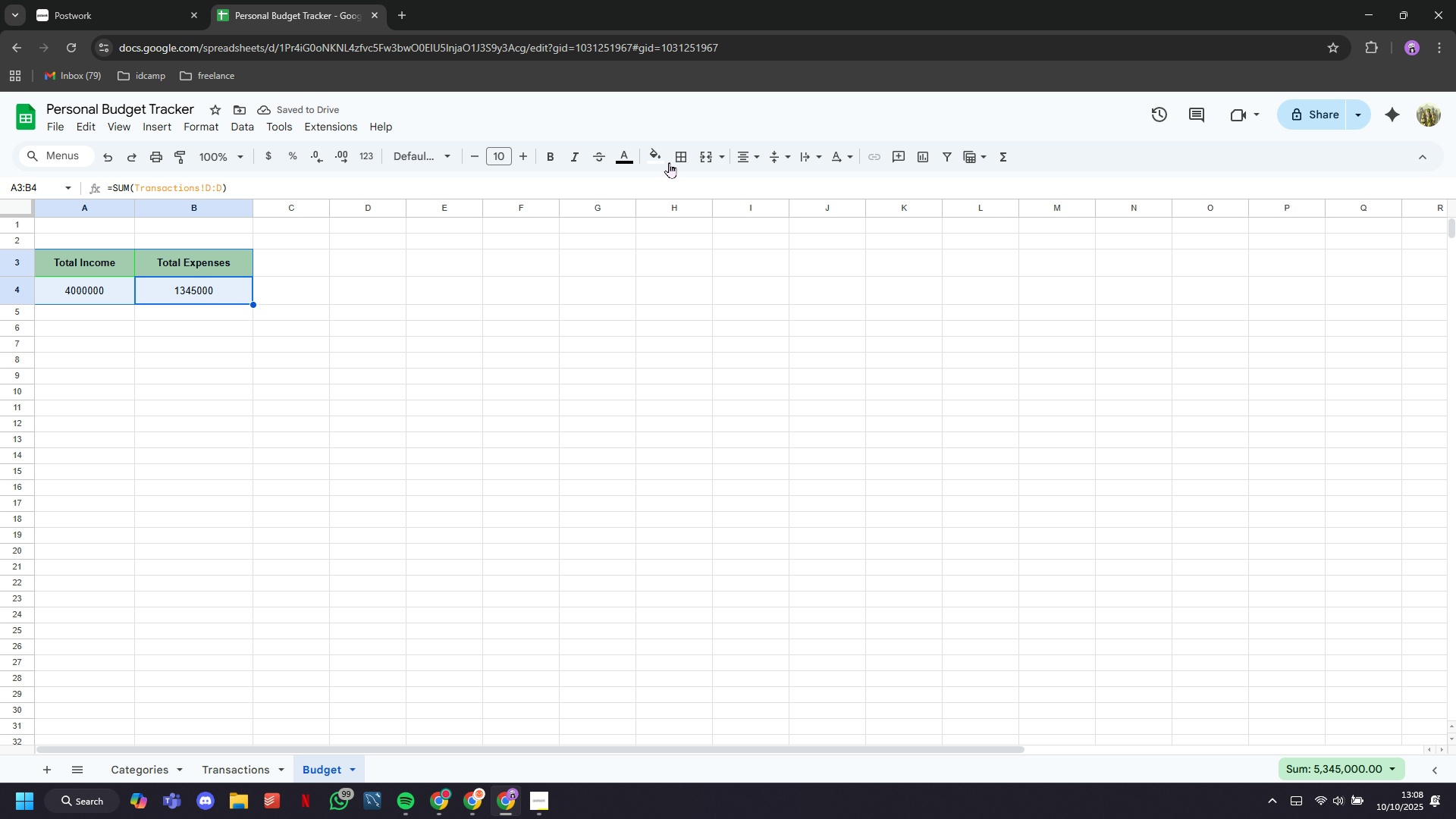 
wait(6.26)
 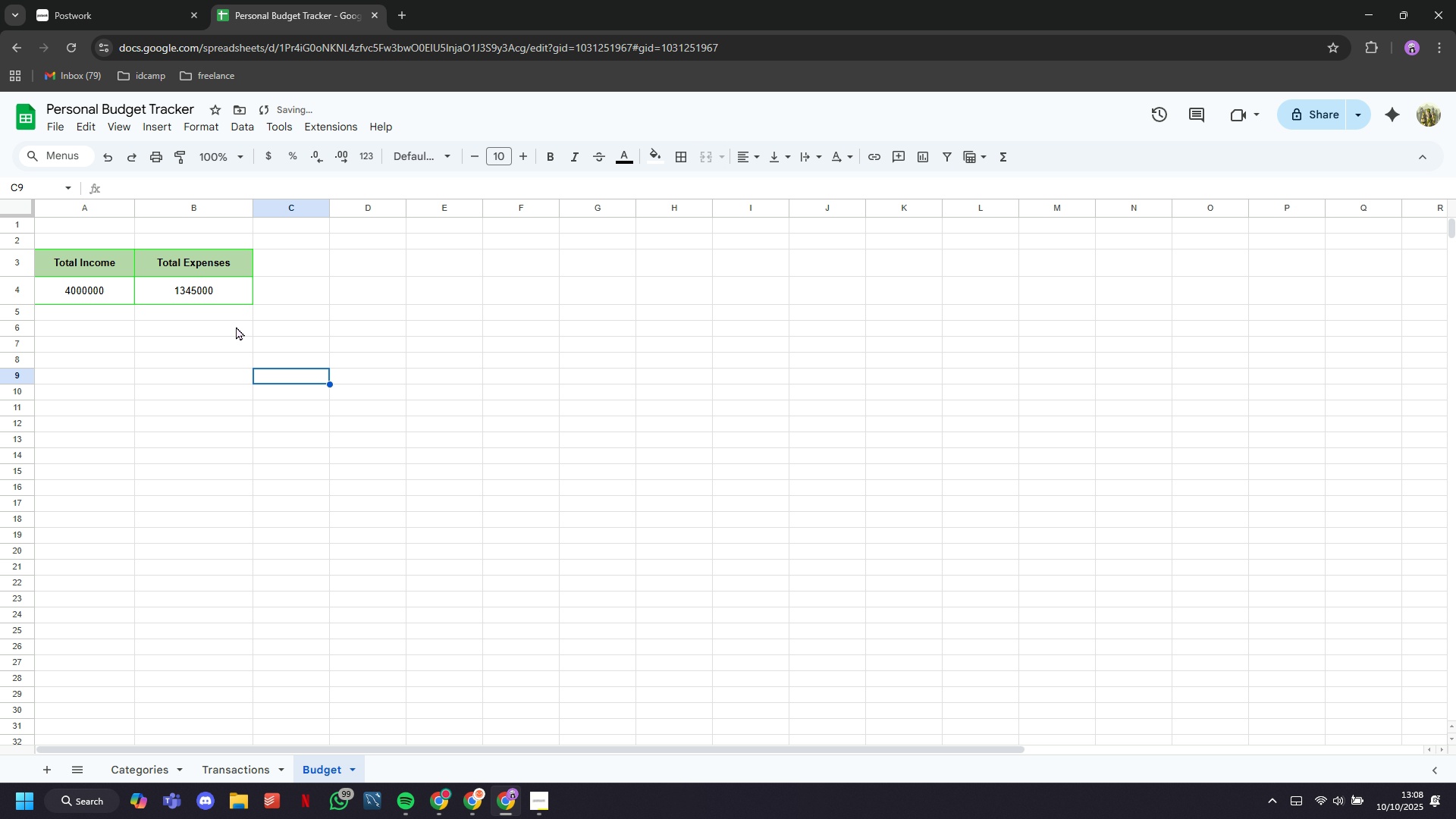 
left_click([684, 152])
 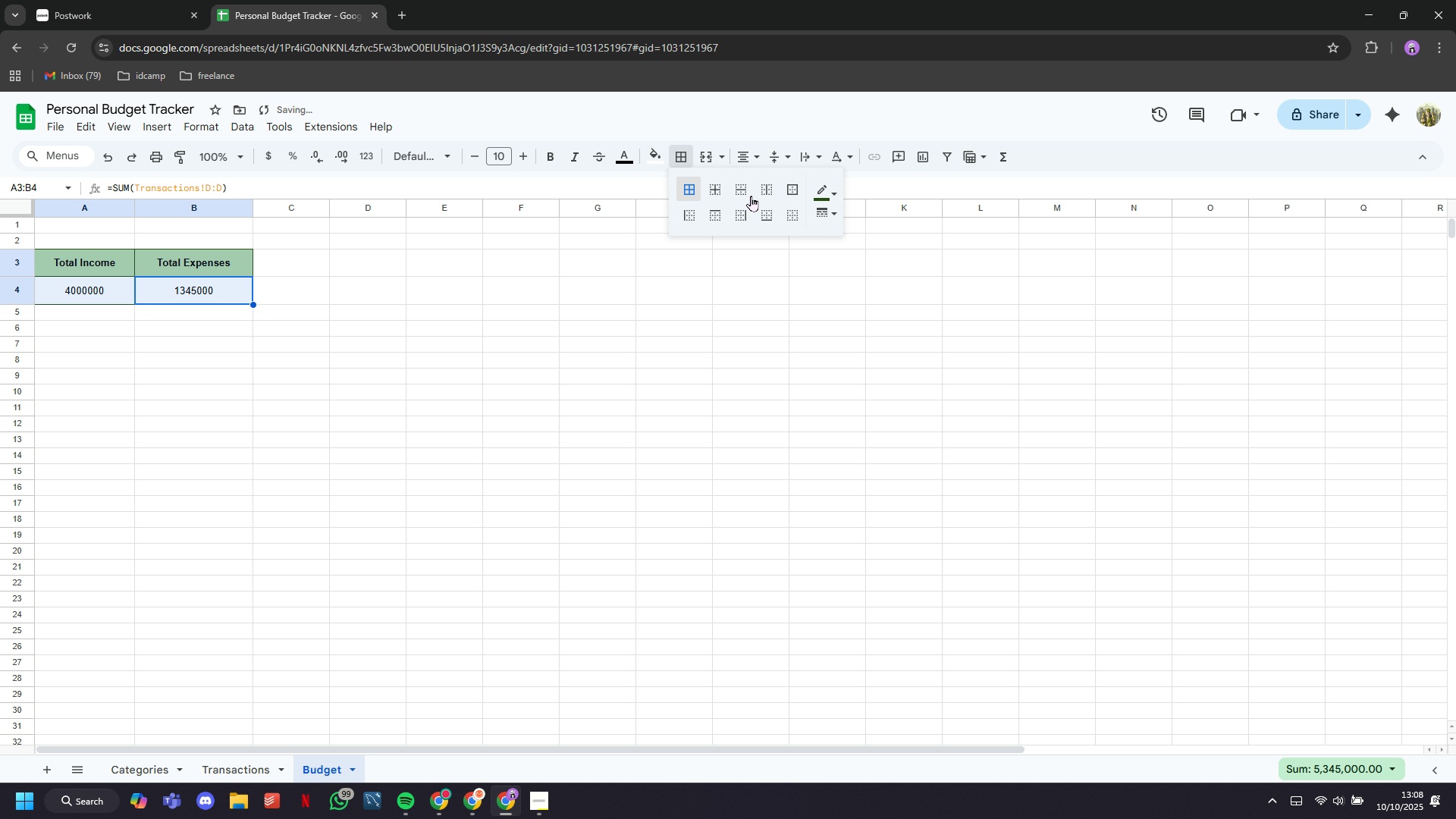 
left_click([832, 189])
 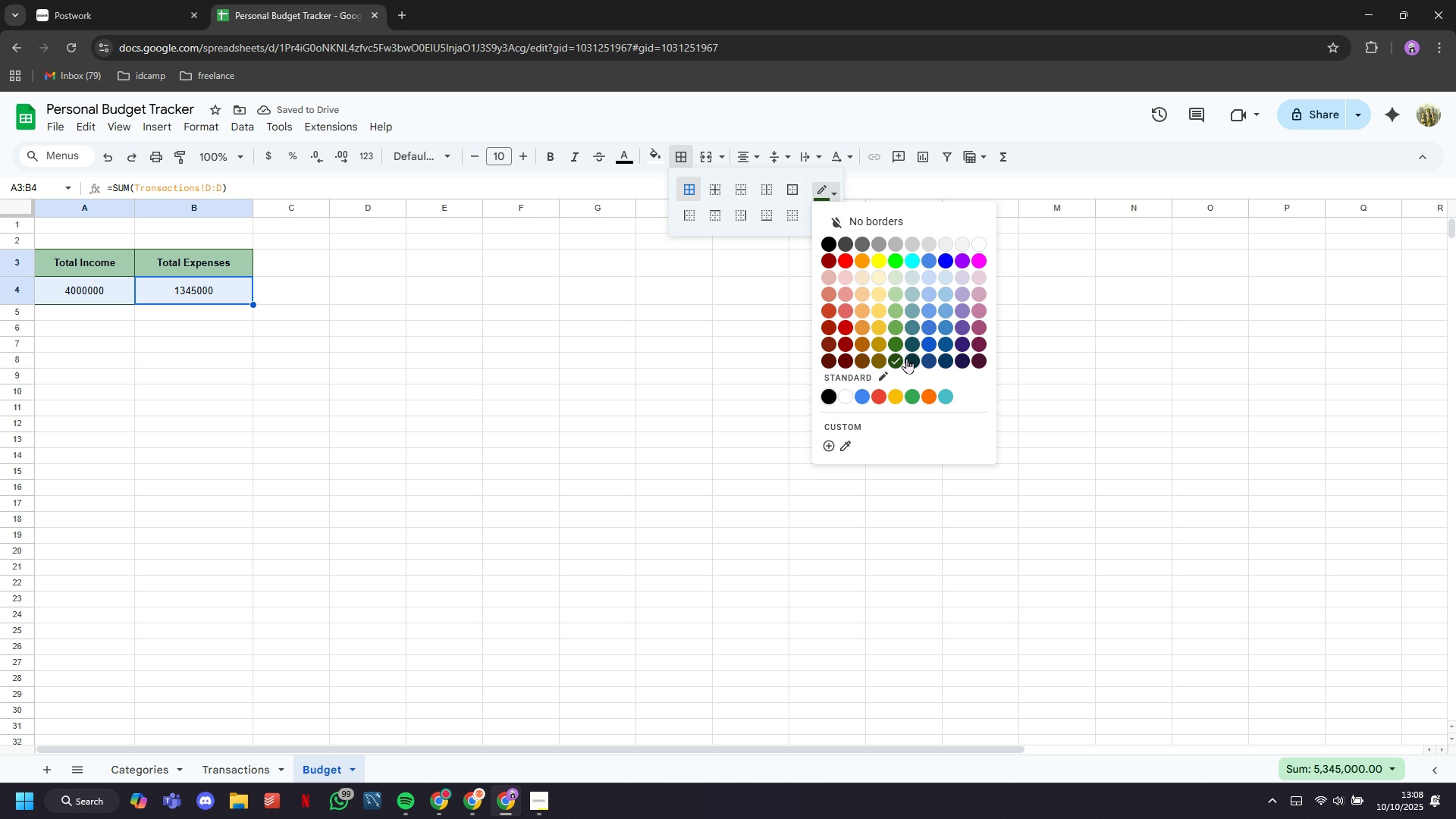 
left_click([908, 358])
 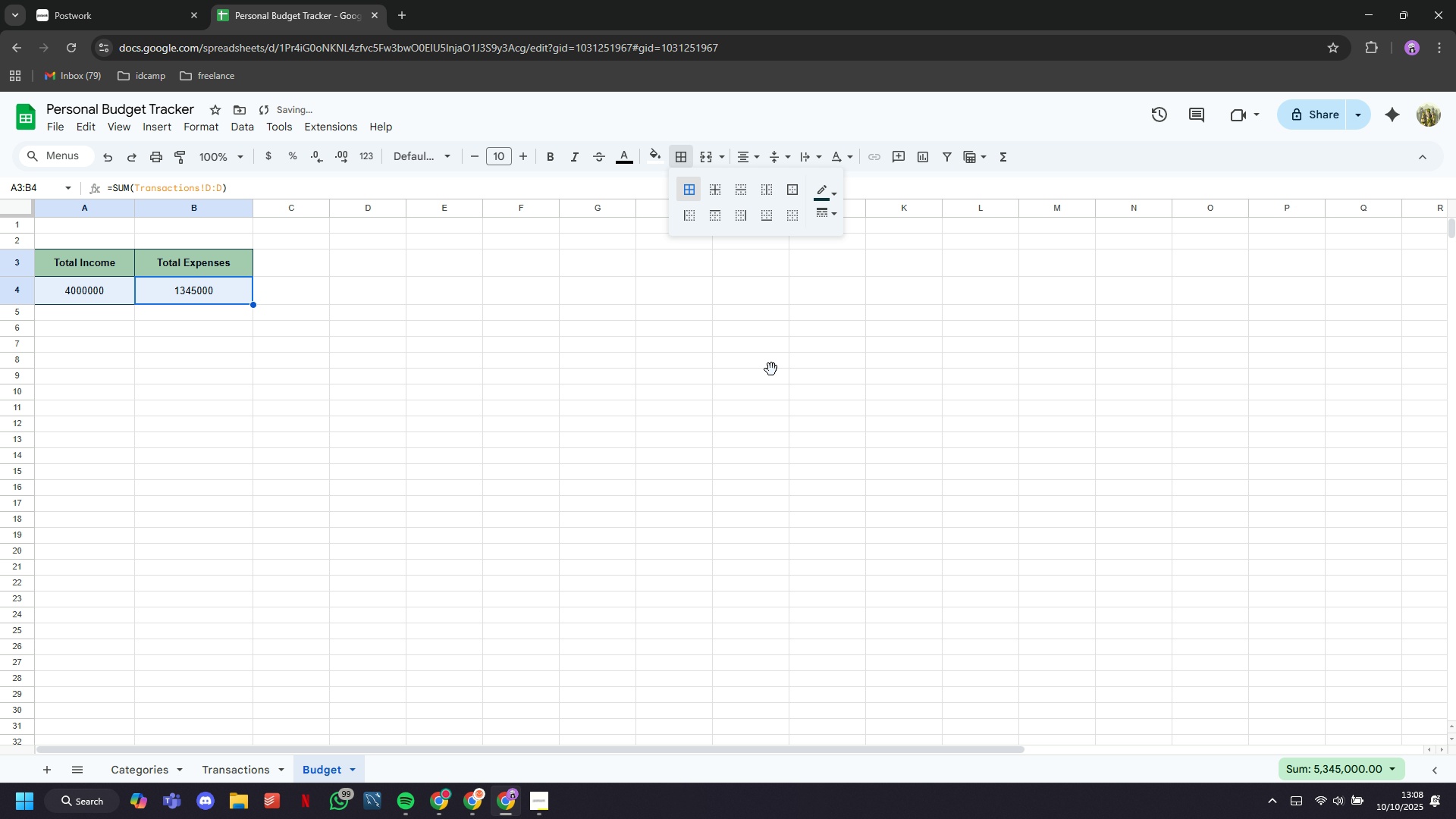 
left_click([771, 369])
 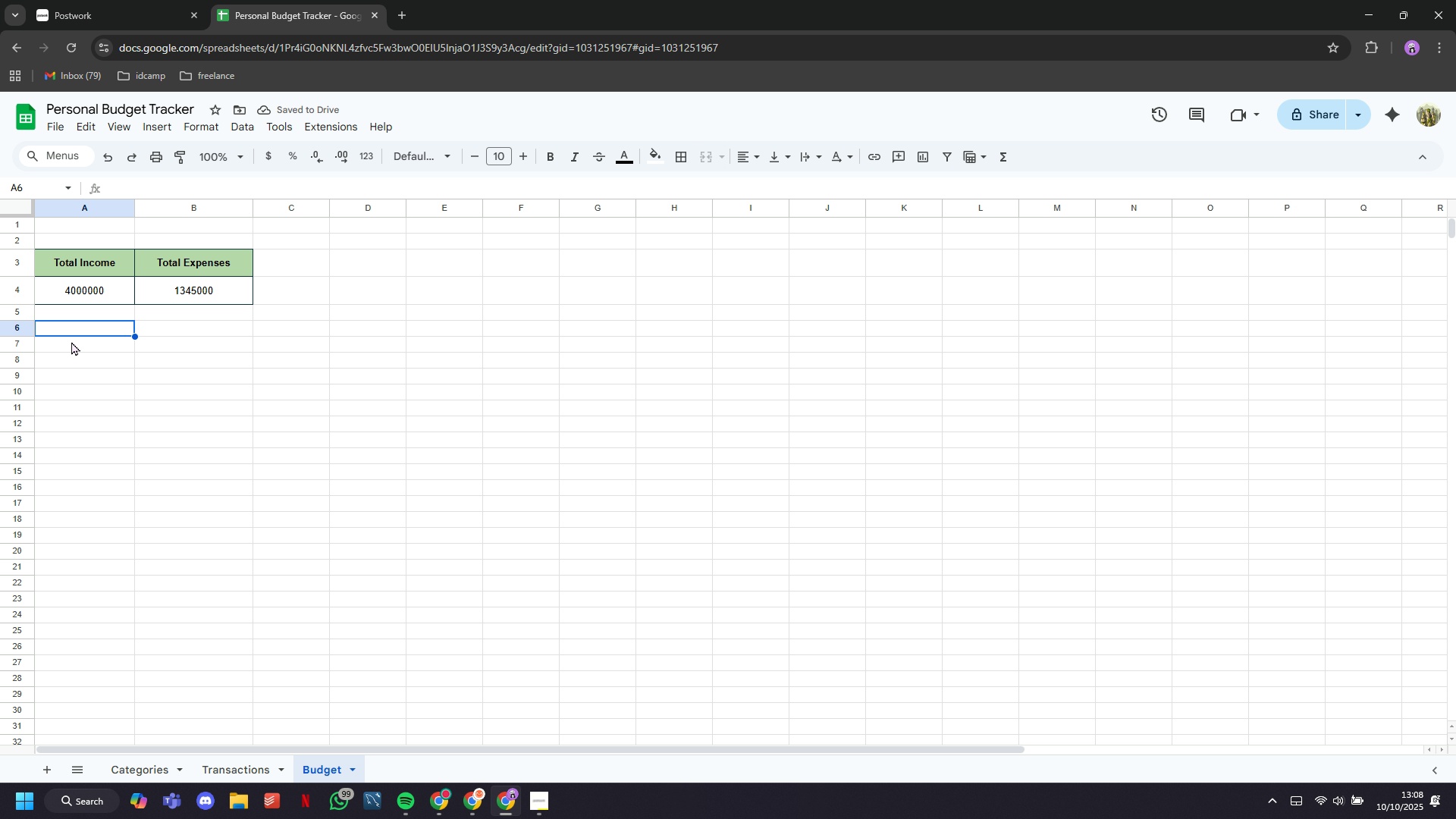 
type(Ct)
key(Backspace)
type(ategor)
key(Backspace)
key(Backspace)
type(ory)
key(Tab)
type(Type)
 